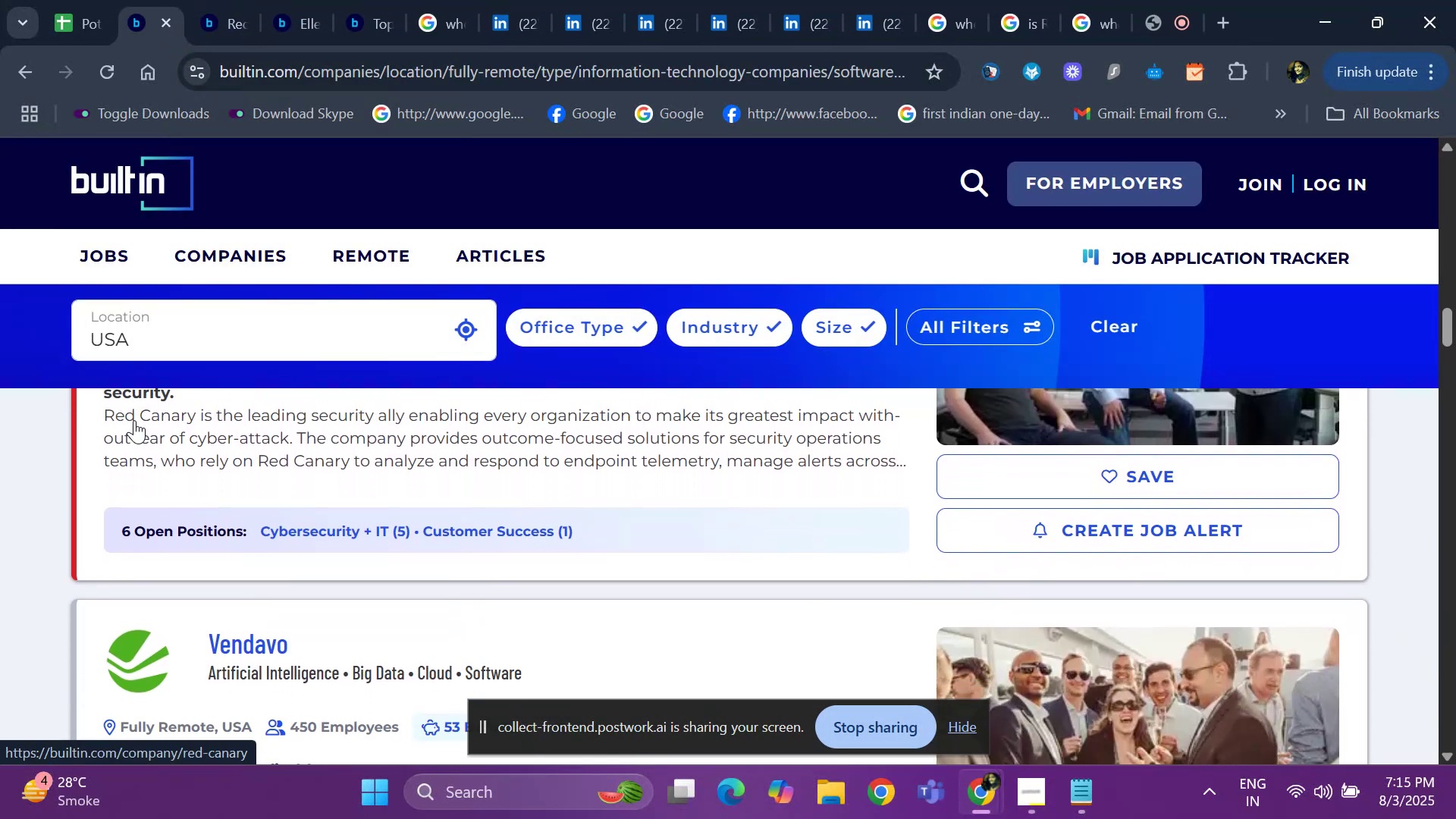 
key(ArrowDown)
 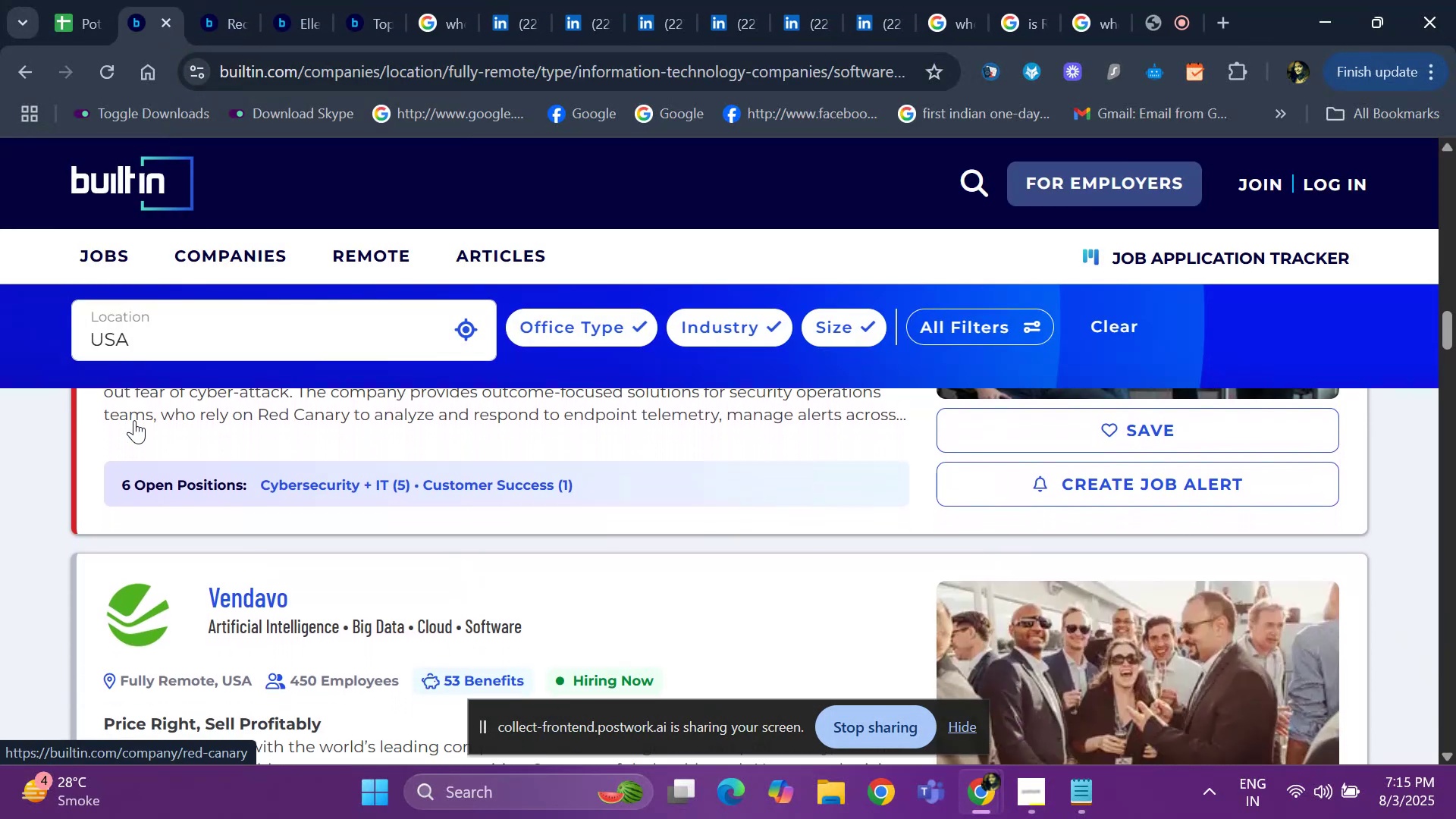 
key(ArrowDown)
 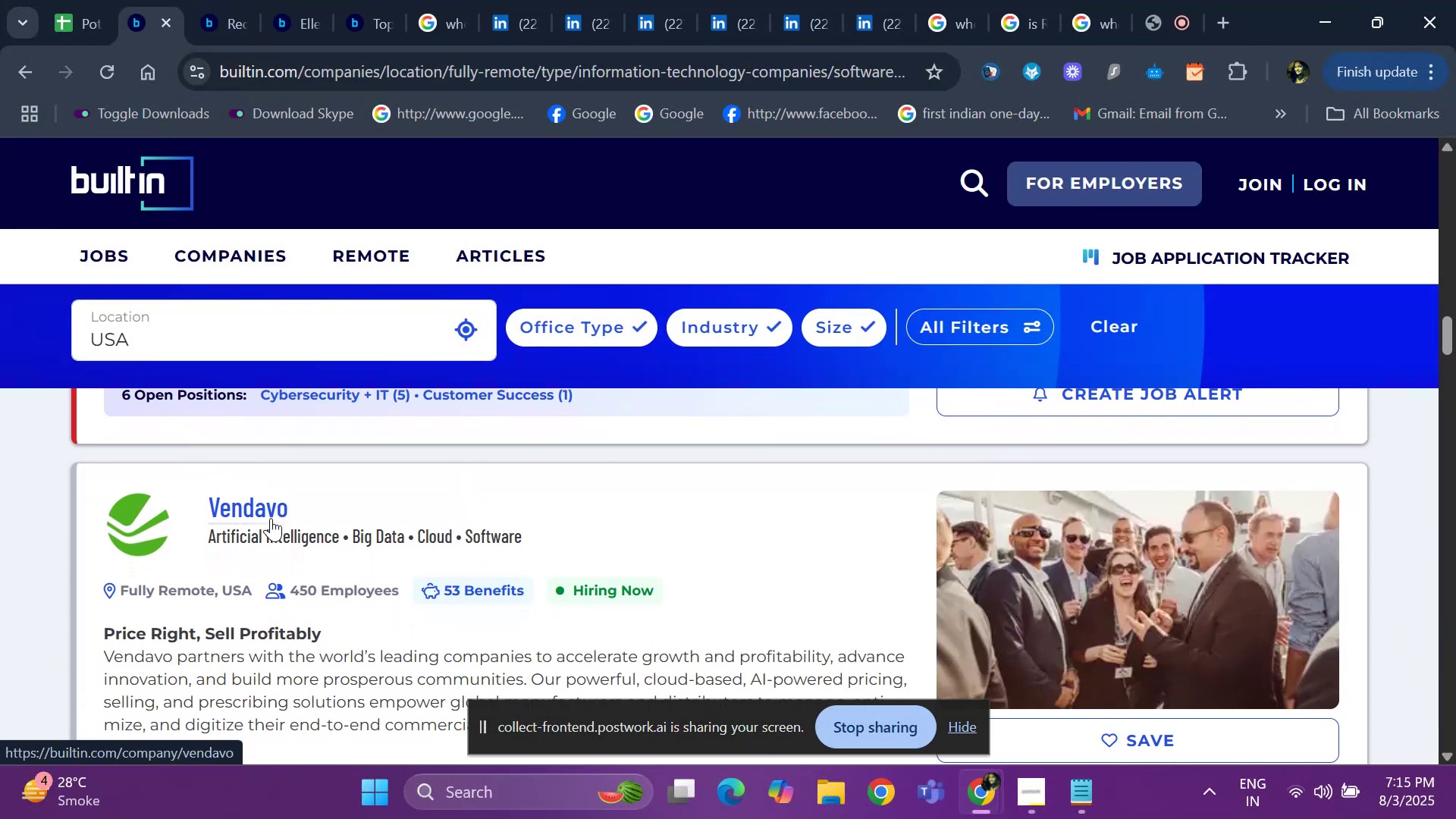 
right_click([271, 518])
 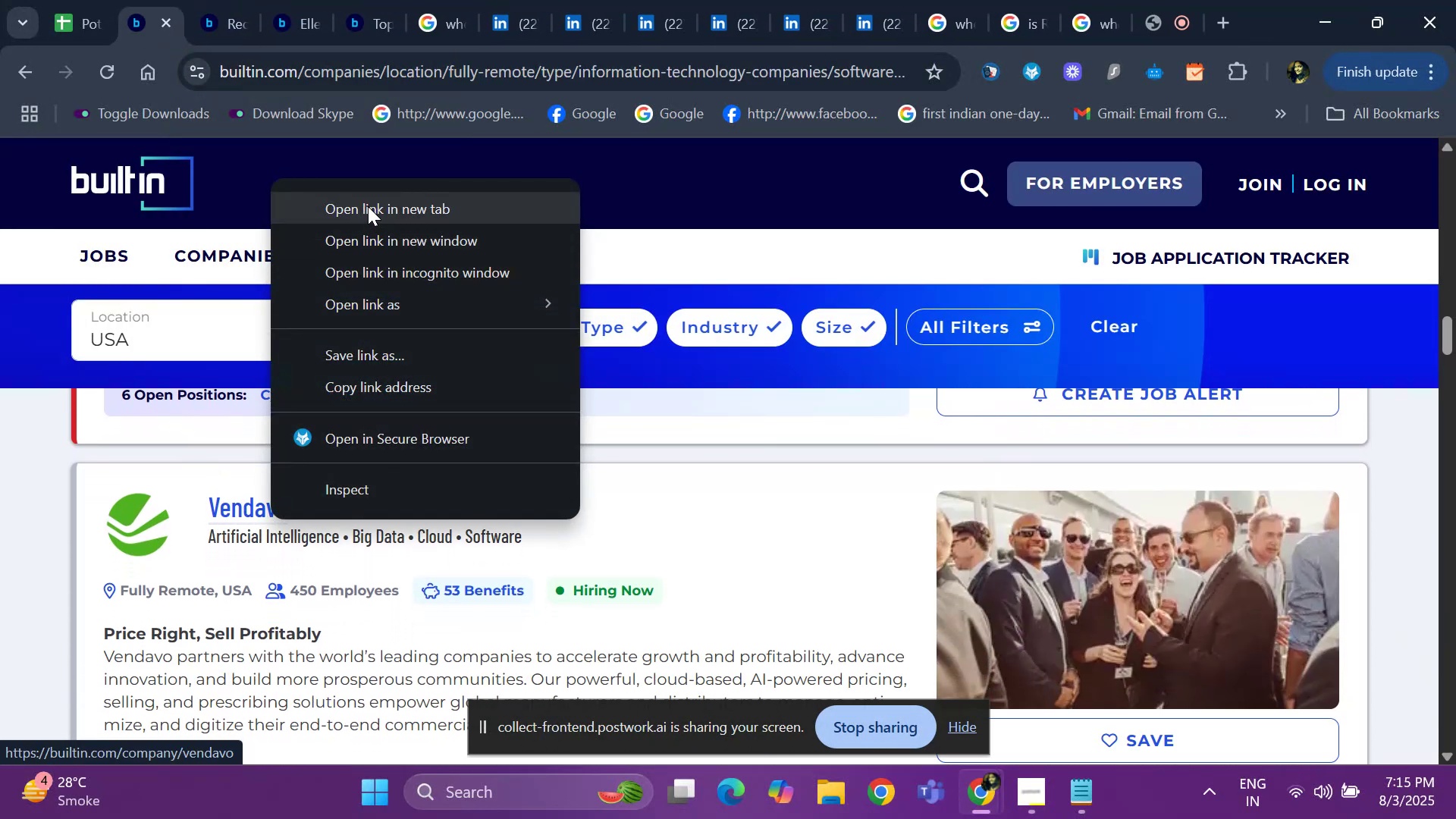 
left_click([368, 206])
 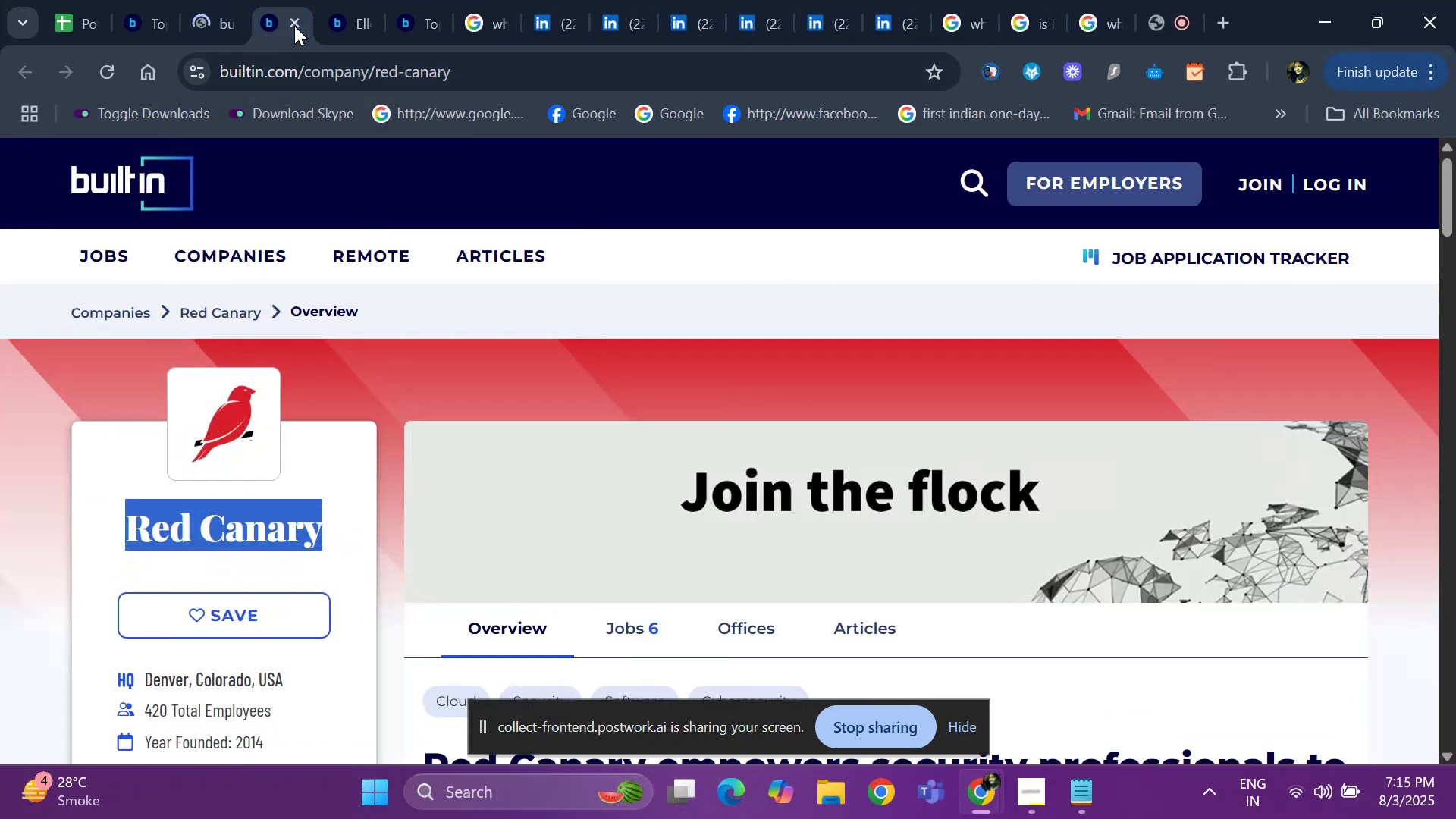 
double_click([294, 26])
 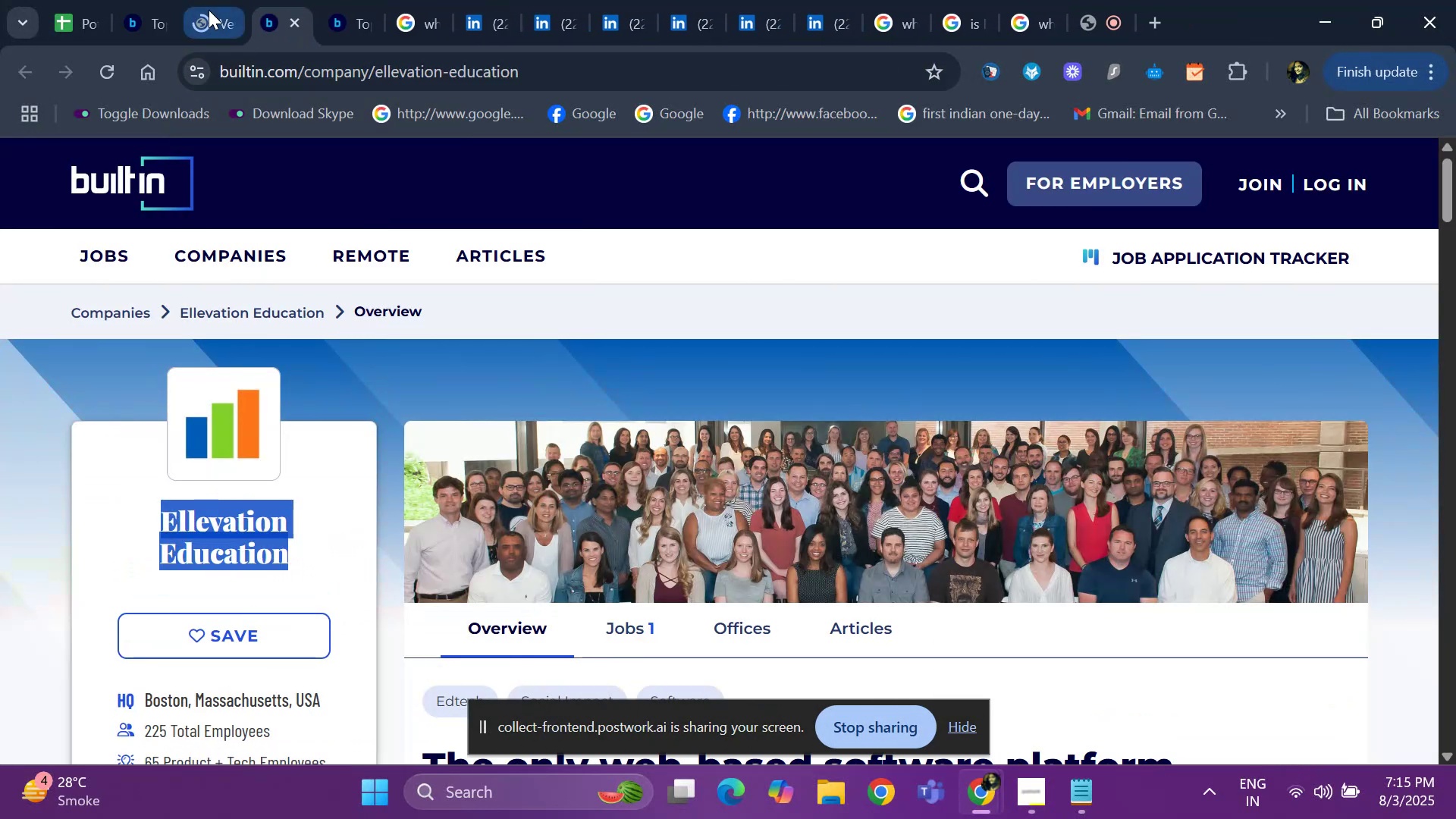 
left_click([209, 10])
 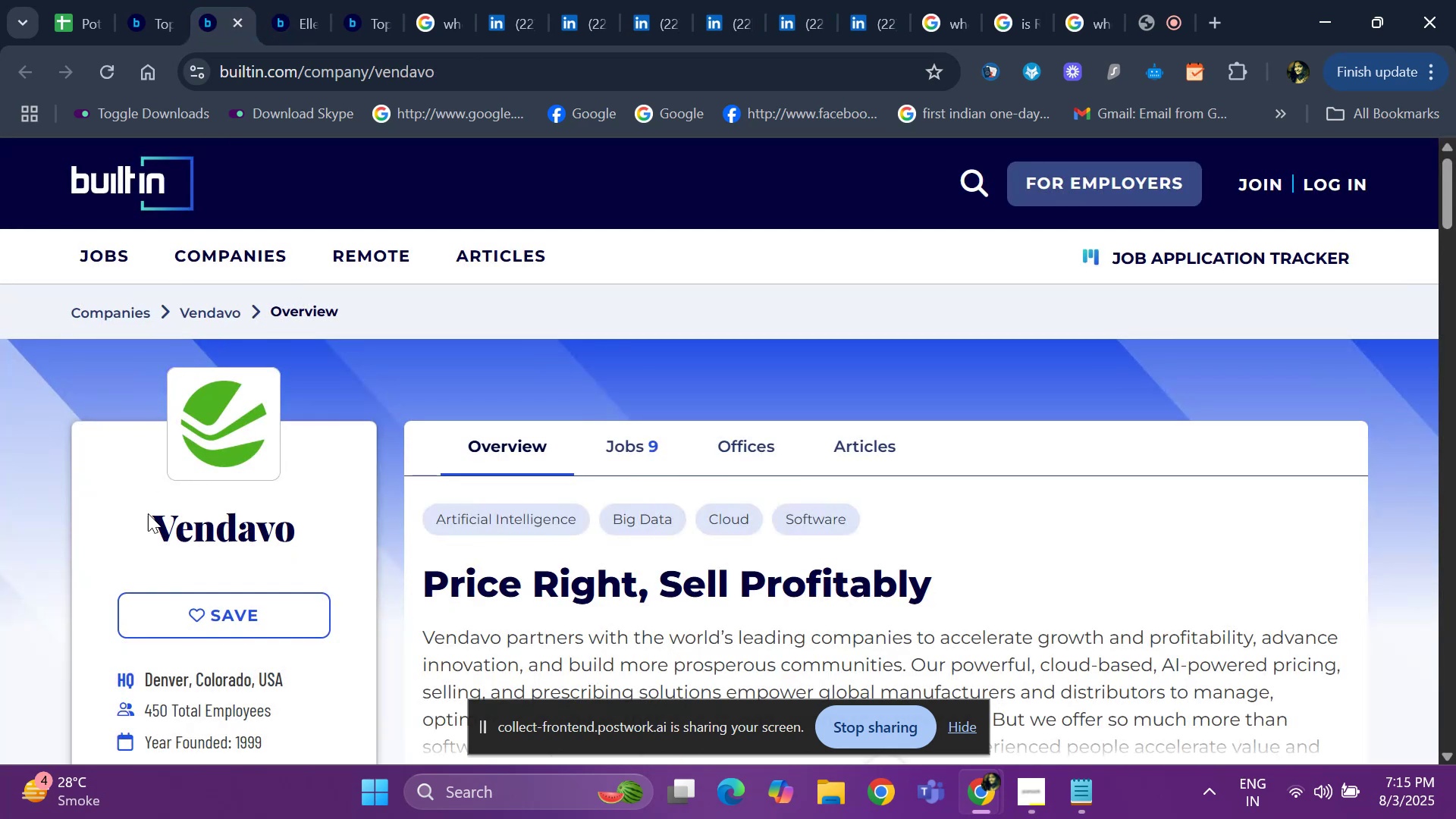 
left_click_drag(start_coordinate=[146, 515], to_coordinate=[320, 530])
 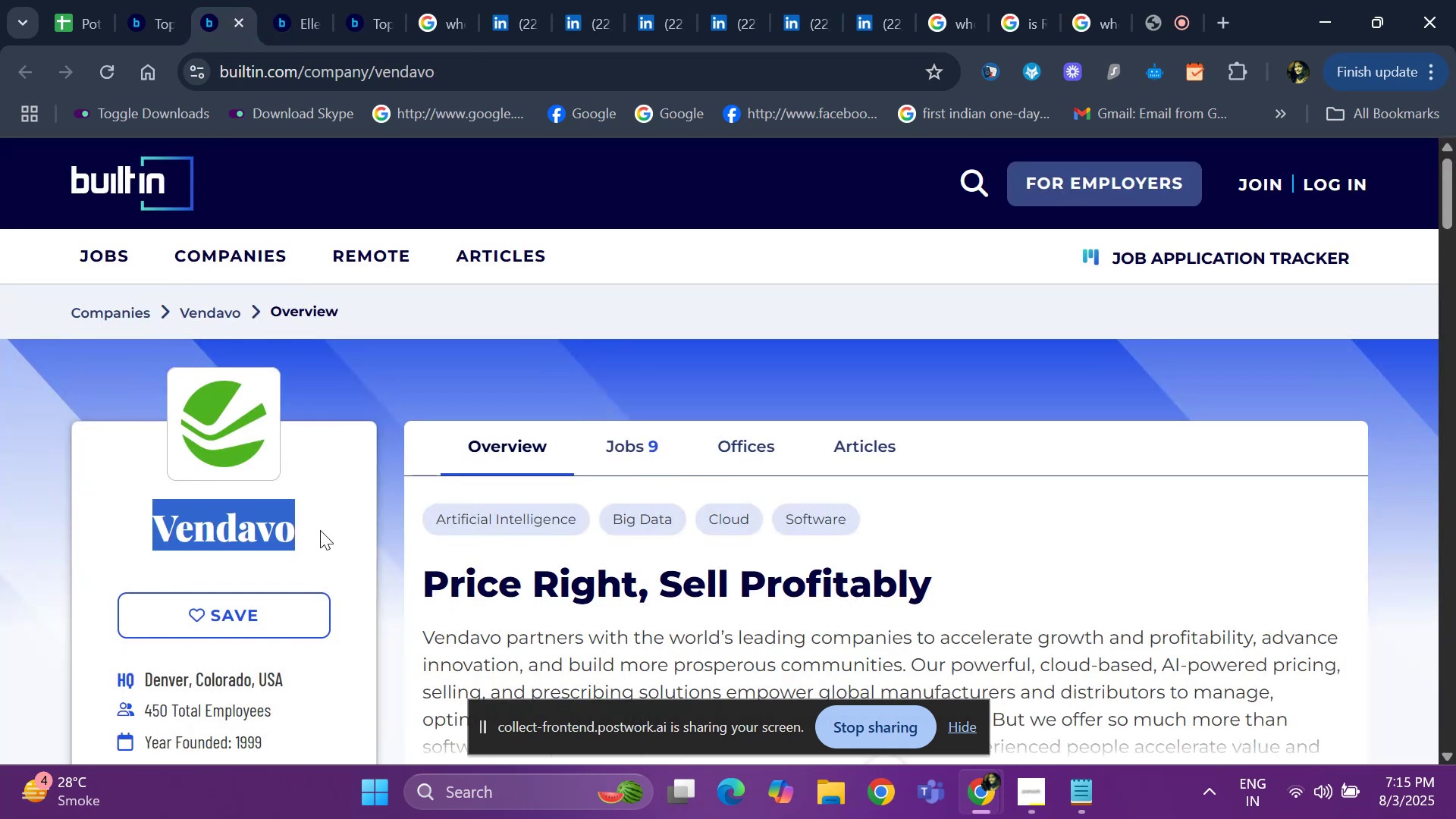 
key(Control+ControlLeft)
 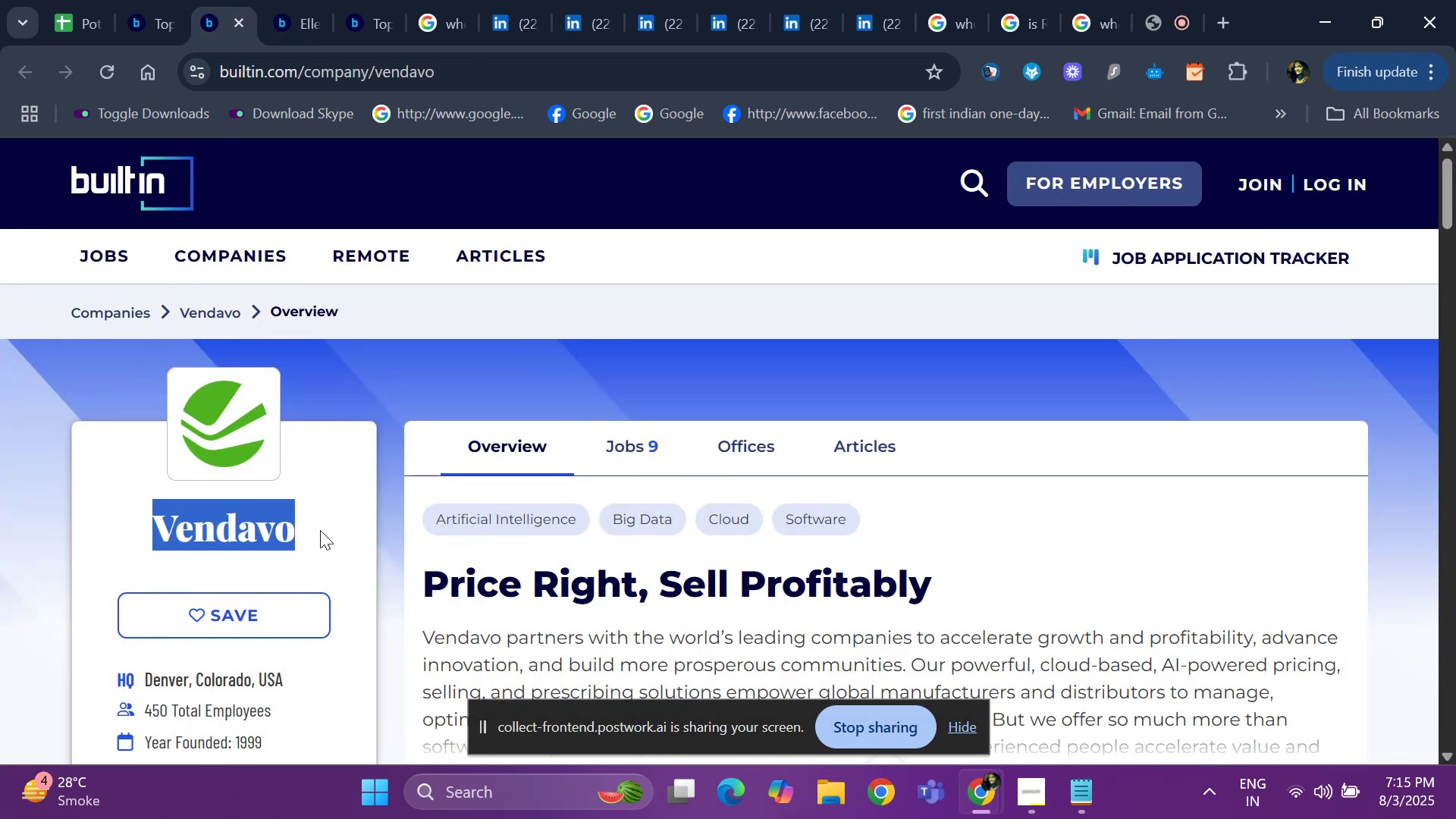 
key(Control+C)
 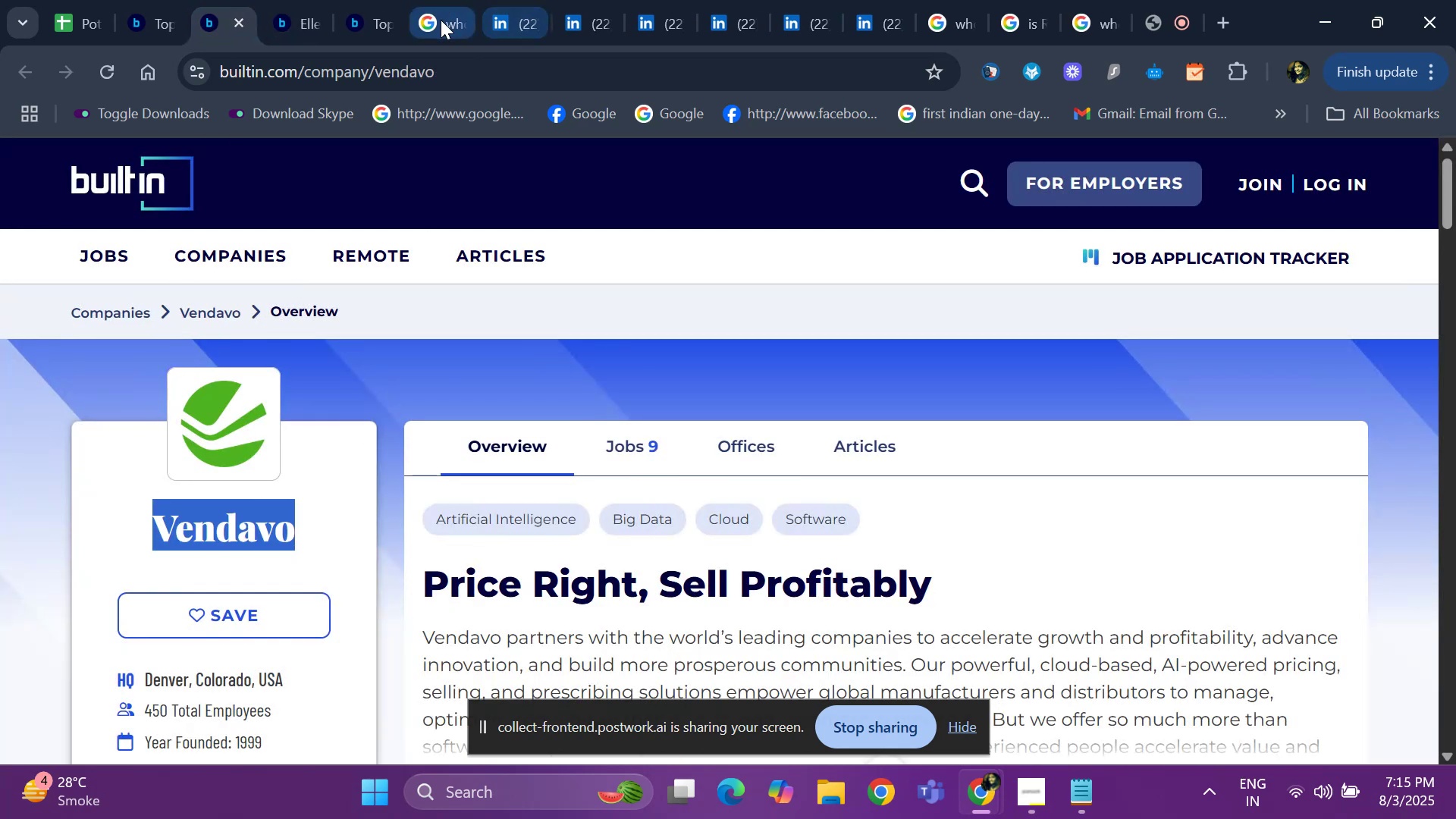 
left_click([441, 20])
 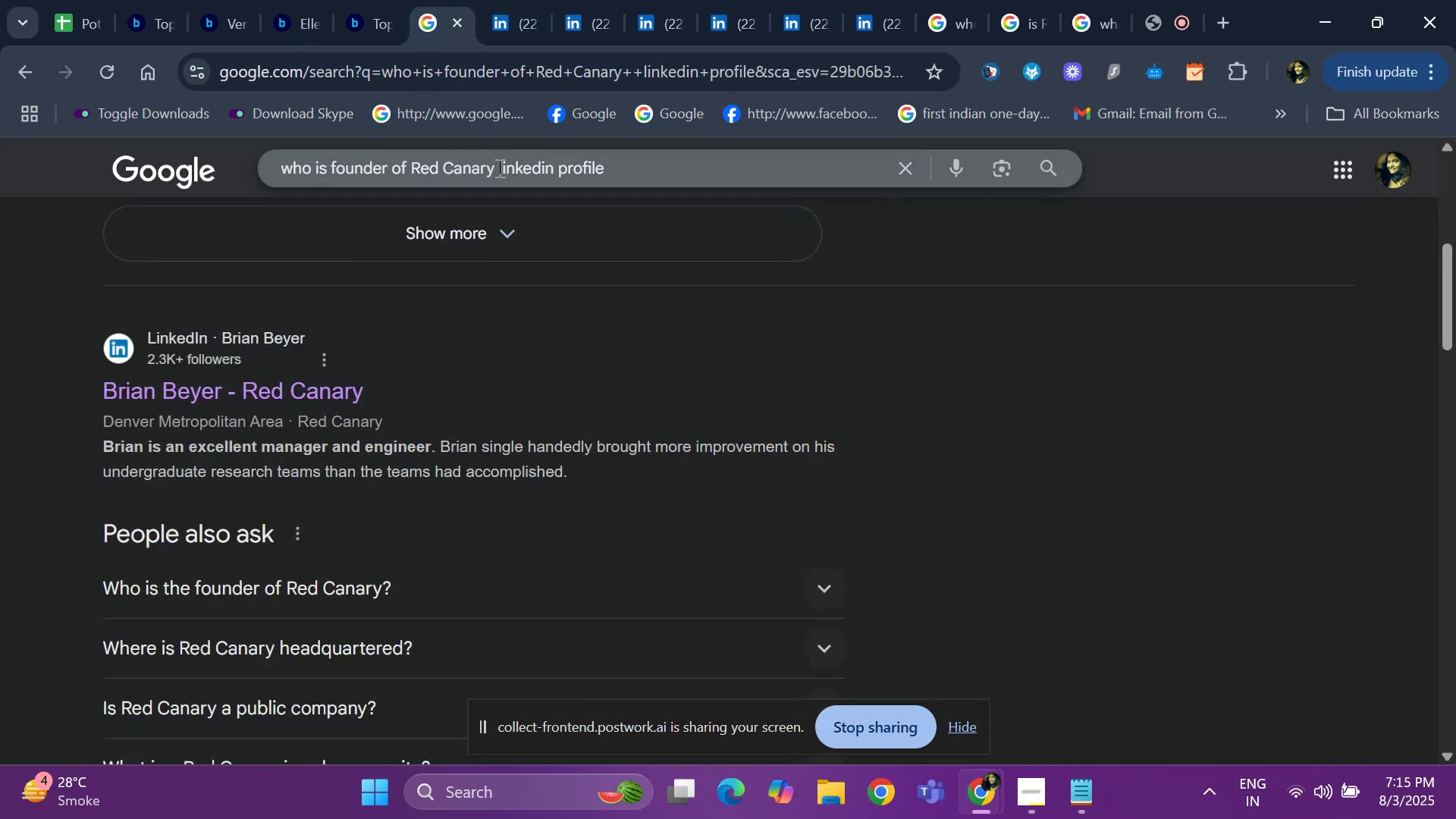 
left_click([497, 168])
 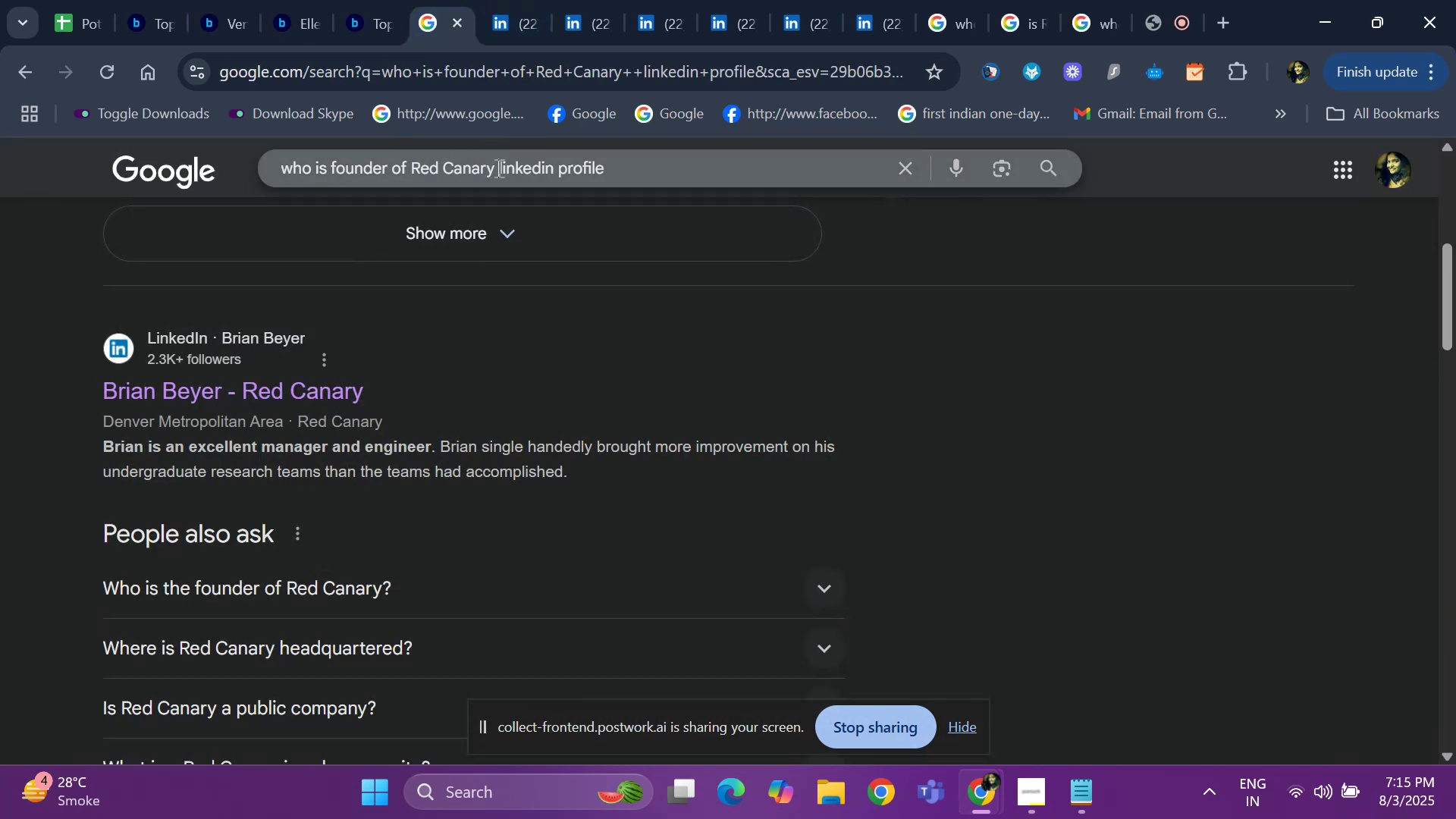 
key(ArrowLeft)
 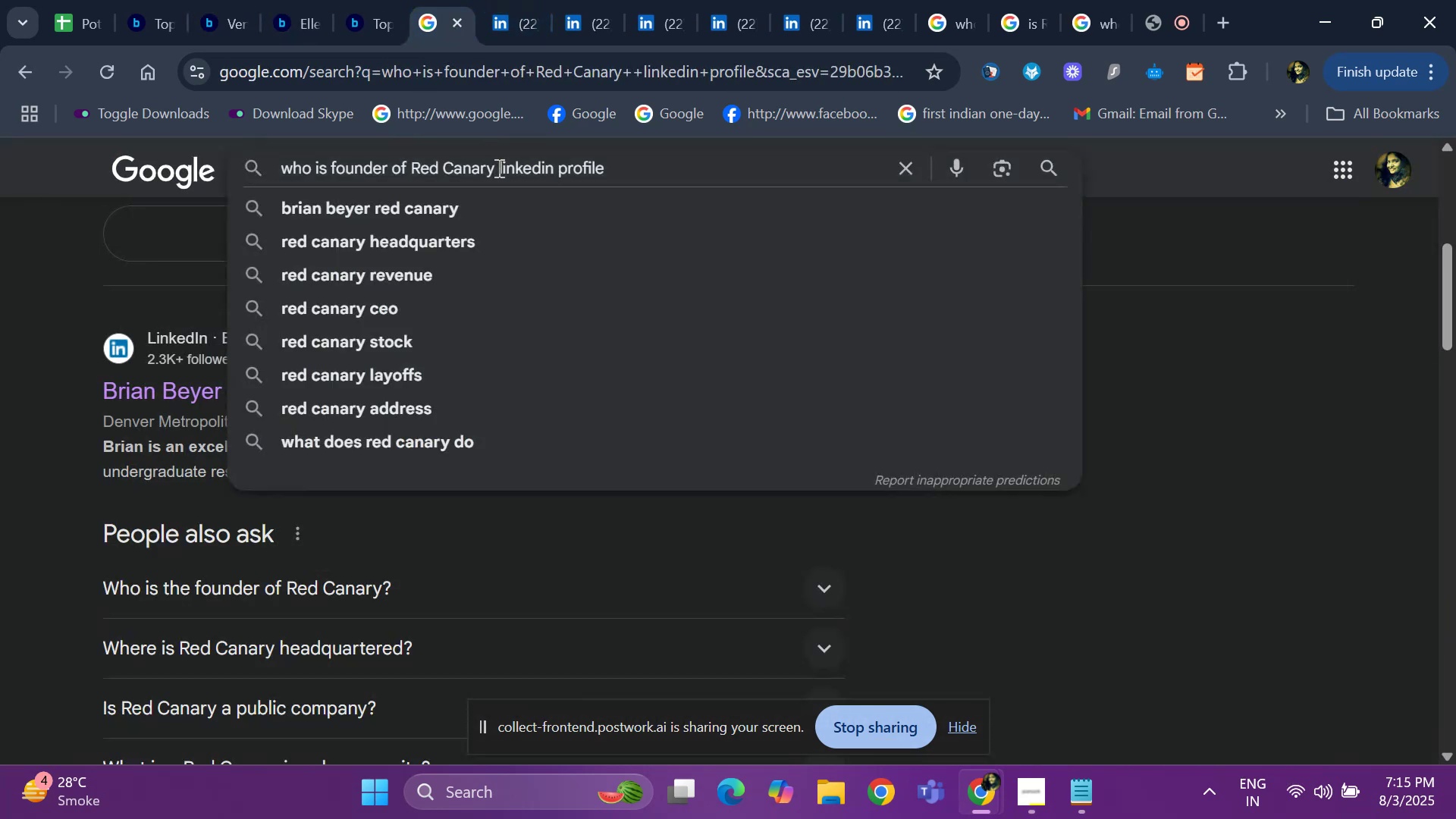 
key(Backspace)
 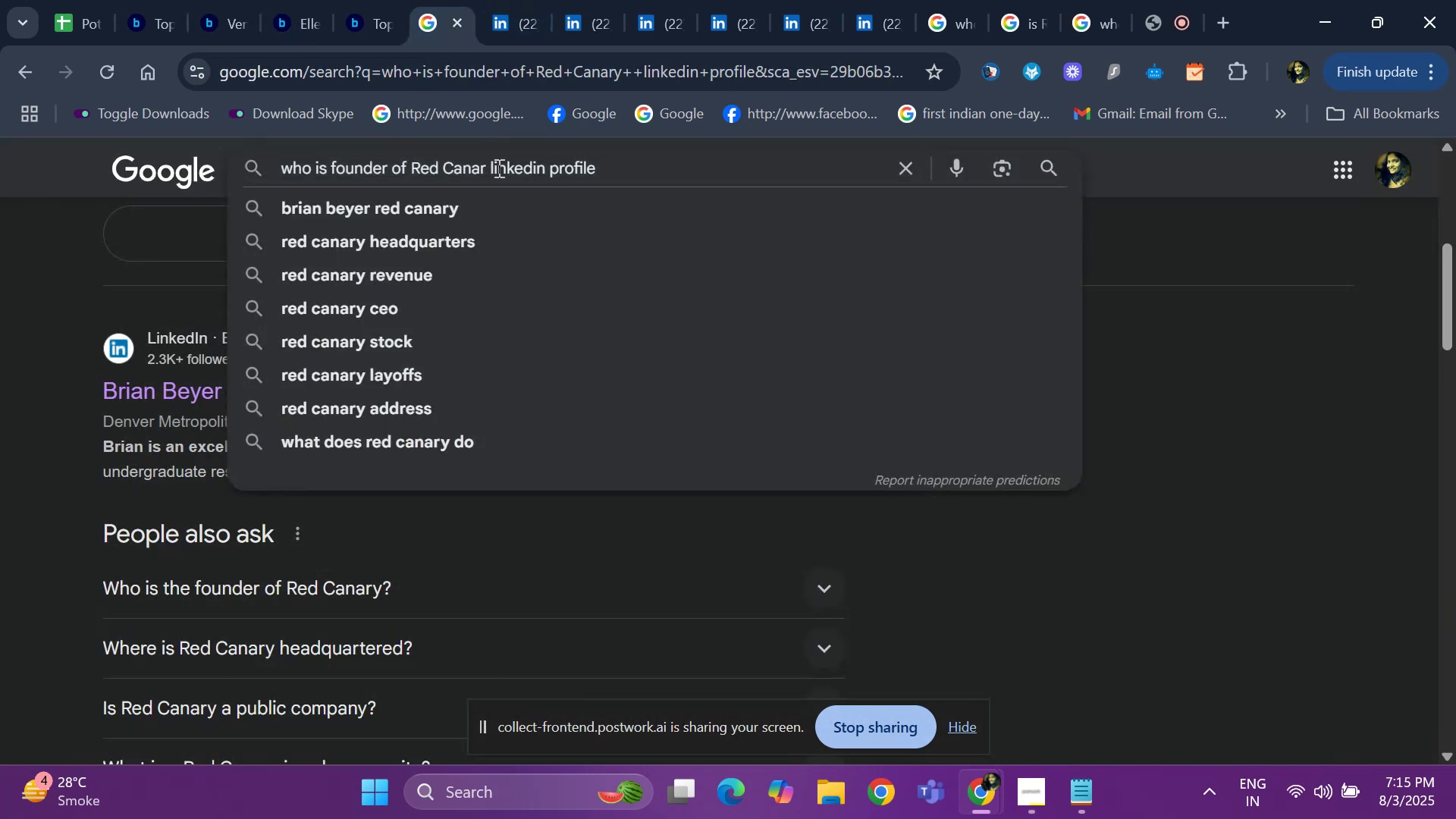 
key(Backspace)
 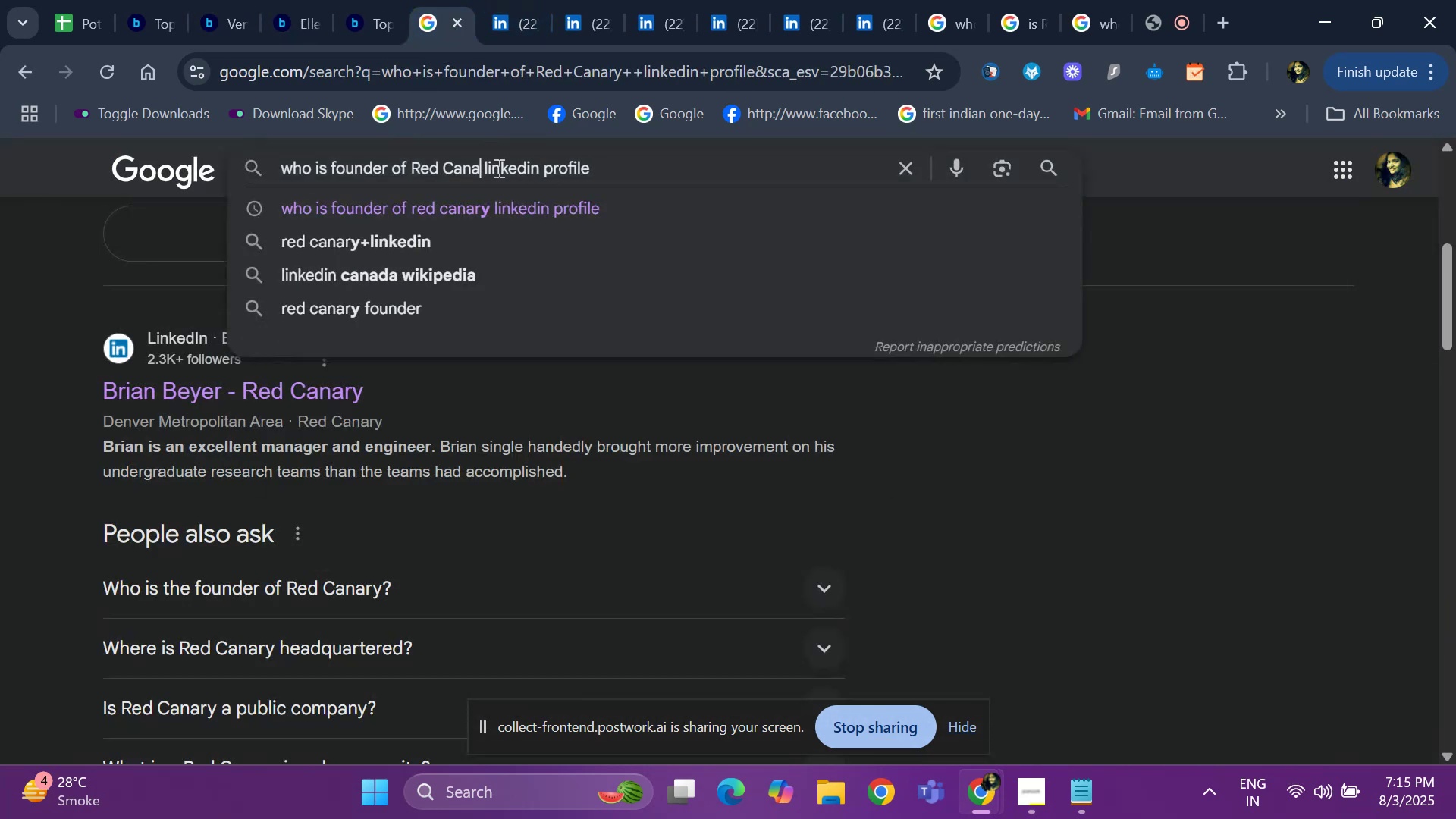 
key(Backspace)
 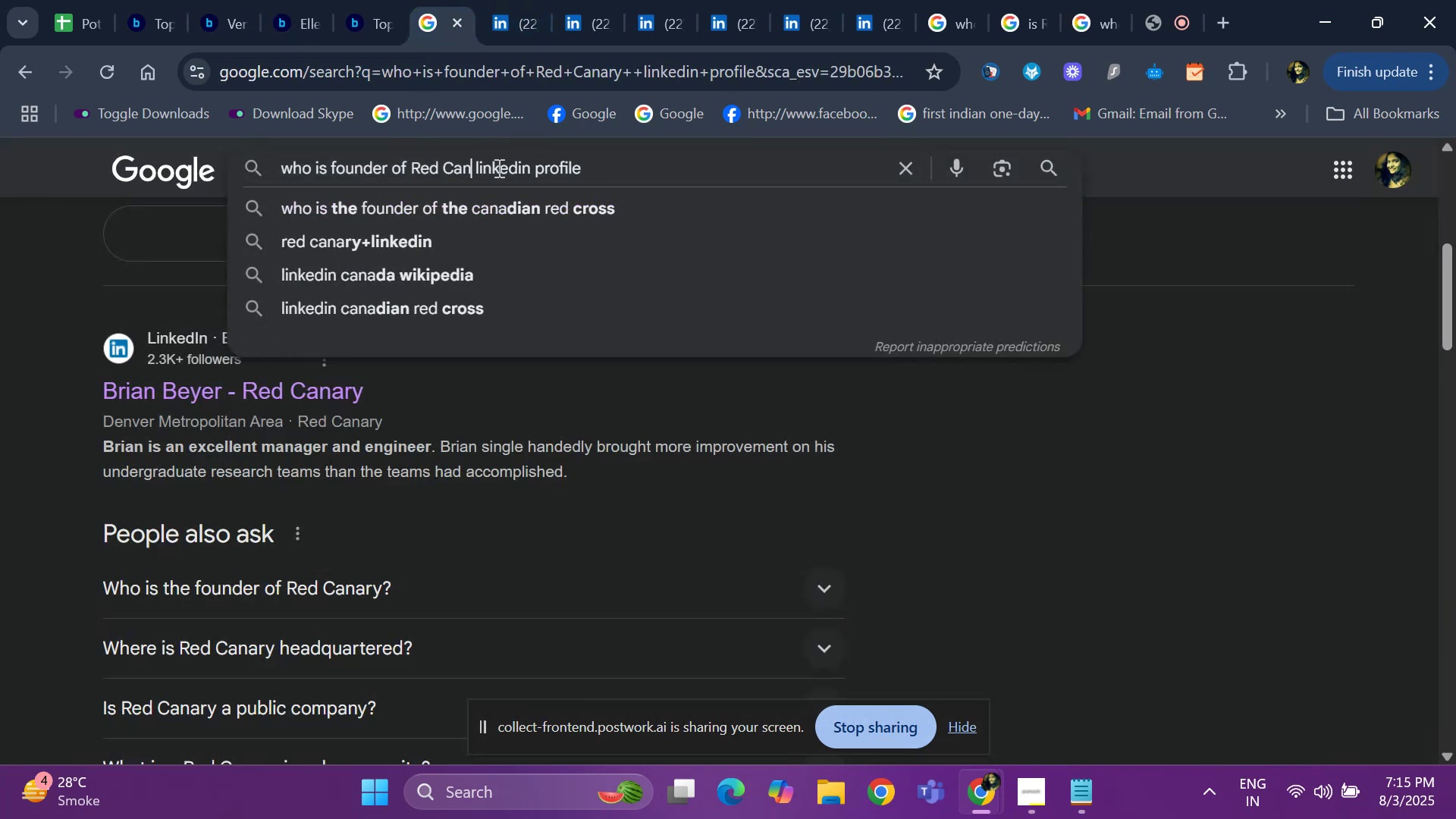 
key(Backspace)
 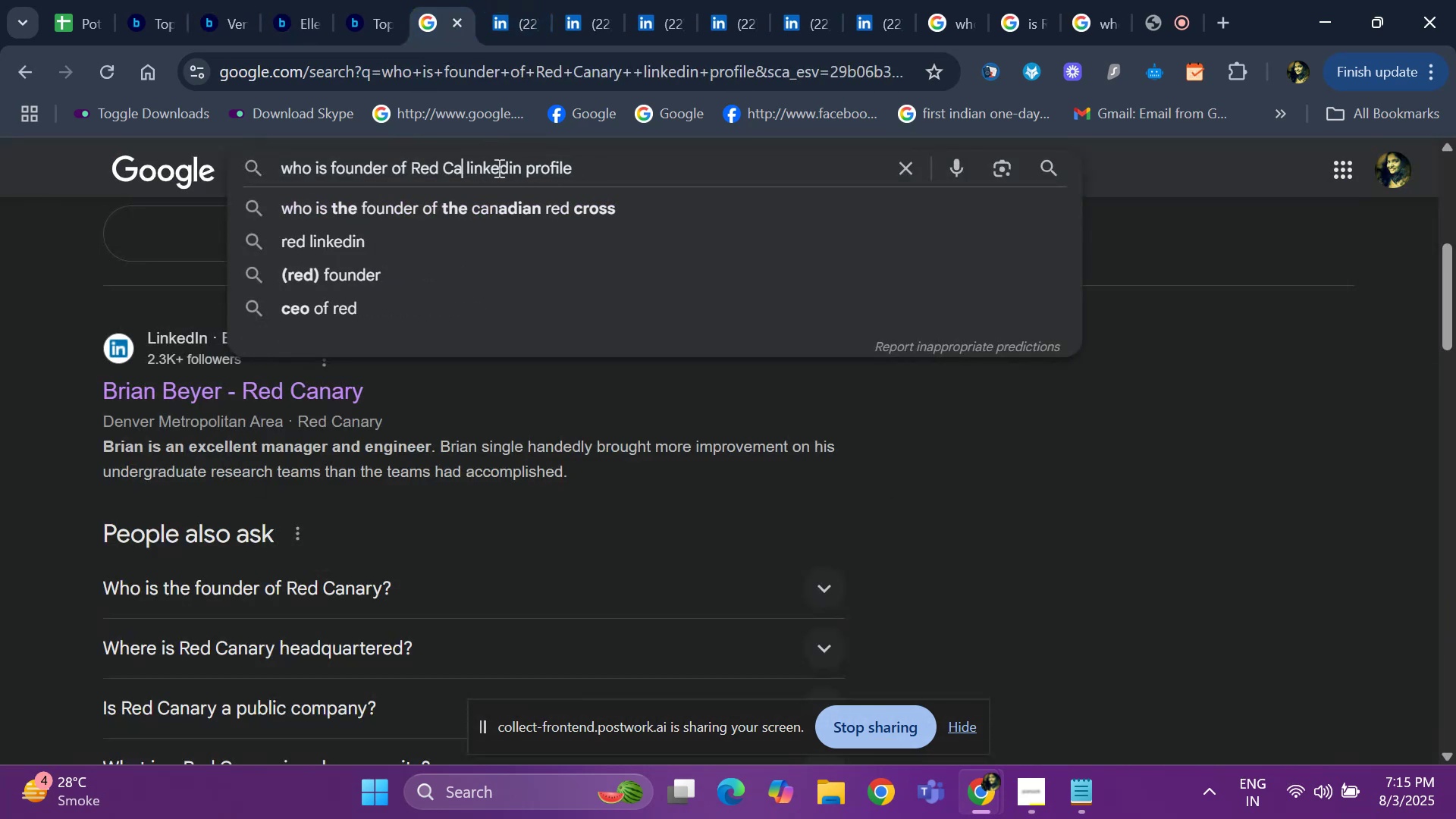 
key(Backspace)
 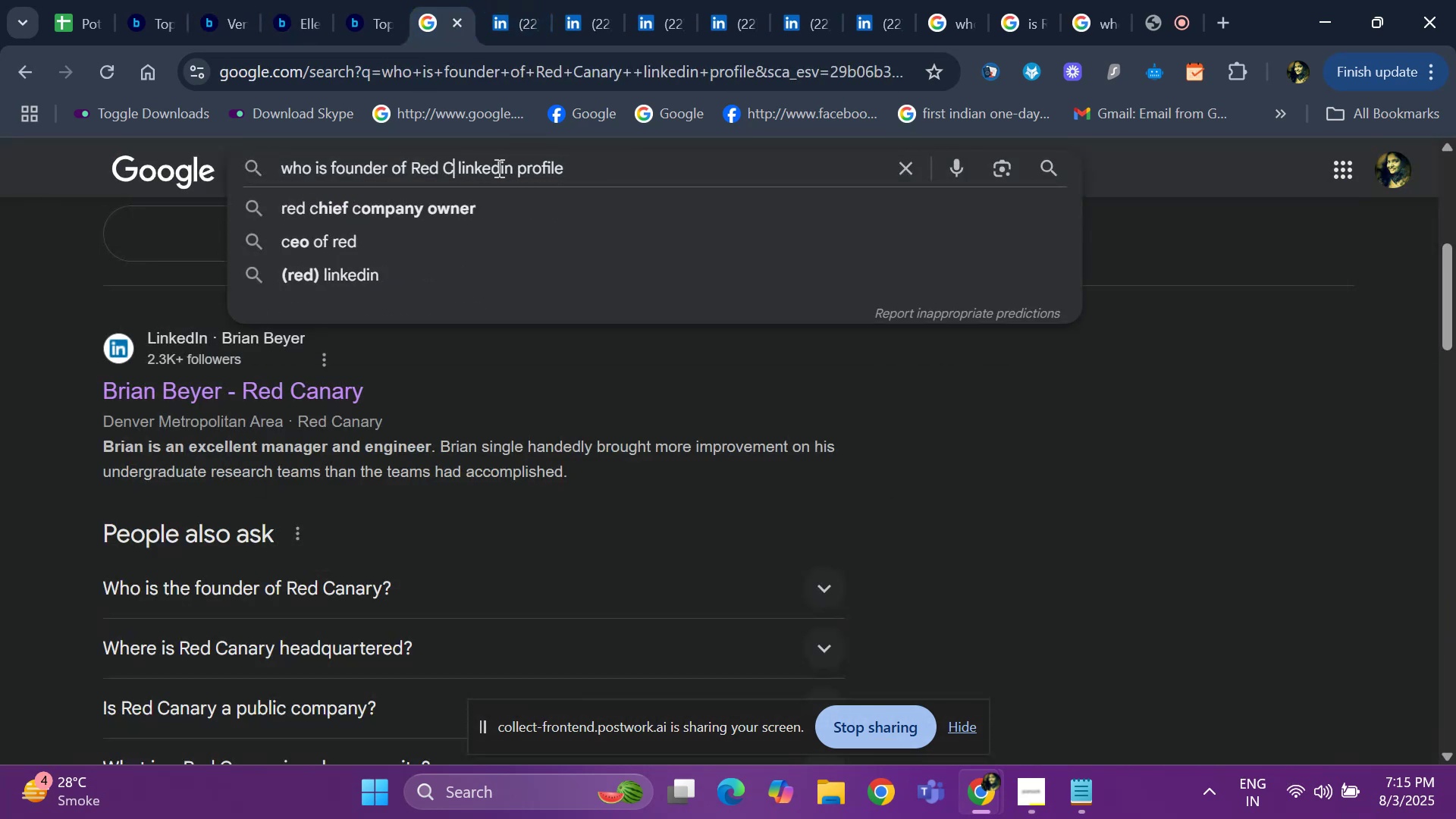 
key(Backspace)
 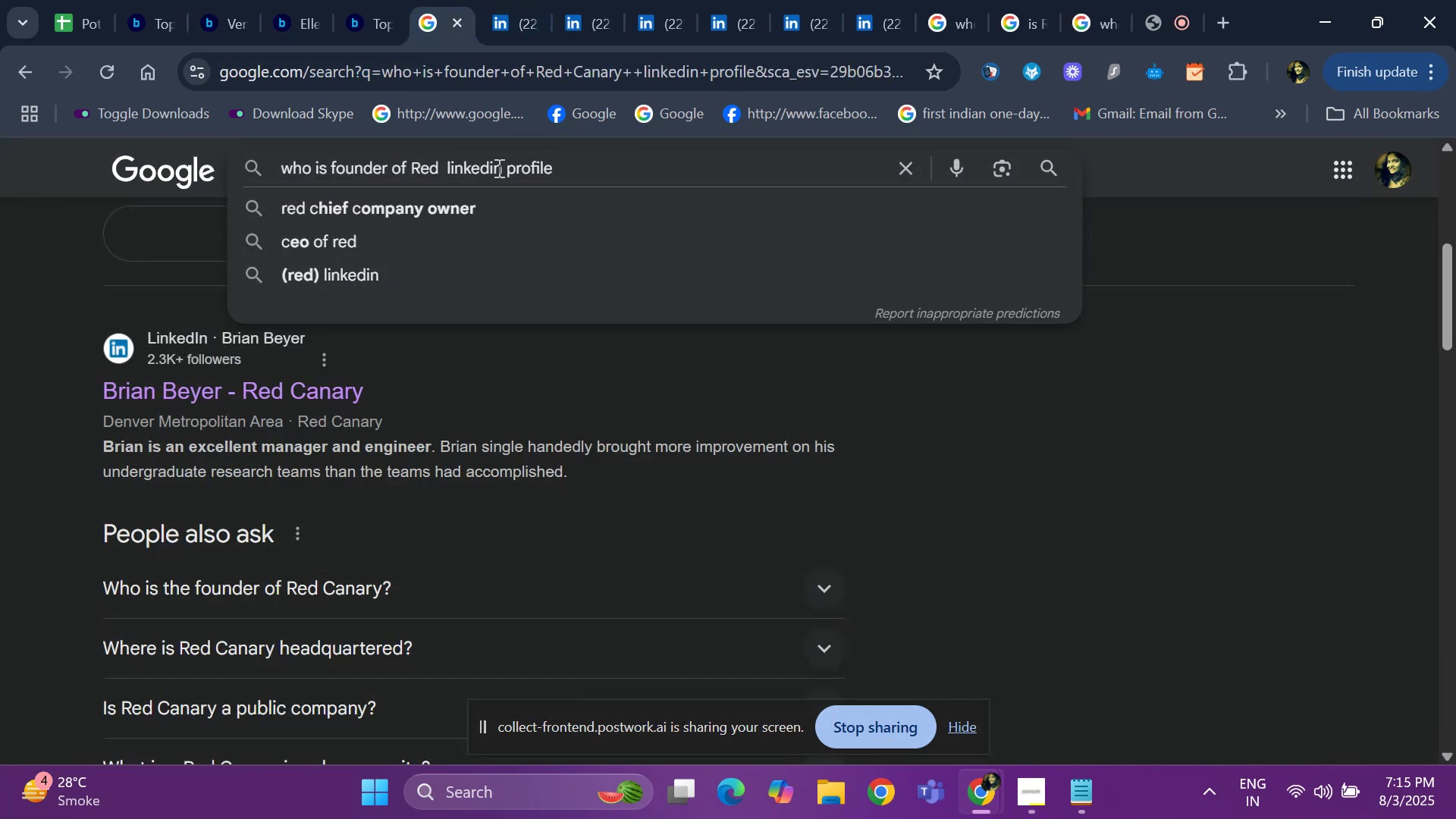 
key(Backspace)
 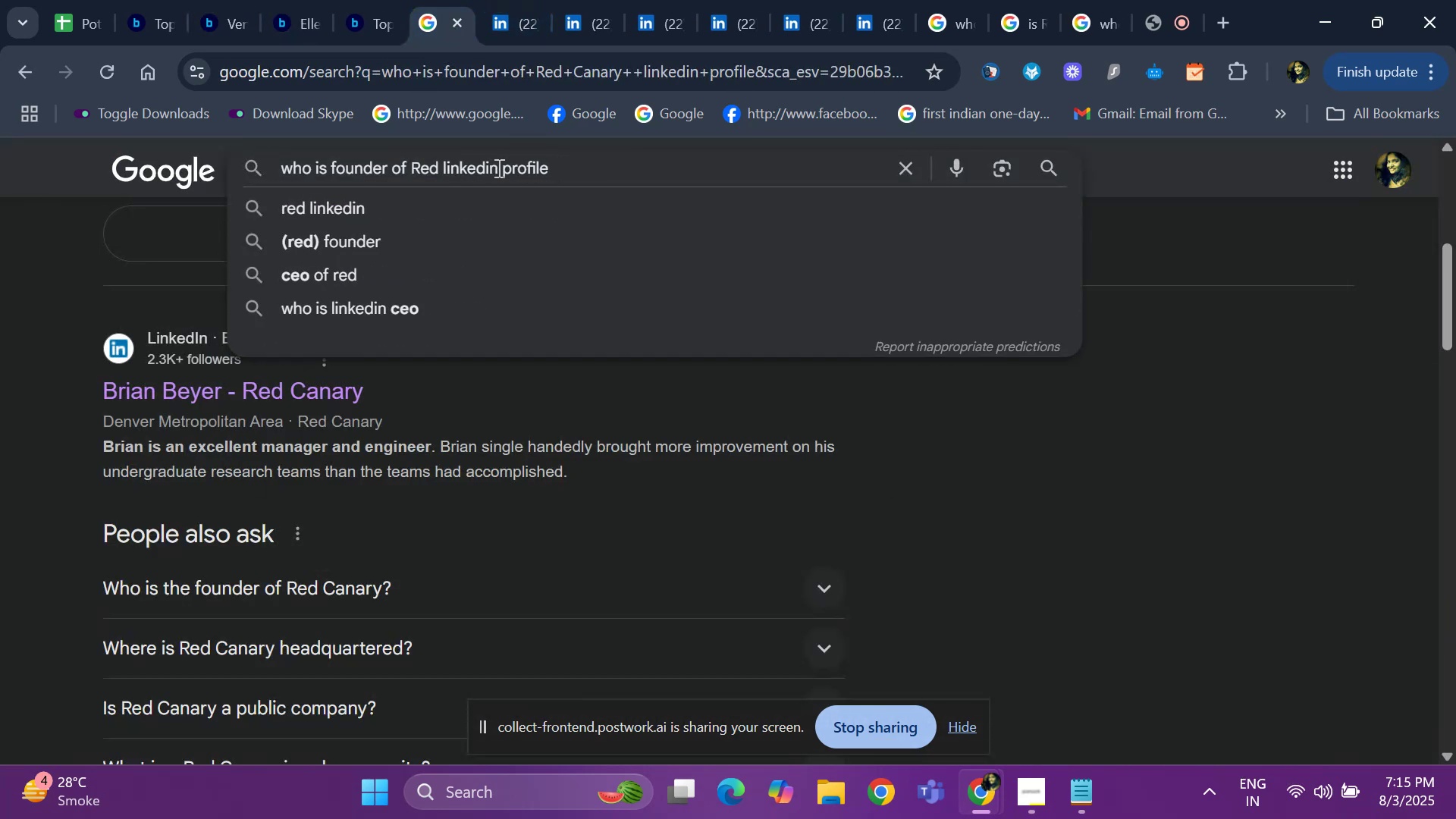 
key(Backspace)
 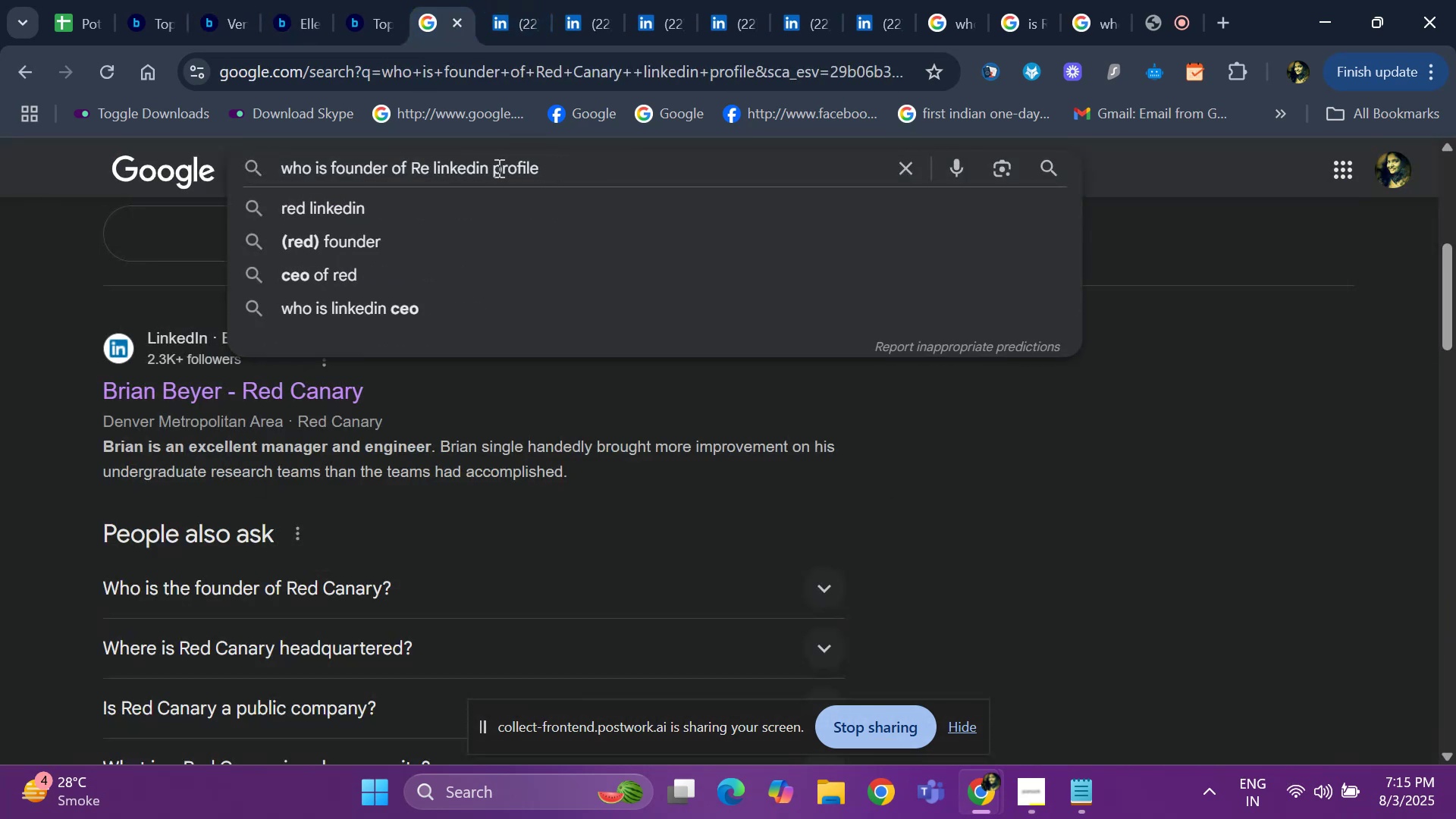 
key(Backspace)
 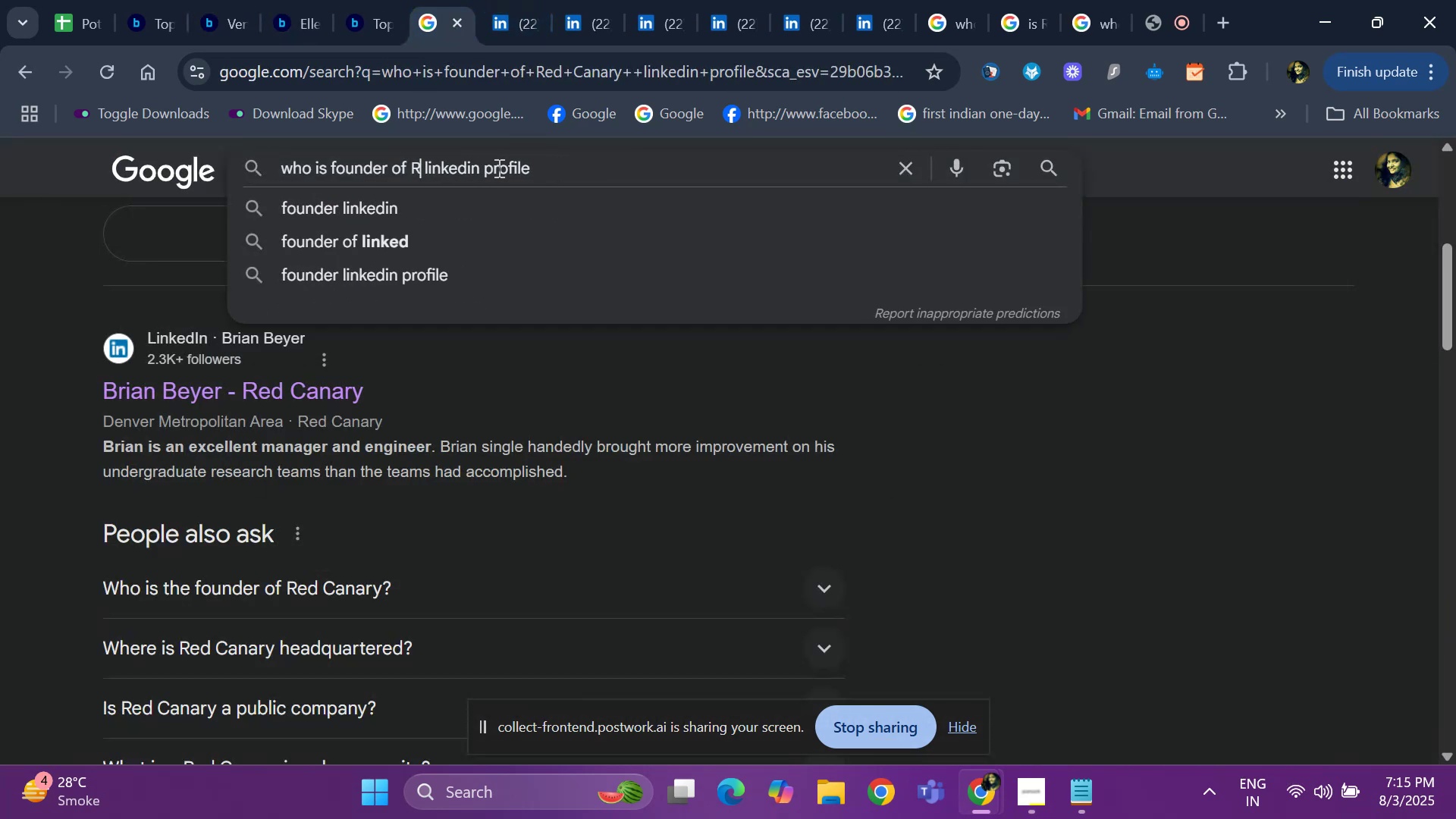 
key(Backspace)
 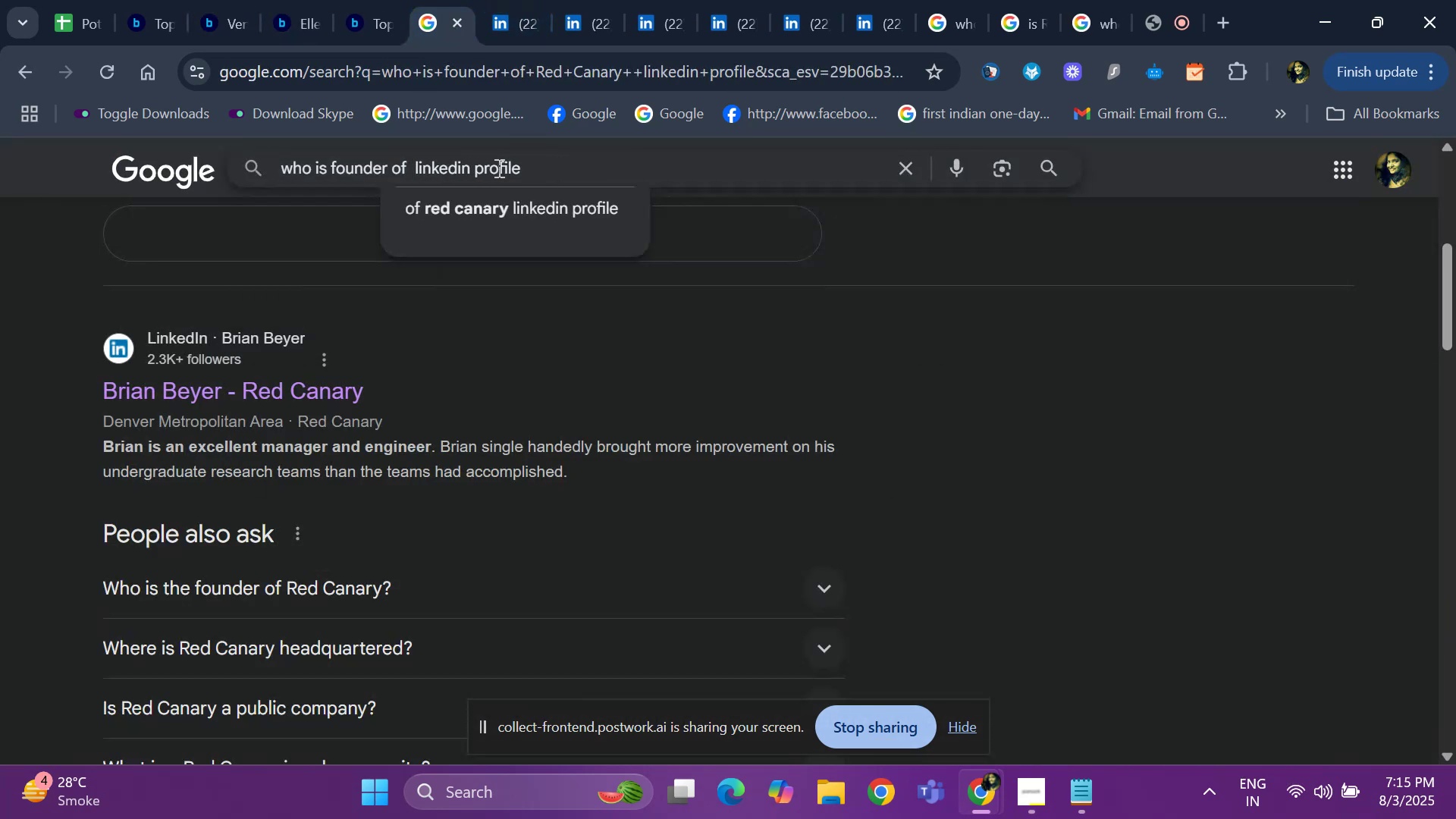 
key(Control+V)
 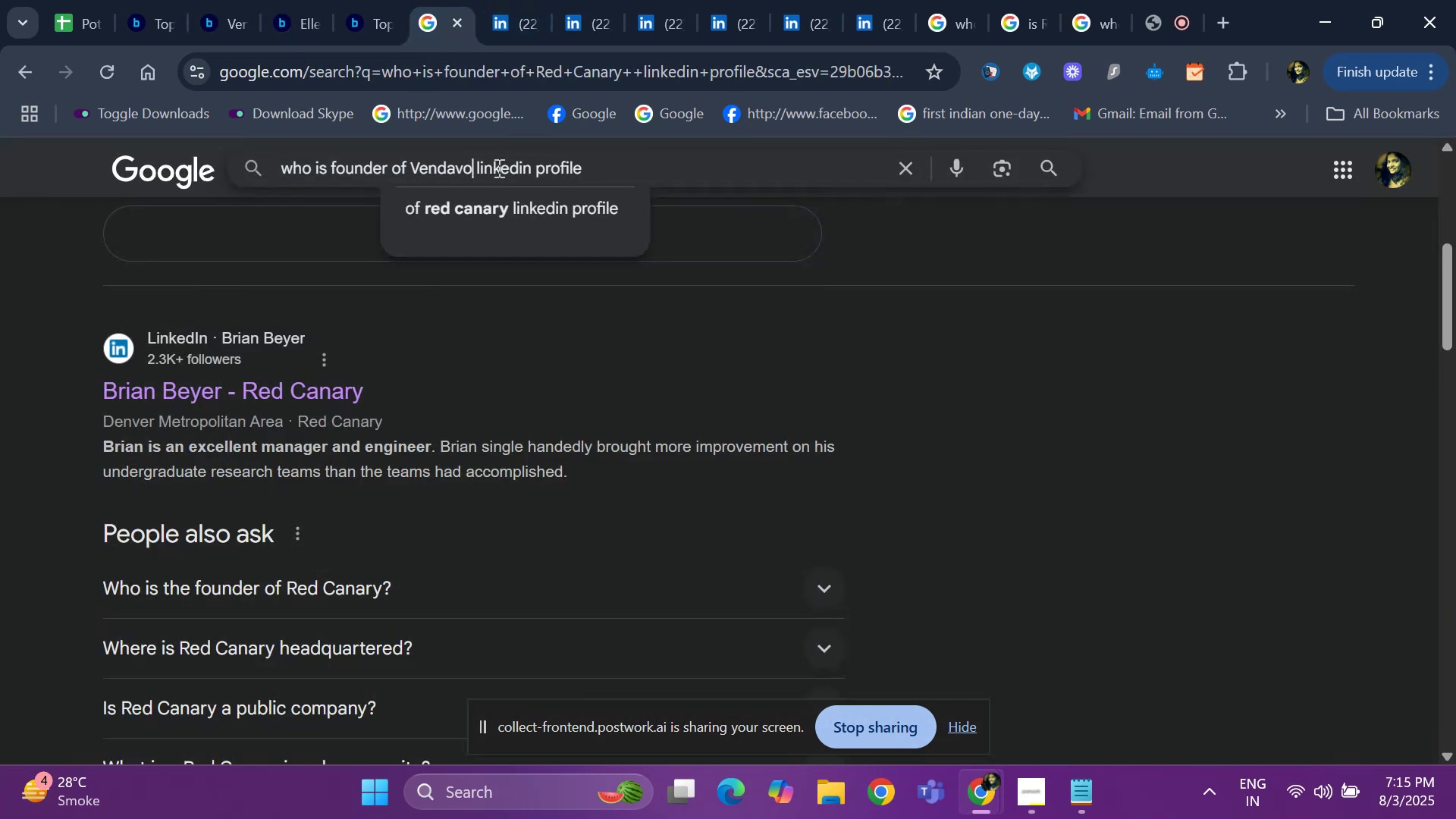 
key(Space)
 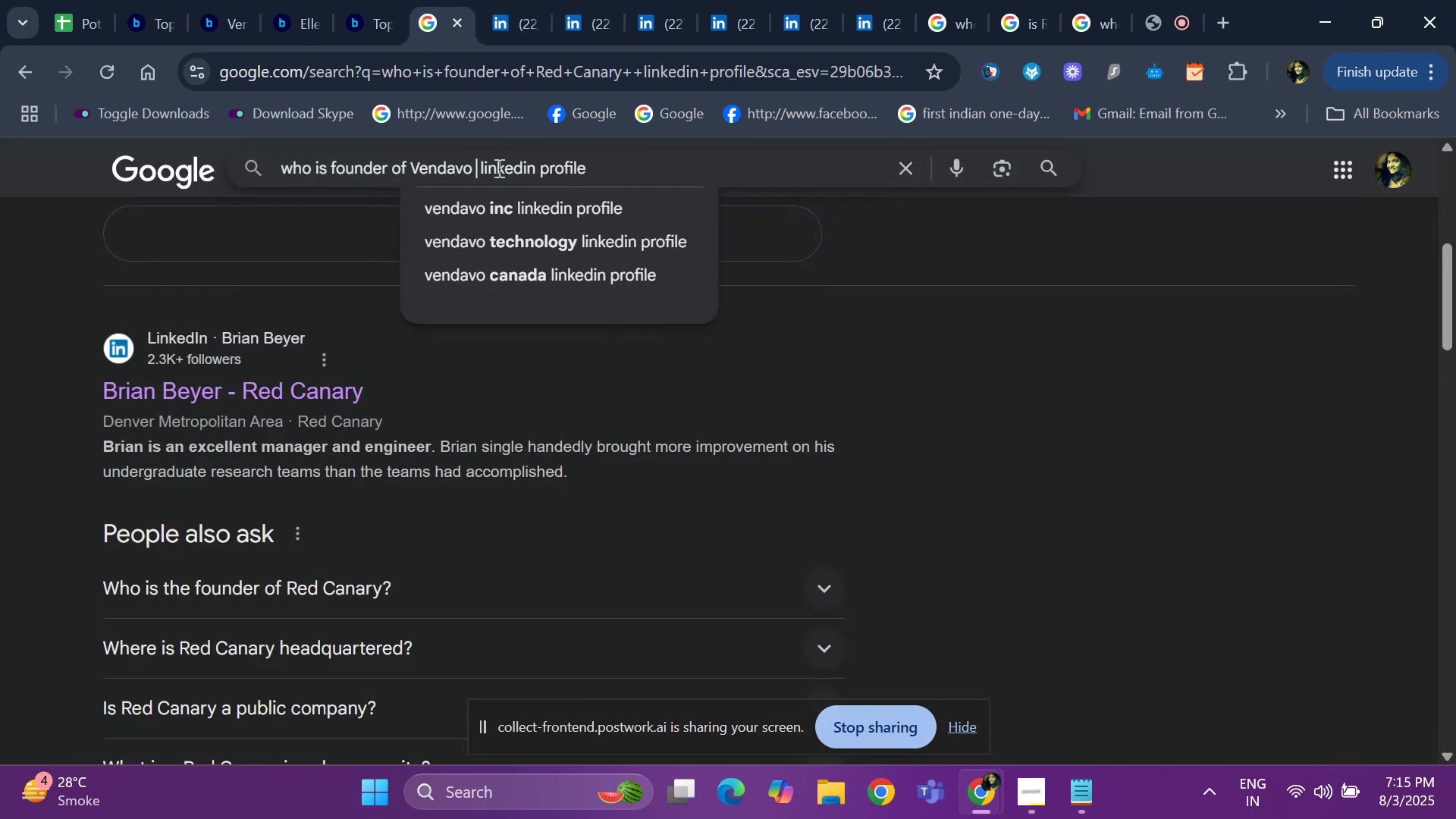 
key(Enter)
 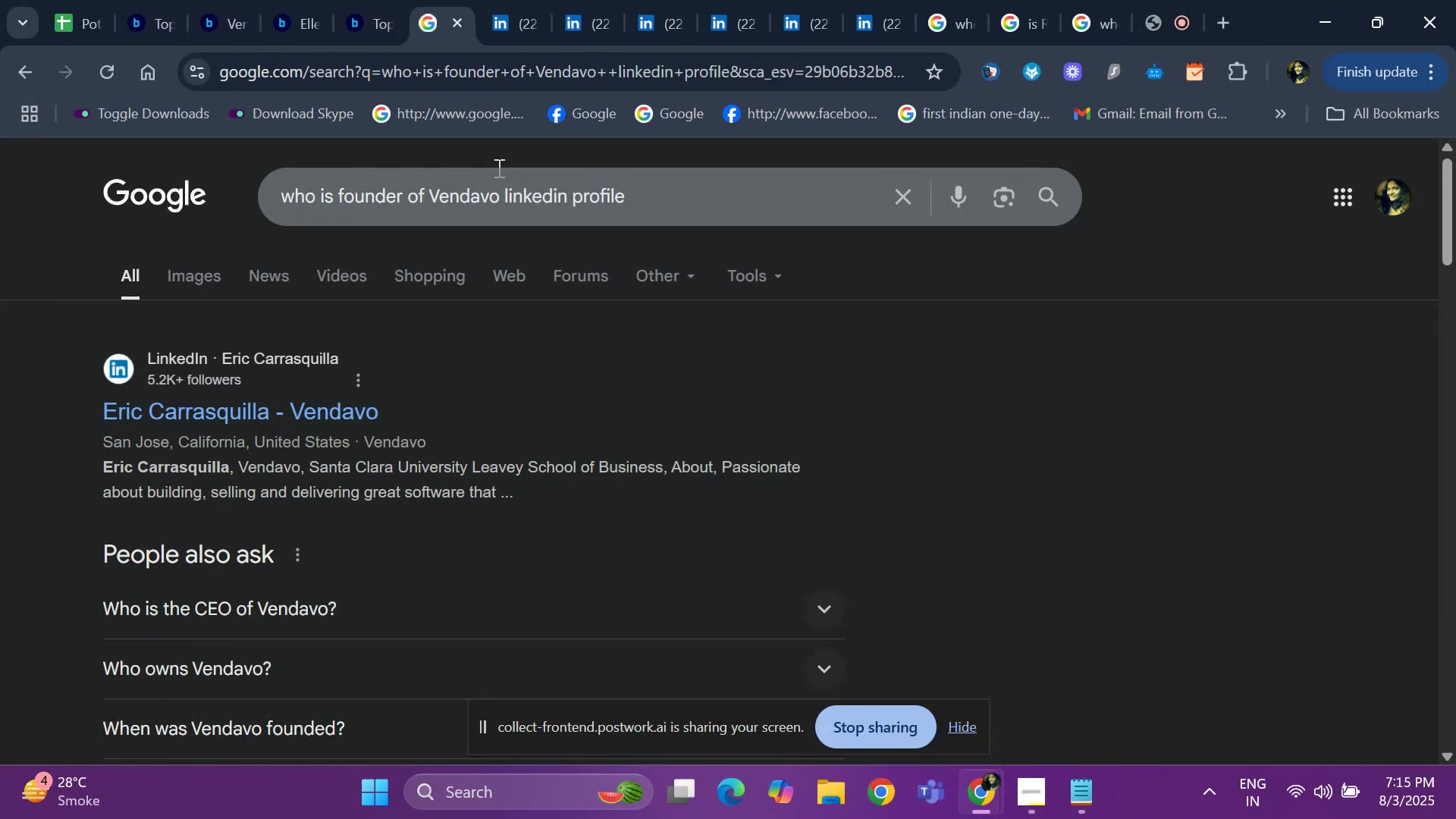 
key(ArrowDown)
 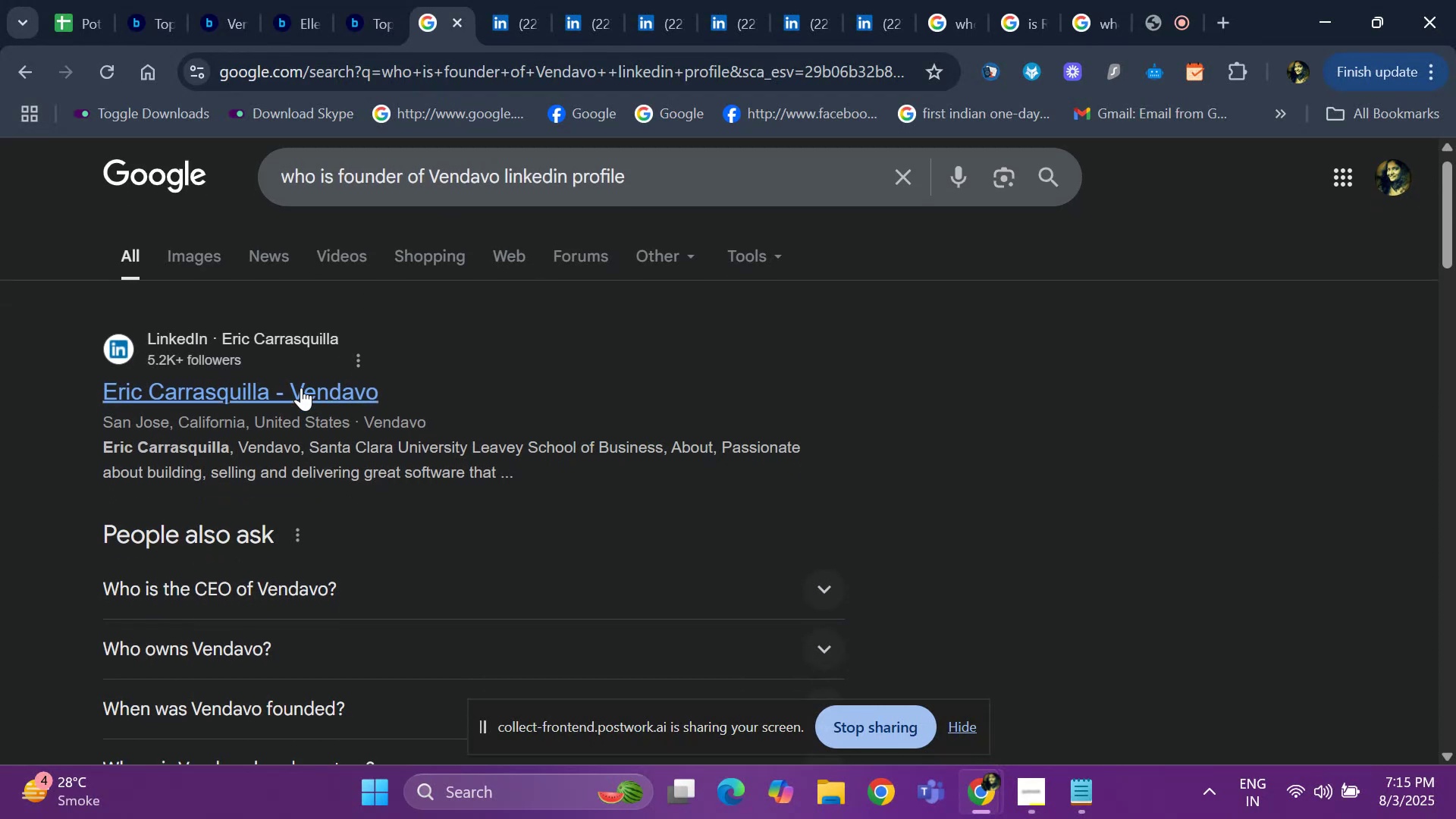 
key(ArrowDown)
 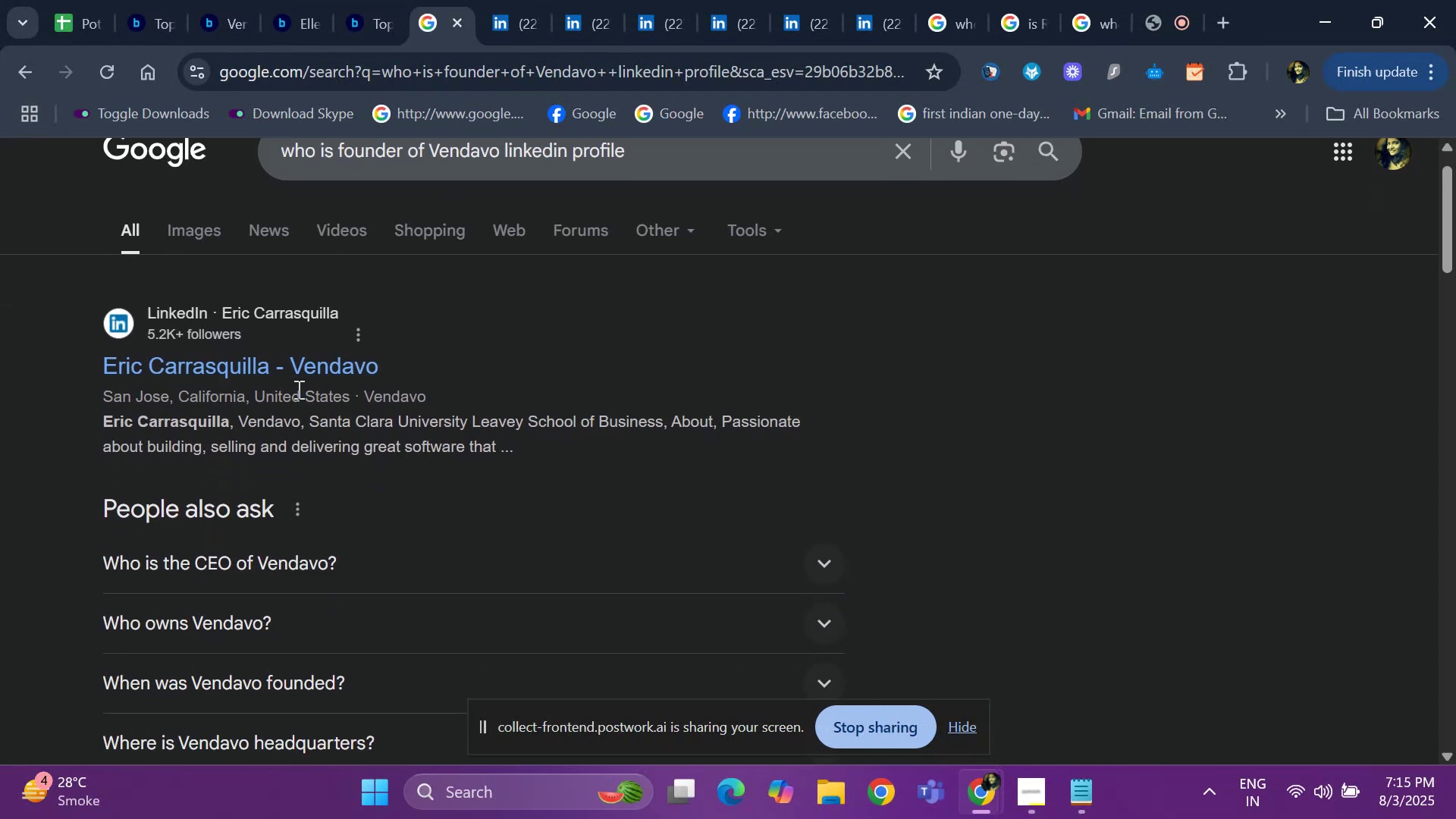 
key(ArrowDown)
 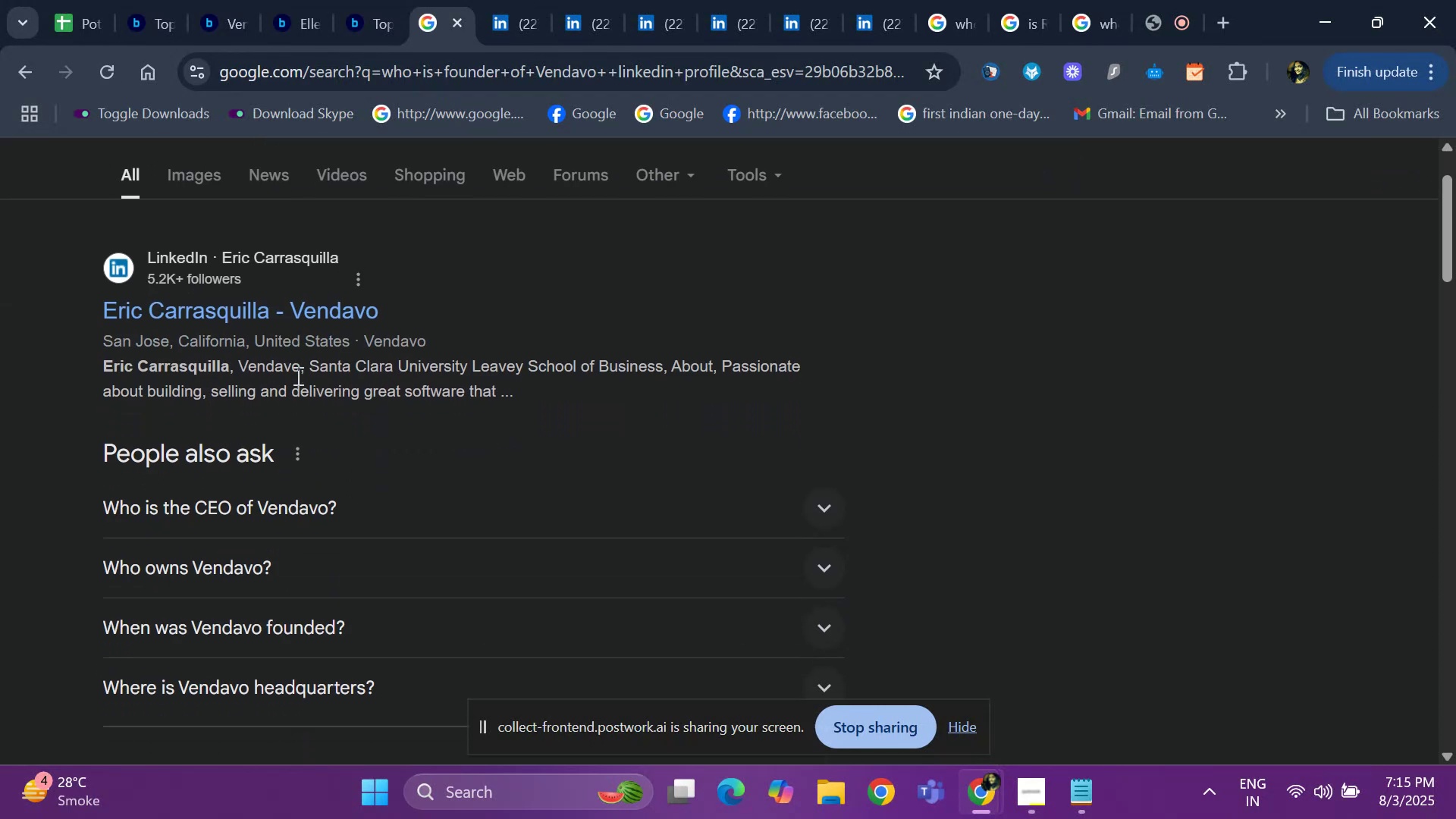 
key(ArrowDown)
 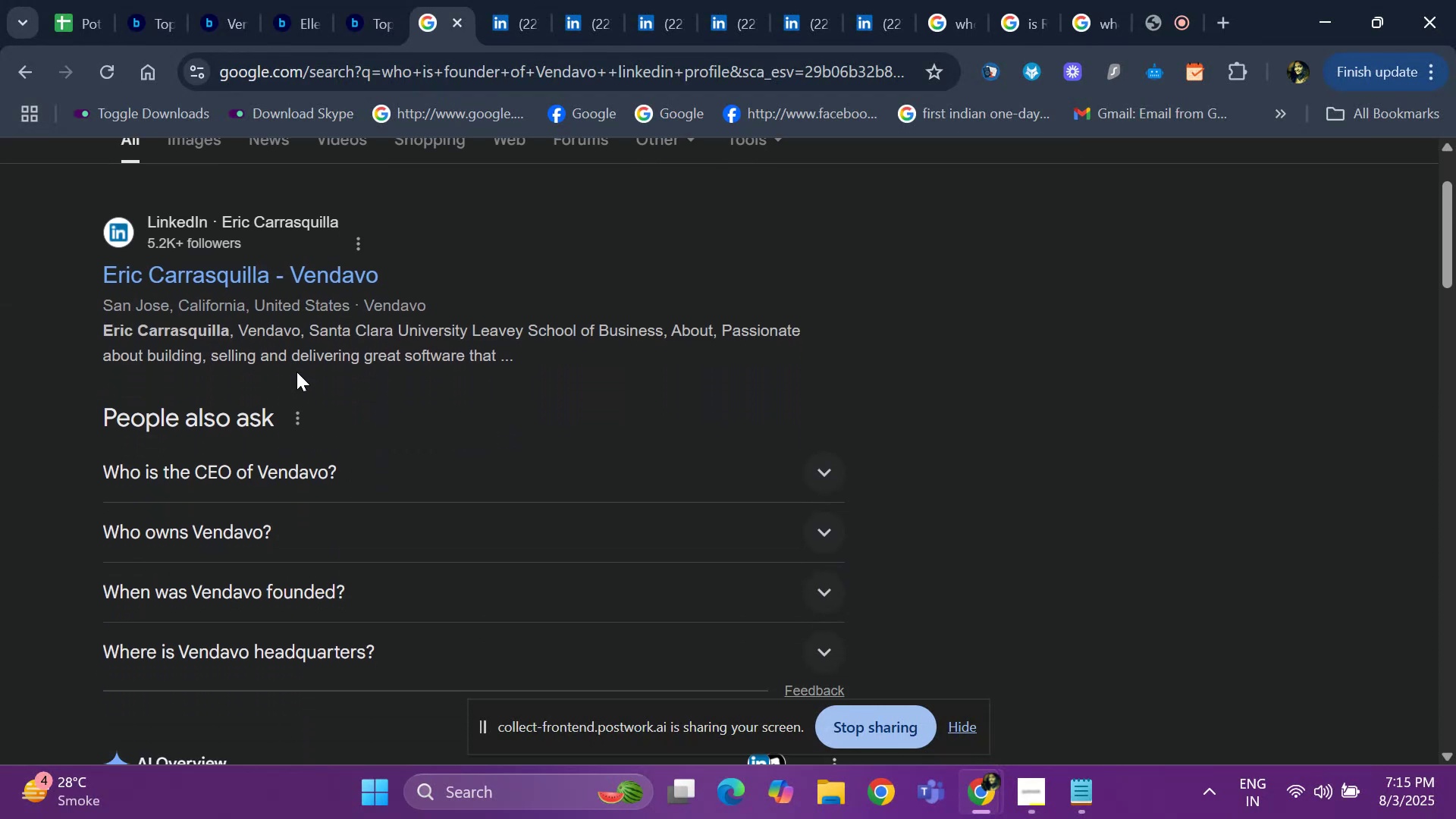 
hold_key(key=ArrowDown, duration=0.7)
 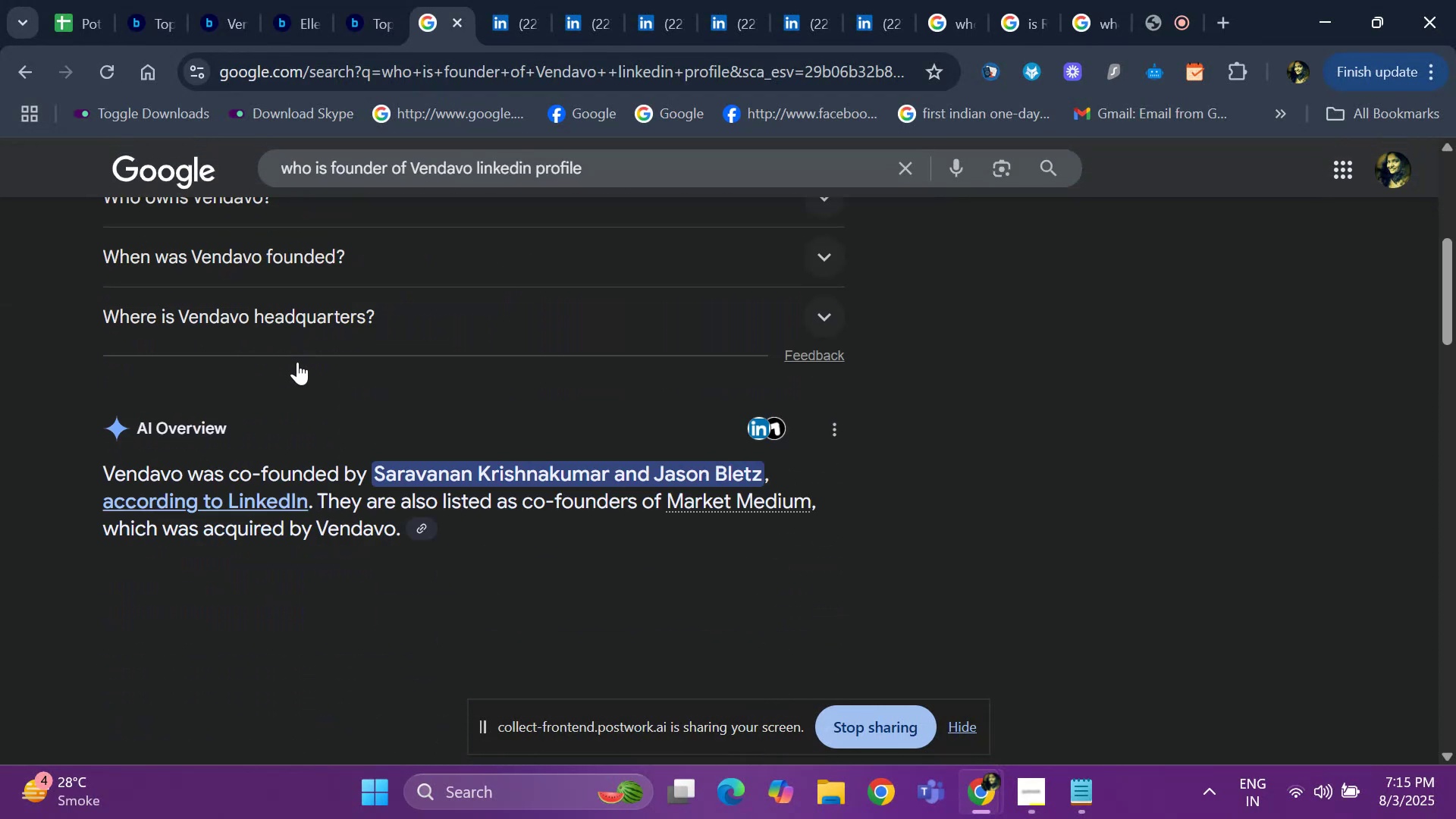 
hold_key(key=ArrowUp, duration=1.02)
 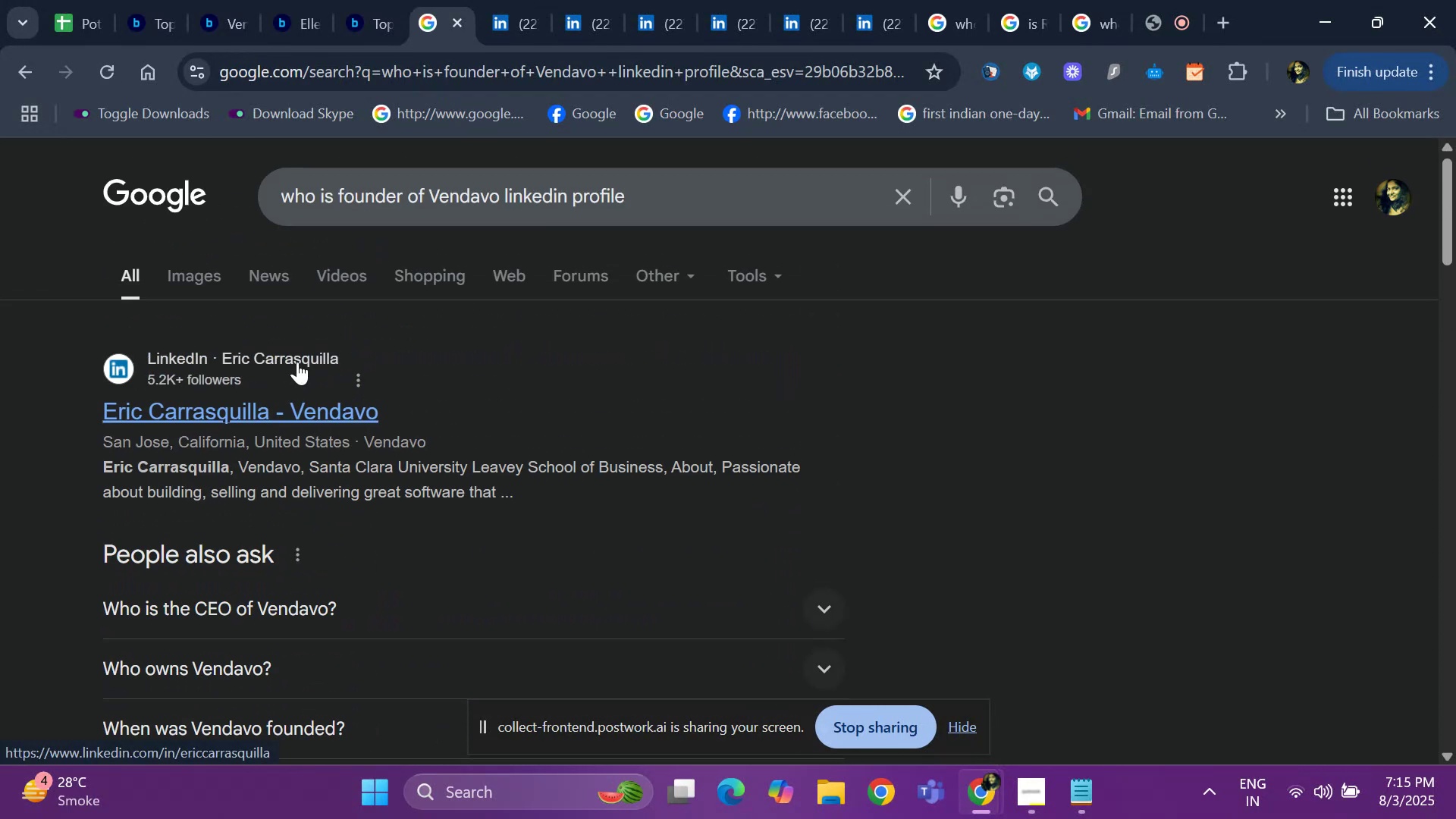 
hold_key(key=ArrowDown, duration=0.94)
 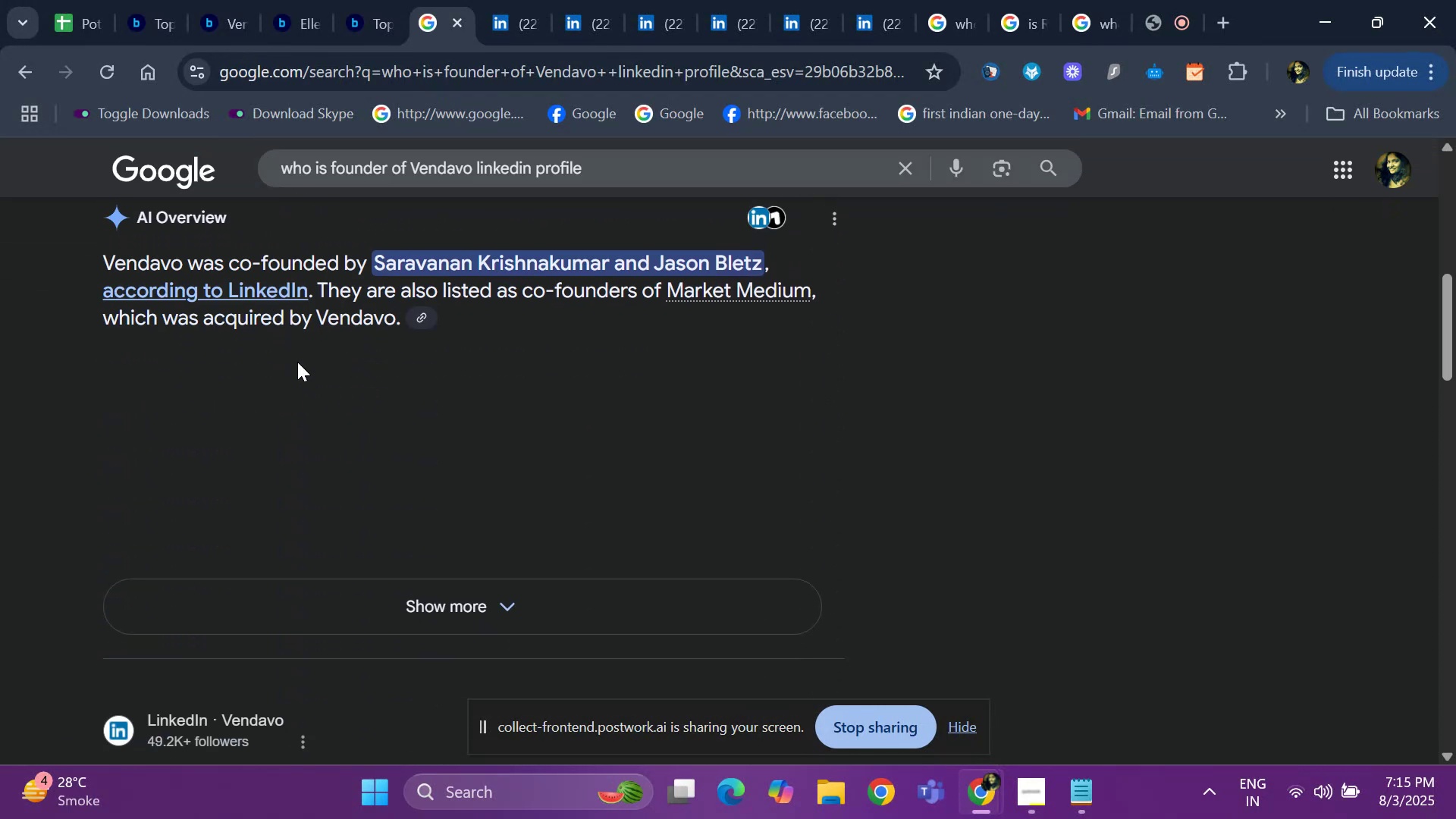 
key(ArrowDown)
 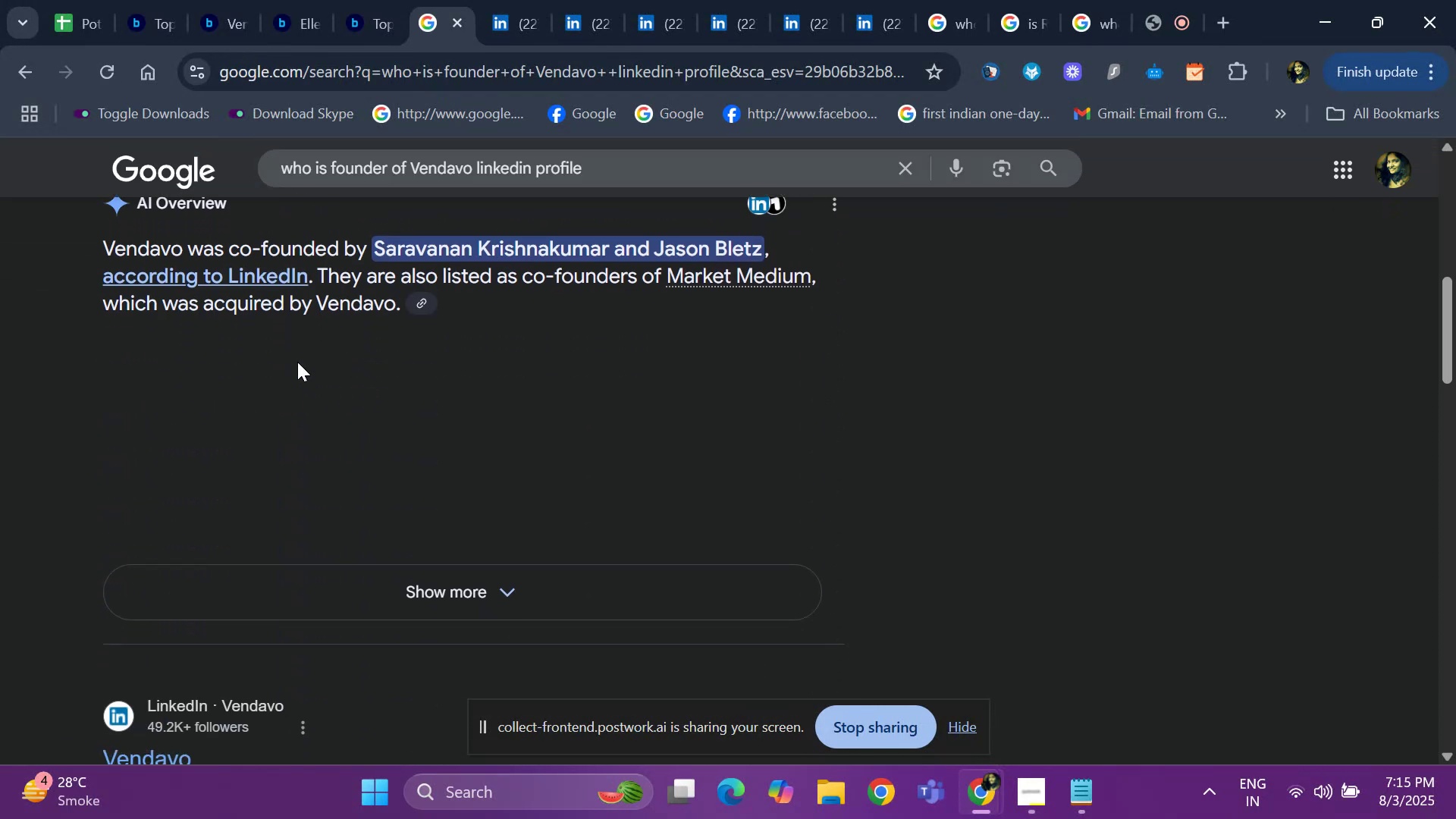 
key(ArrowDown)
 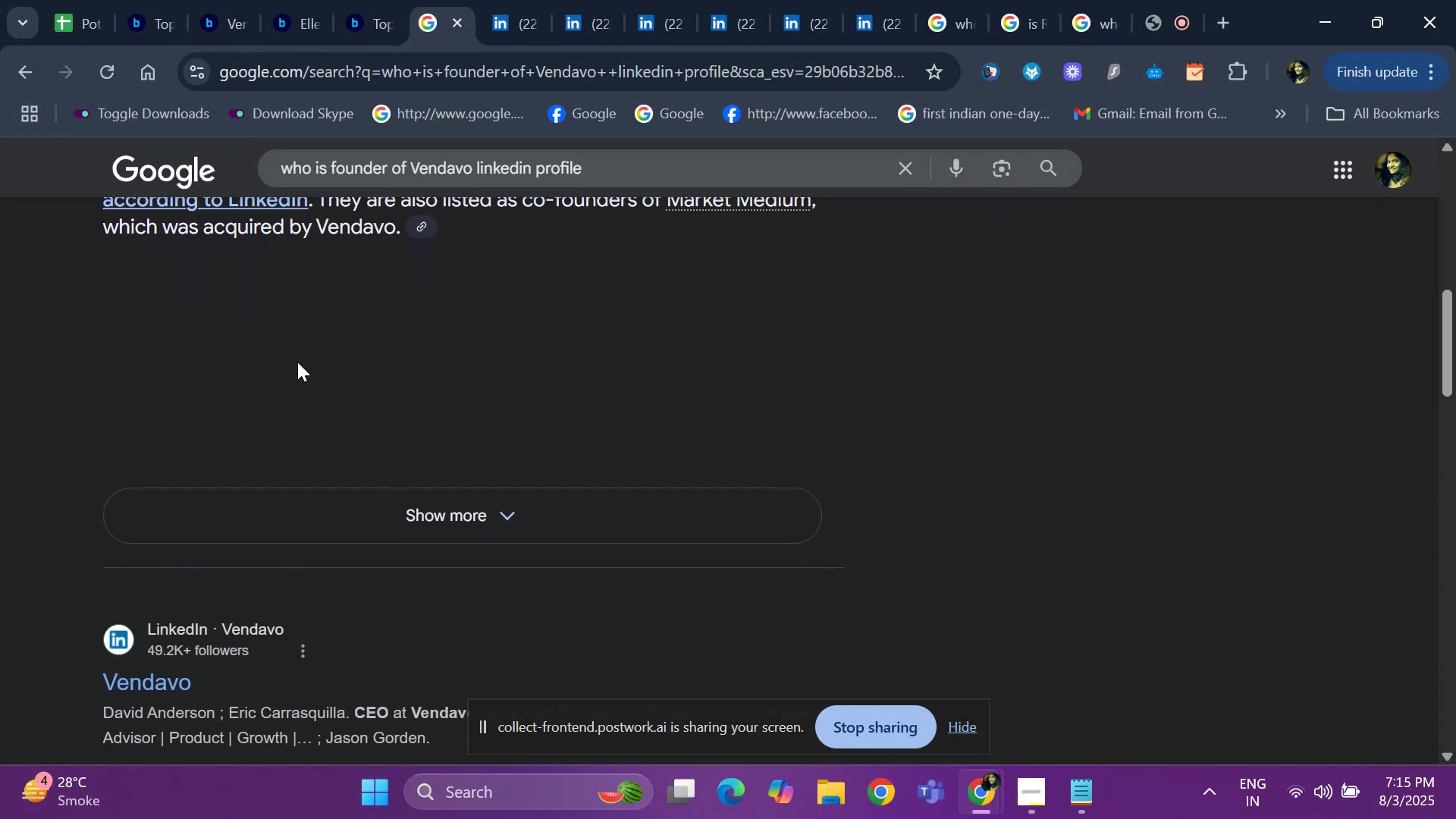 
key(ArrowDown)
 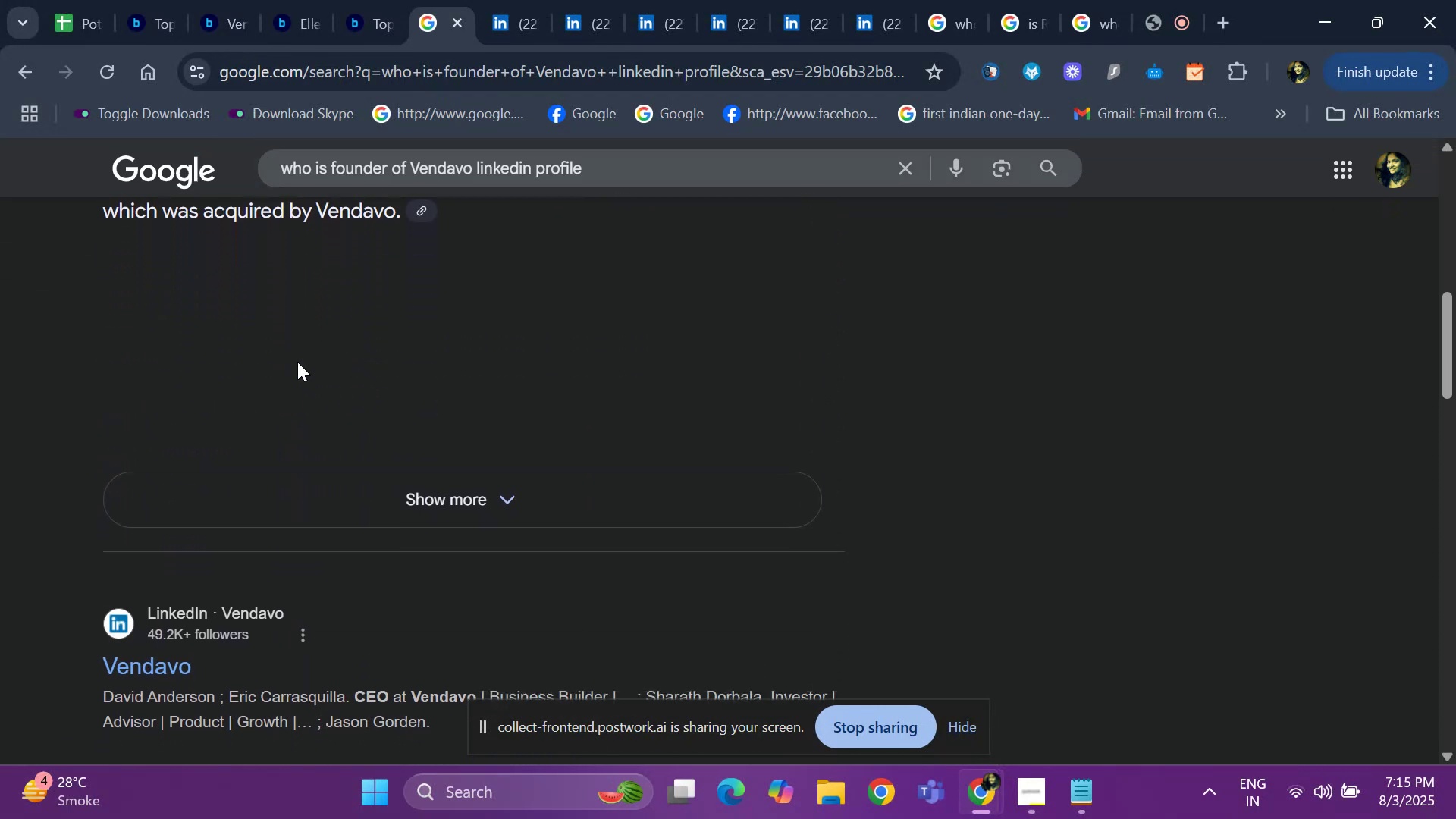 
hold_key(key=ArrowDown, duration=0.55)
 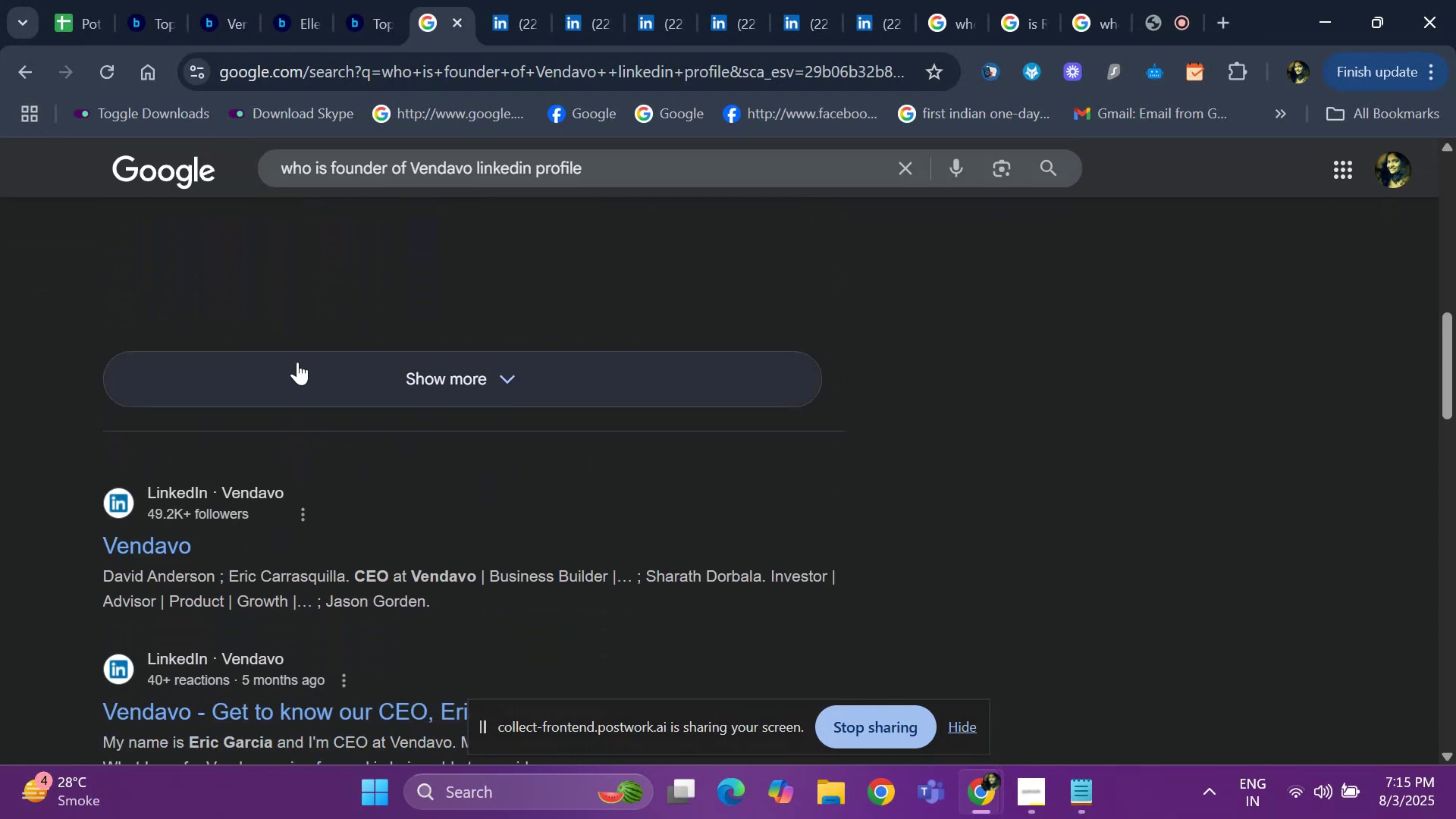 
key(ArrowDown)
 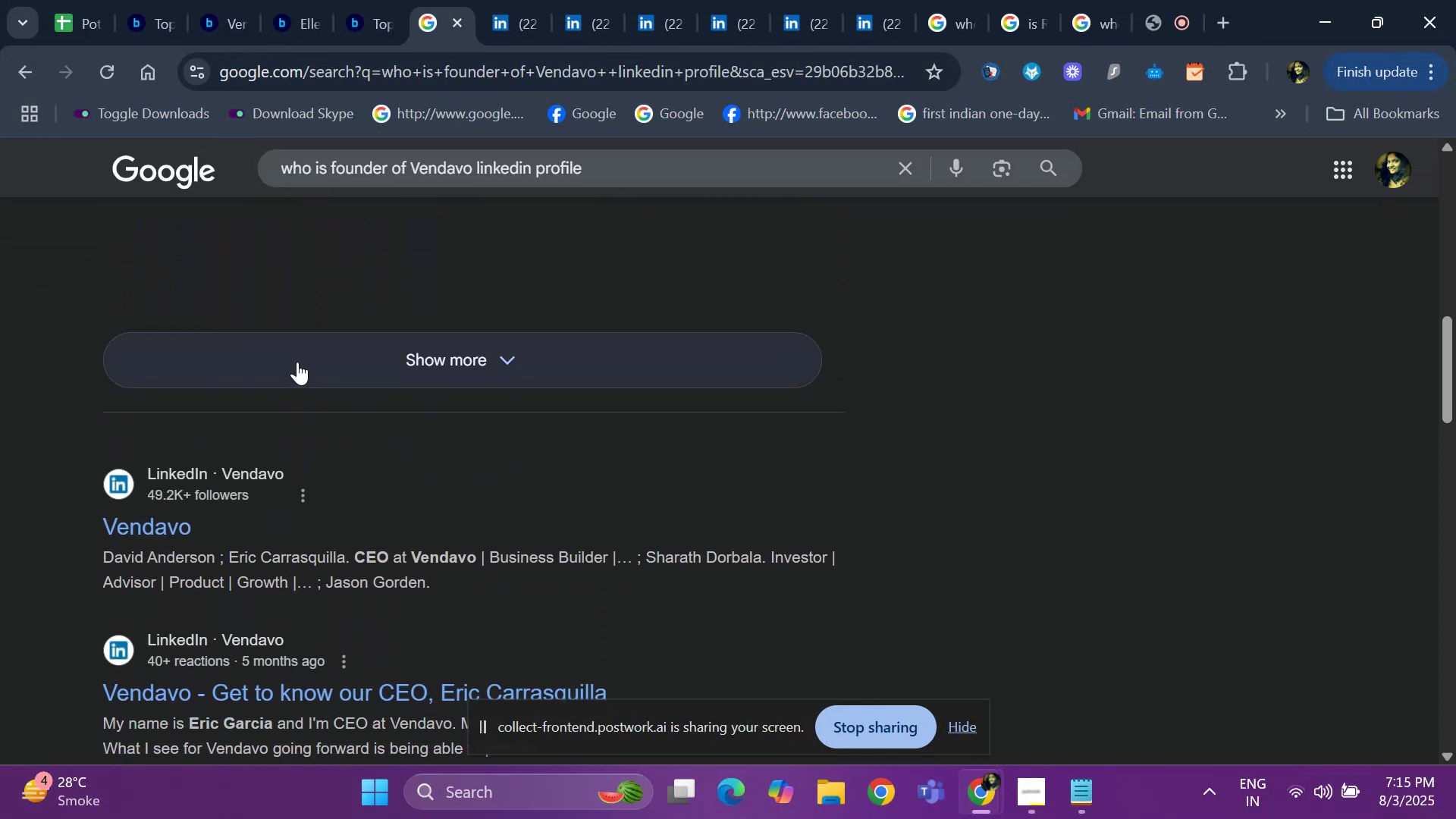 
key(ArrowDown)
 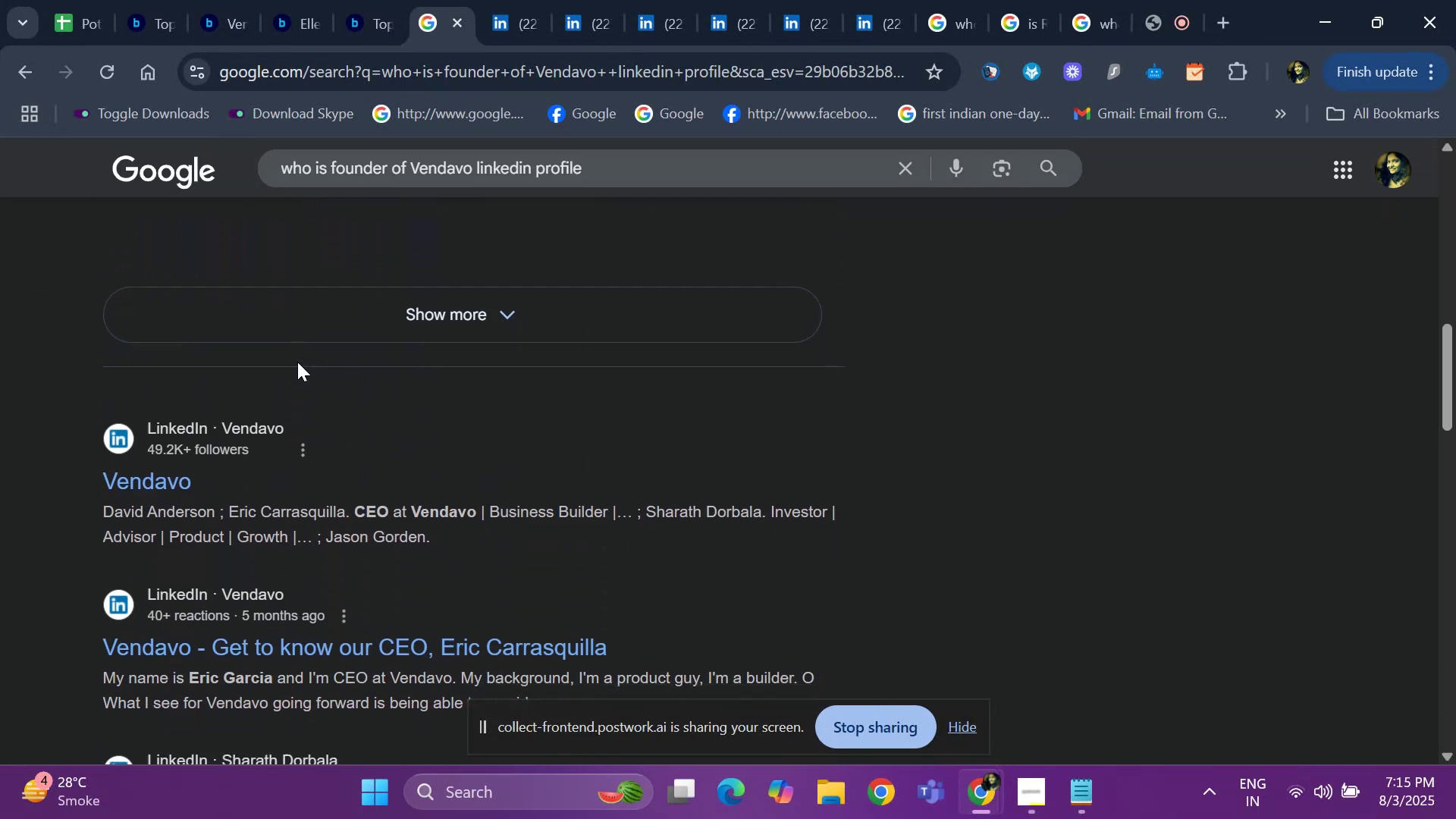 
key(ArrowDown)
 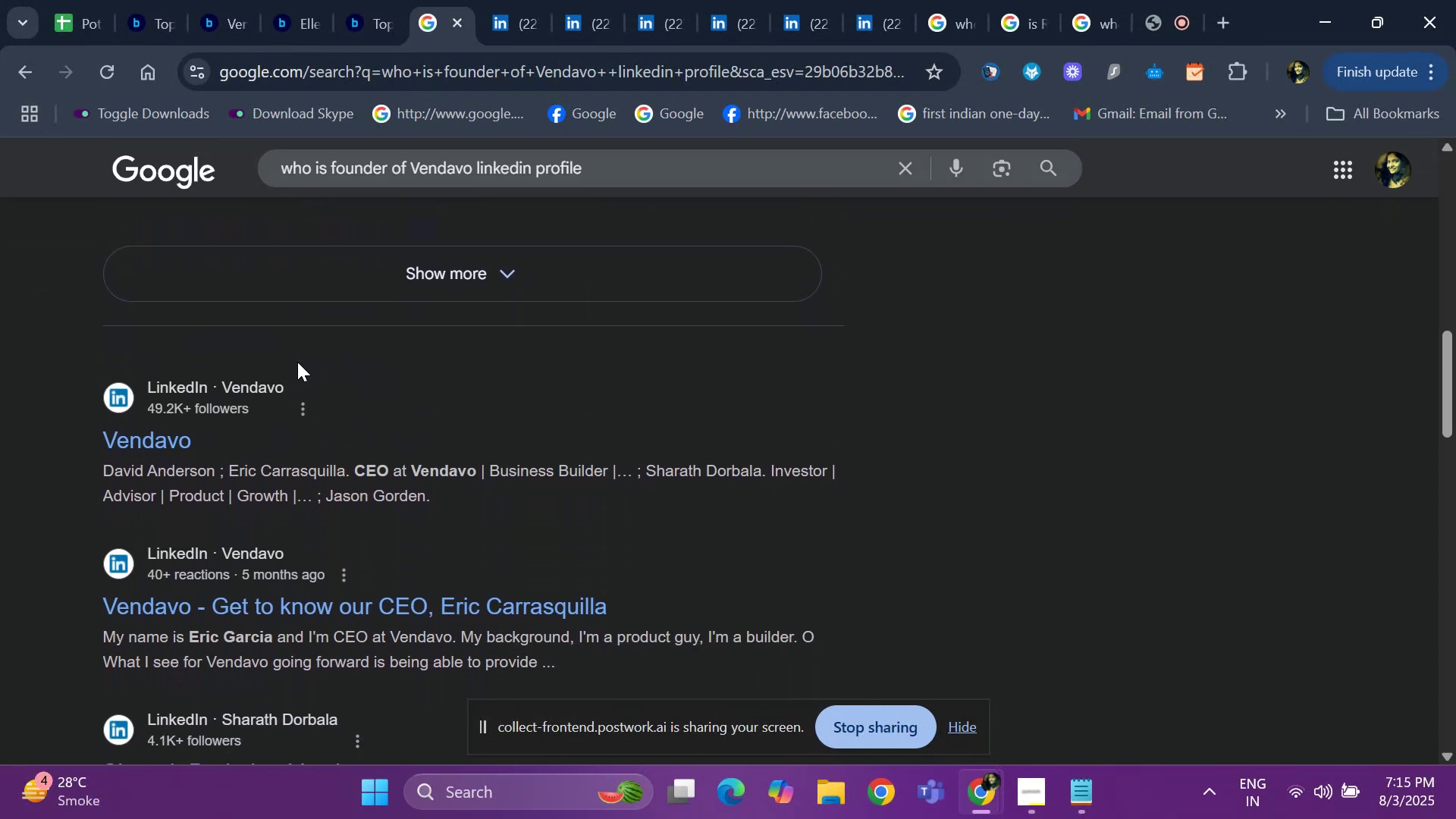 
key(ArrowDown)
 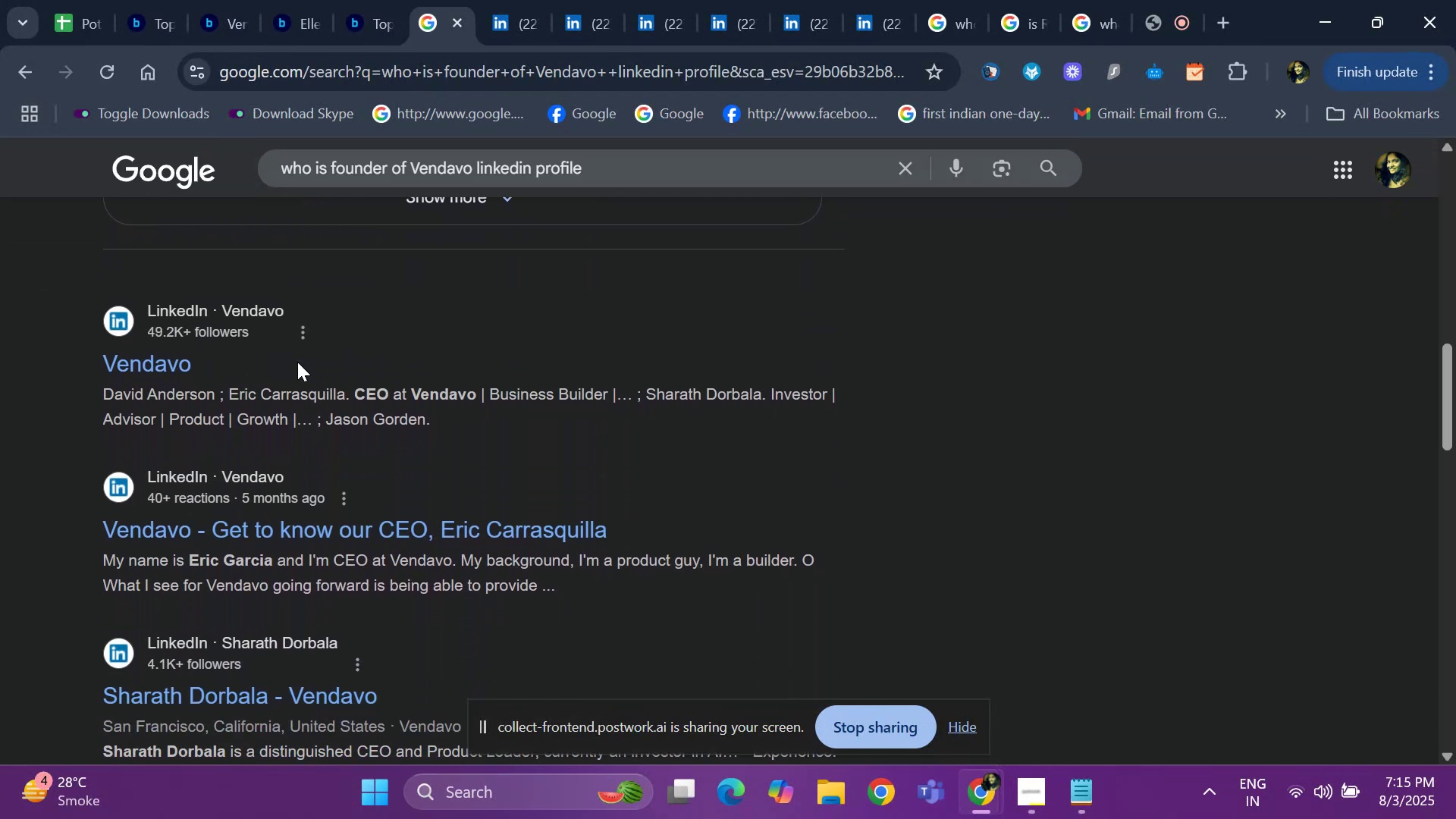 
key(ArrowDown)
 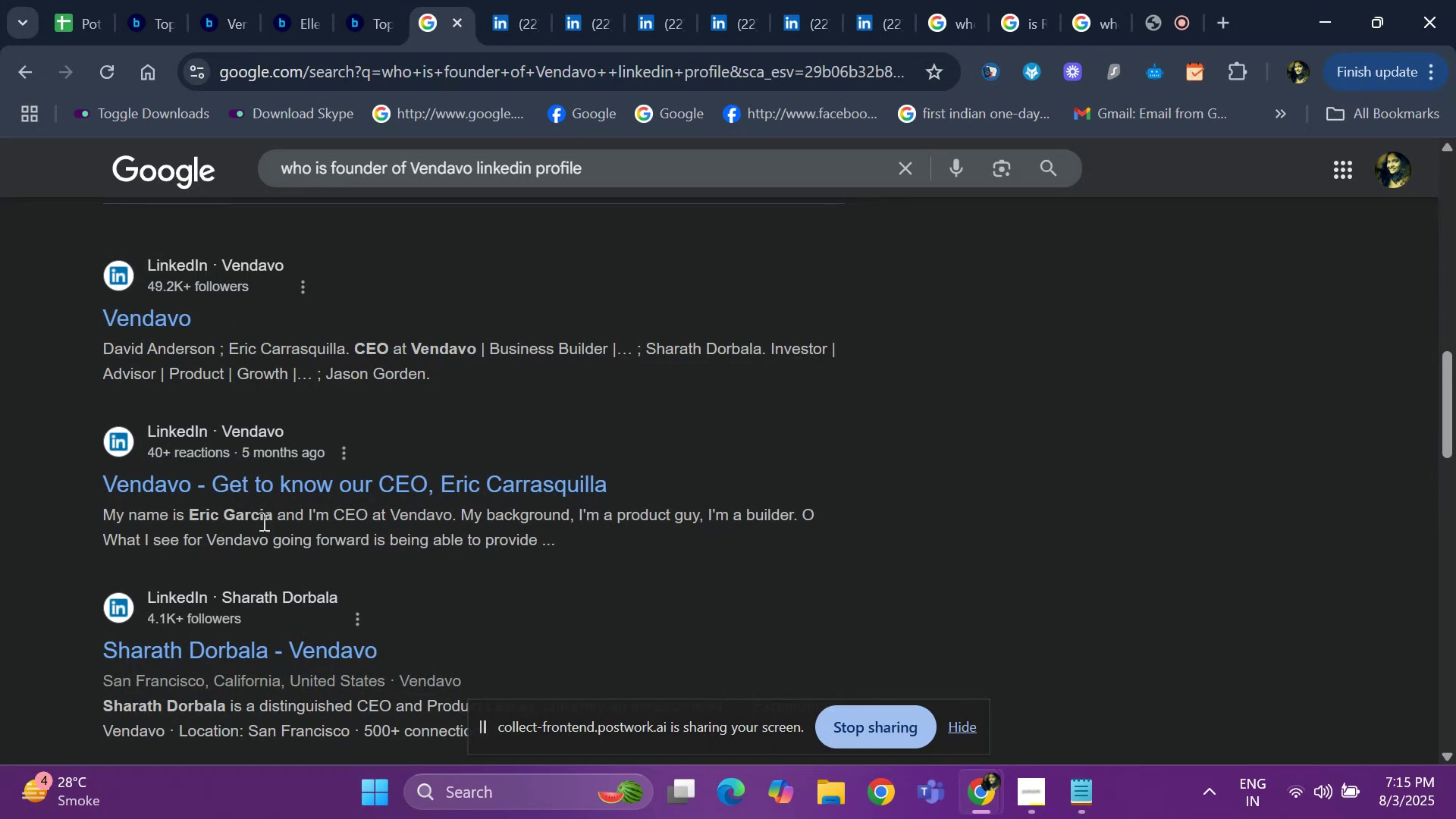 
key(ArrowDown)
 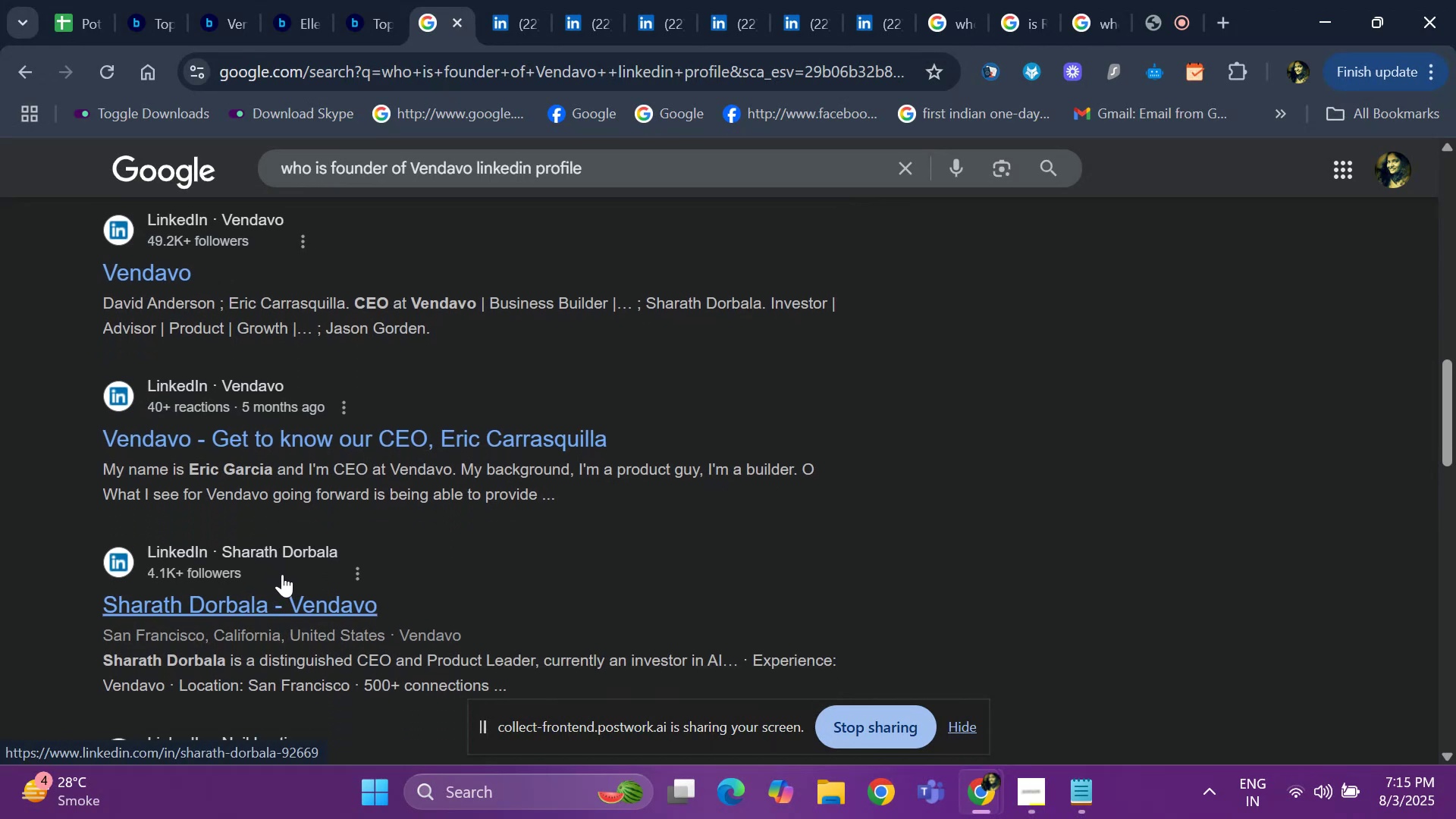 
right_click([282, 574])
 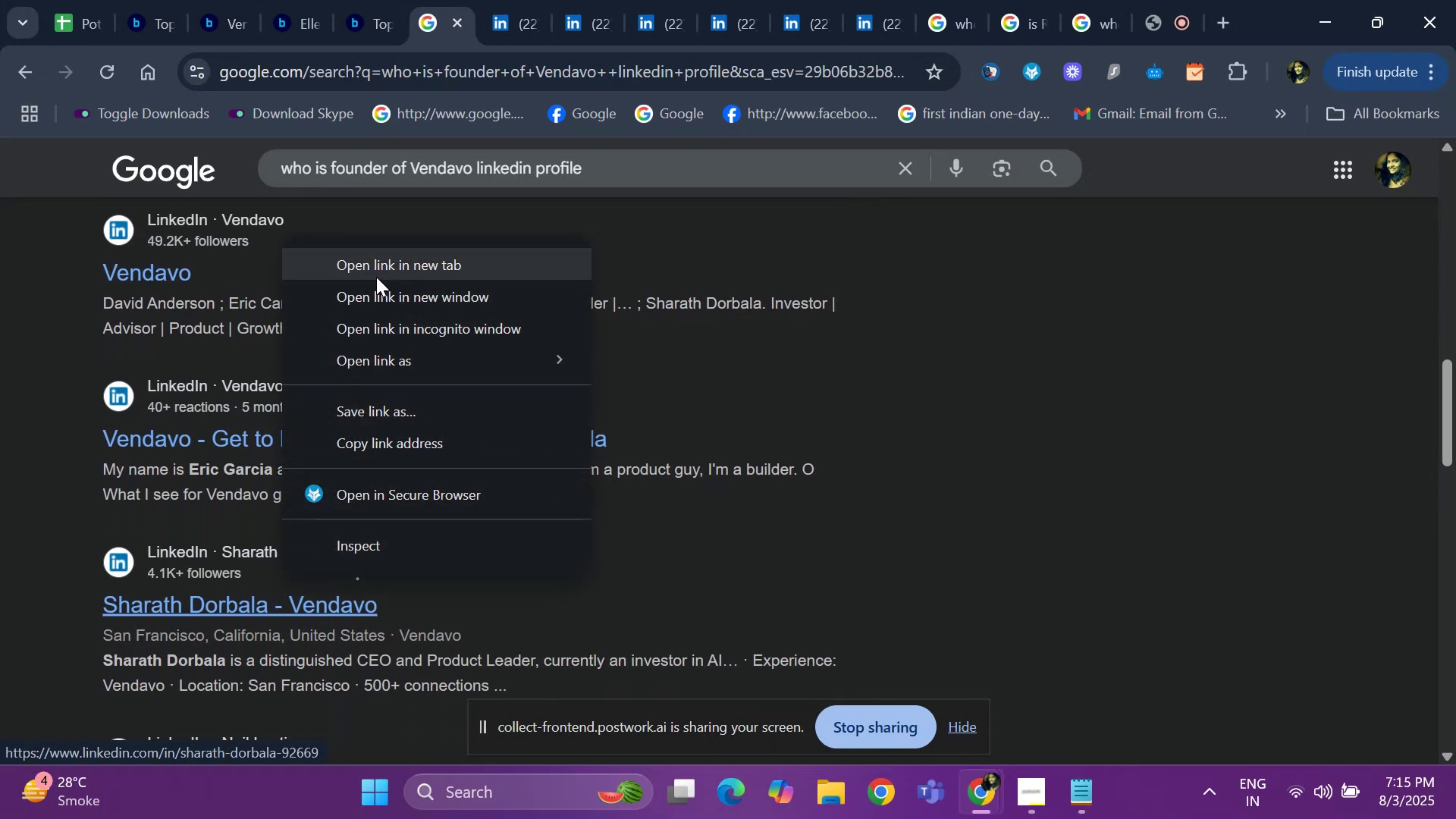 
left_click([376, 277])
 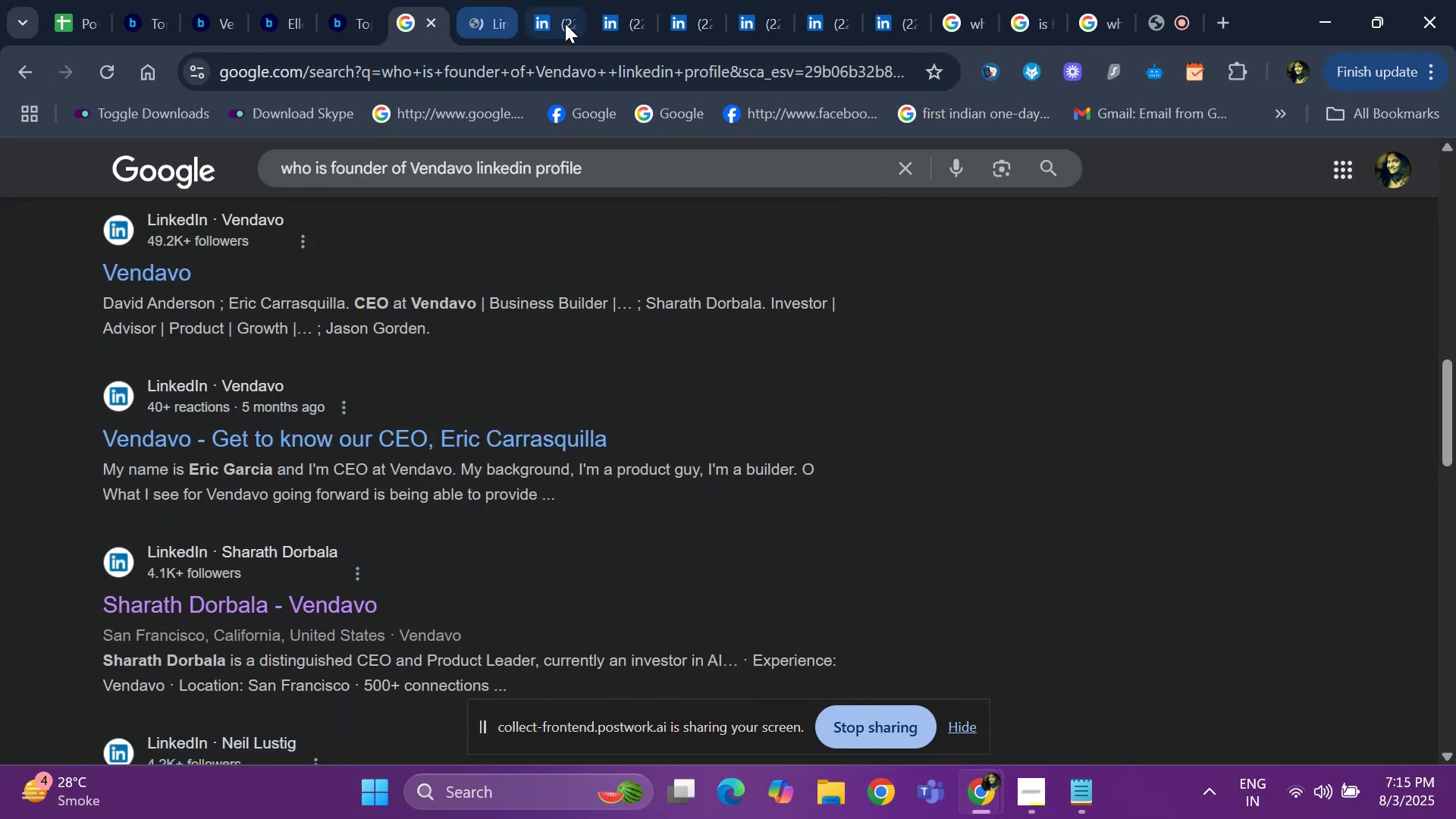 
left_click([570, 22])
 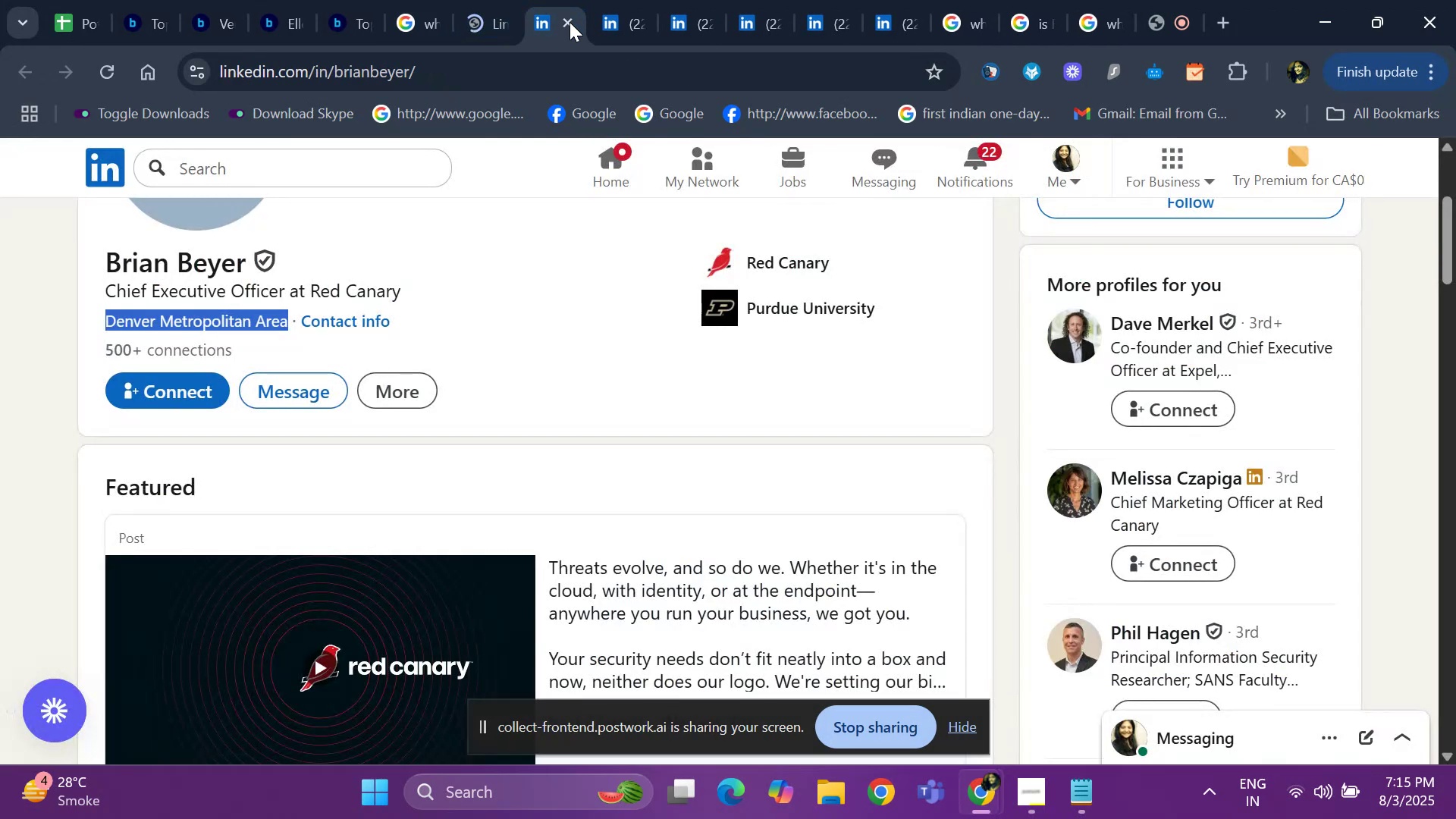 
left_click([570, 22])
 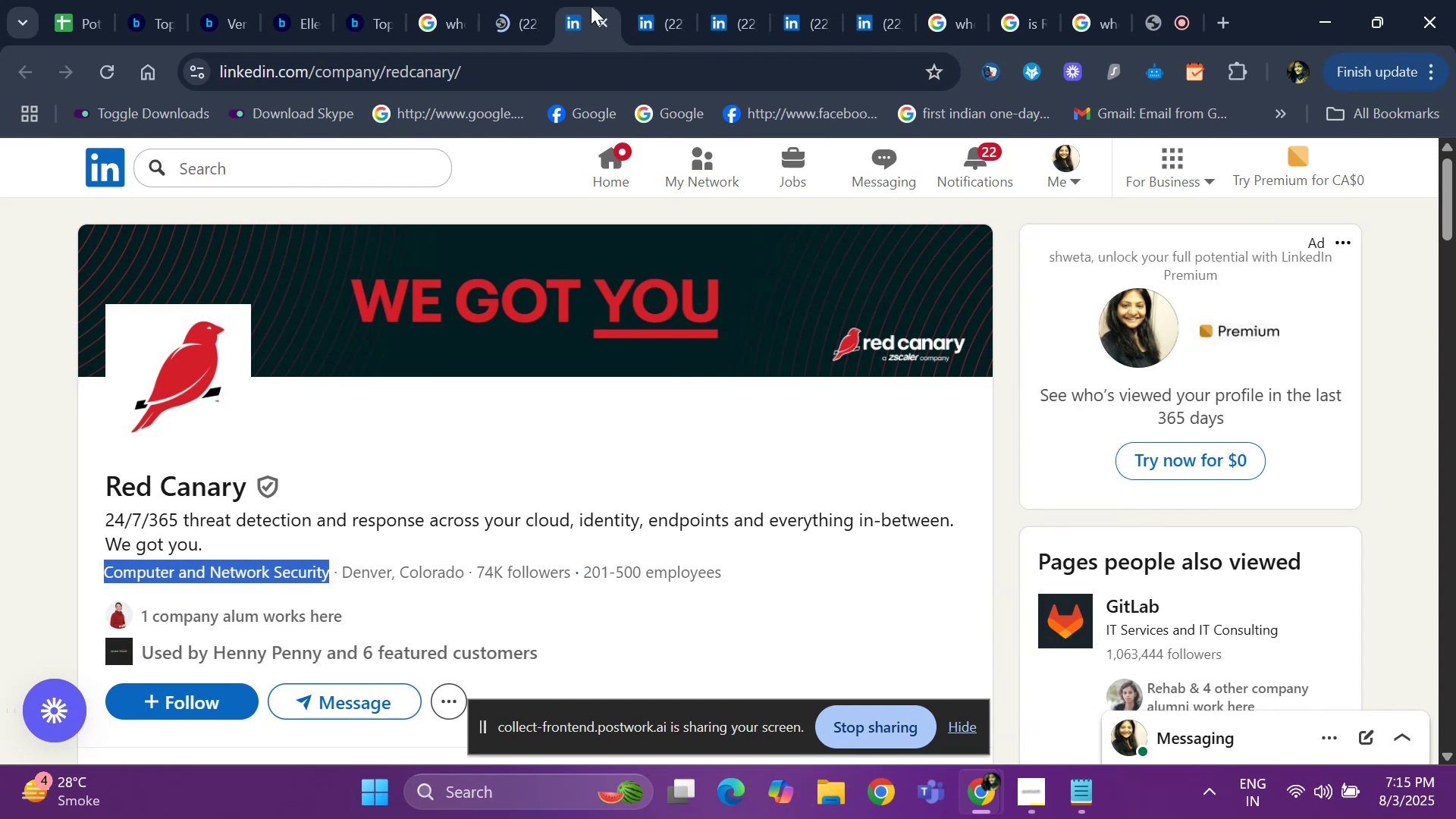 
left_click([613, 24])
 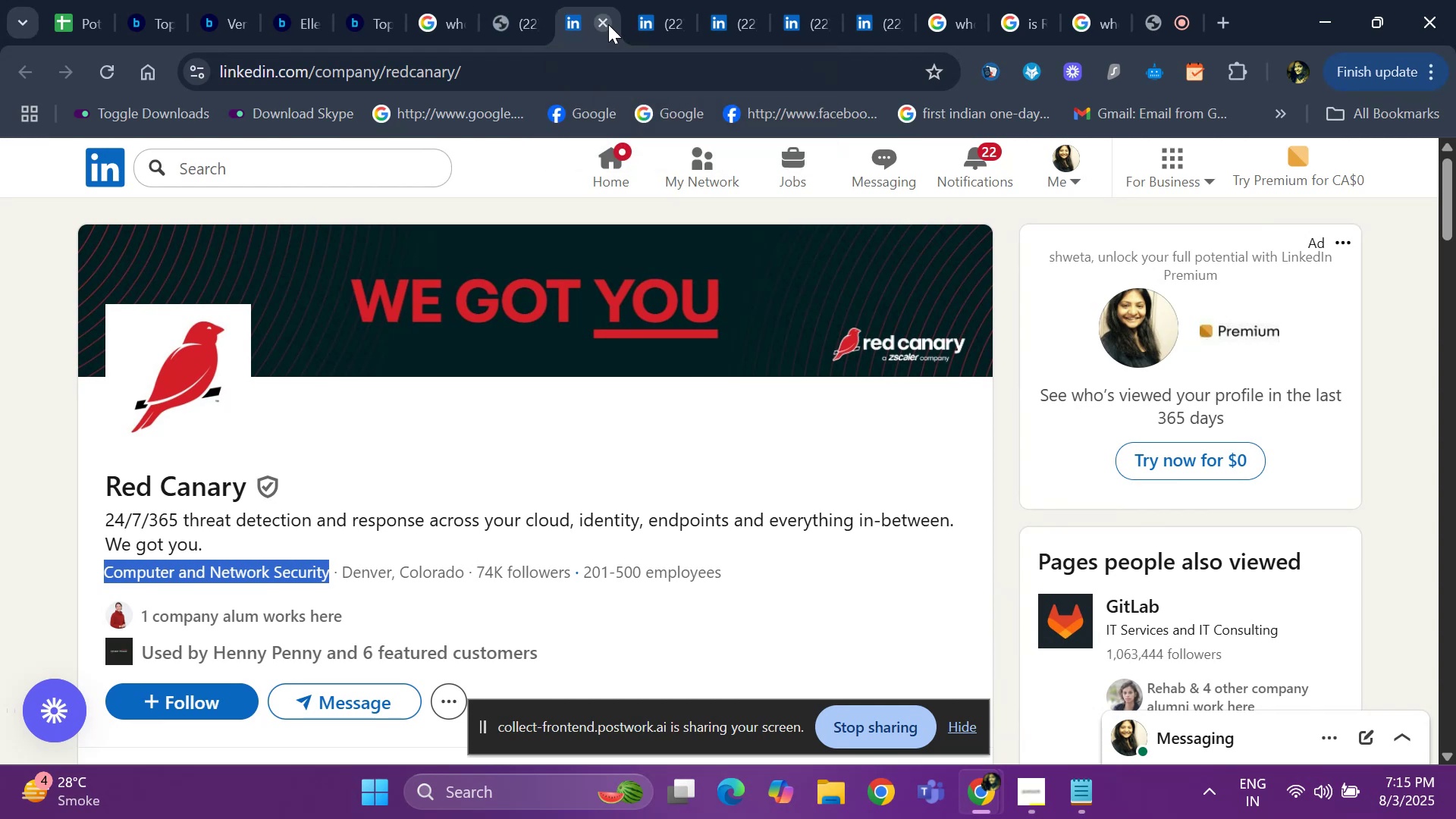 
left_click([608, 24])
 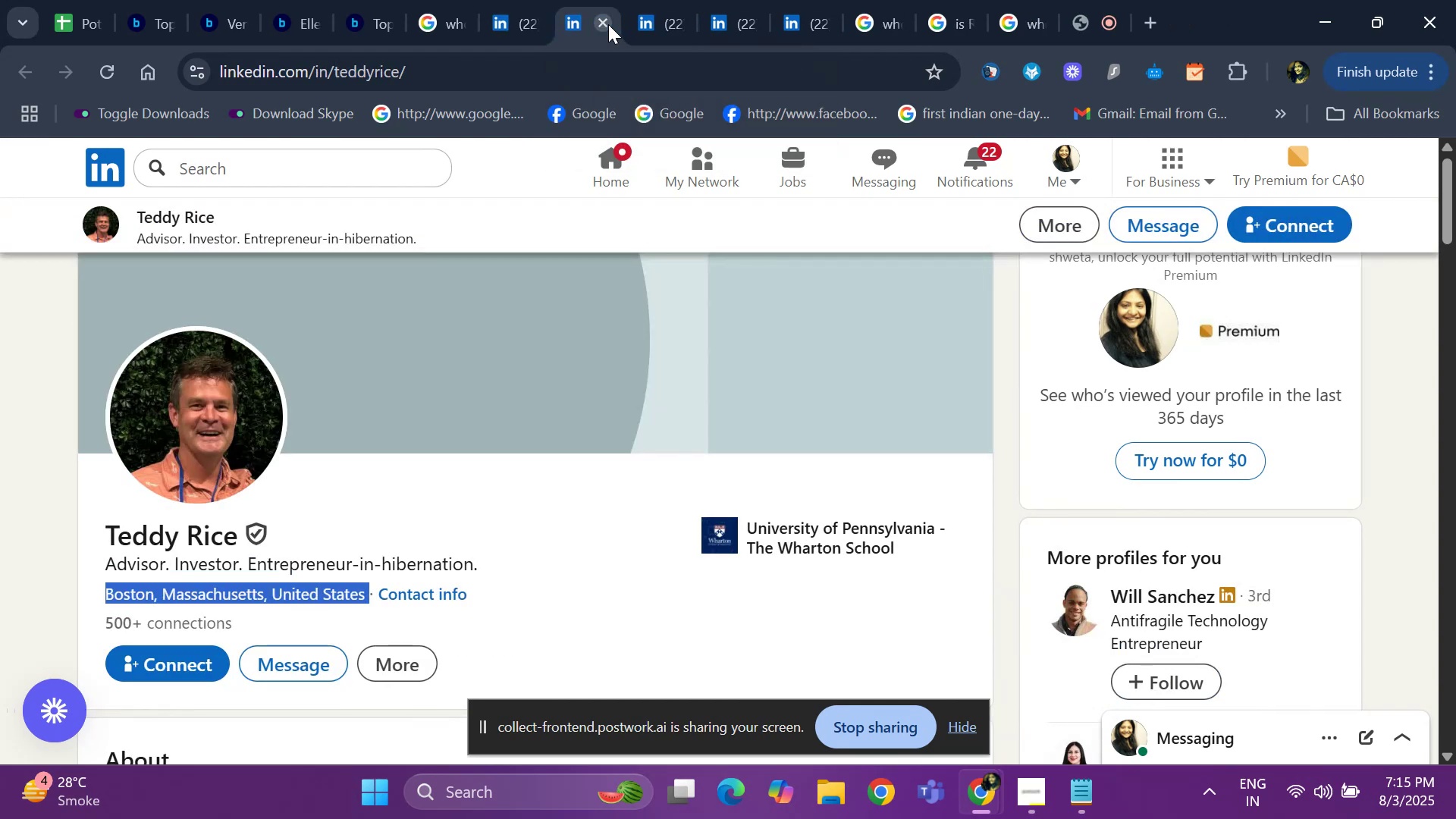 
left_click([608, 24])
 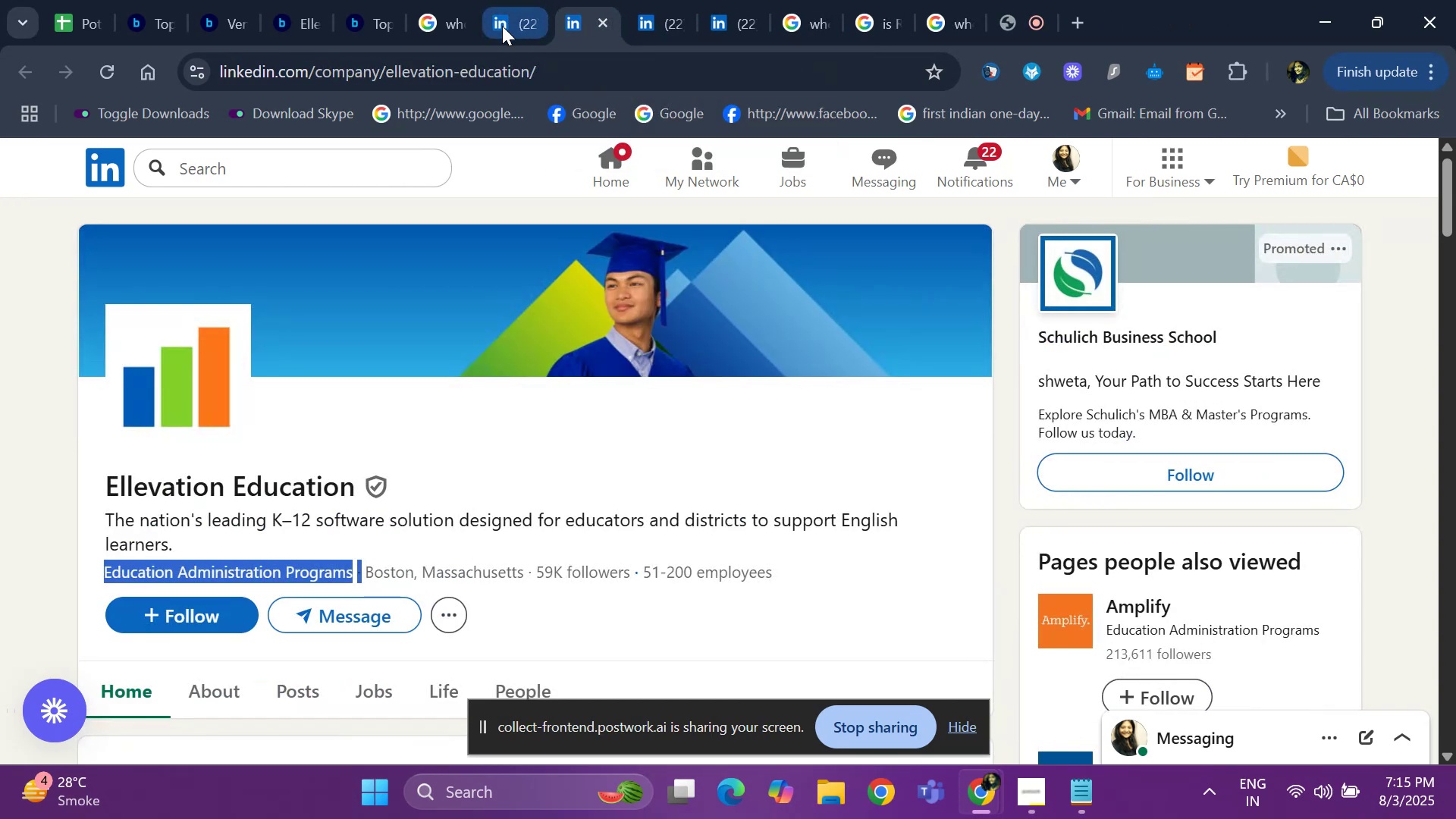 
left_click([500, 27])
 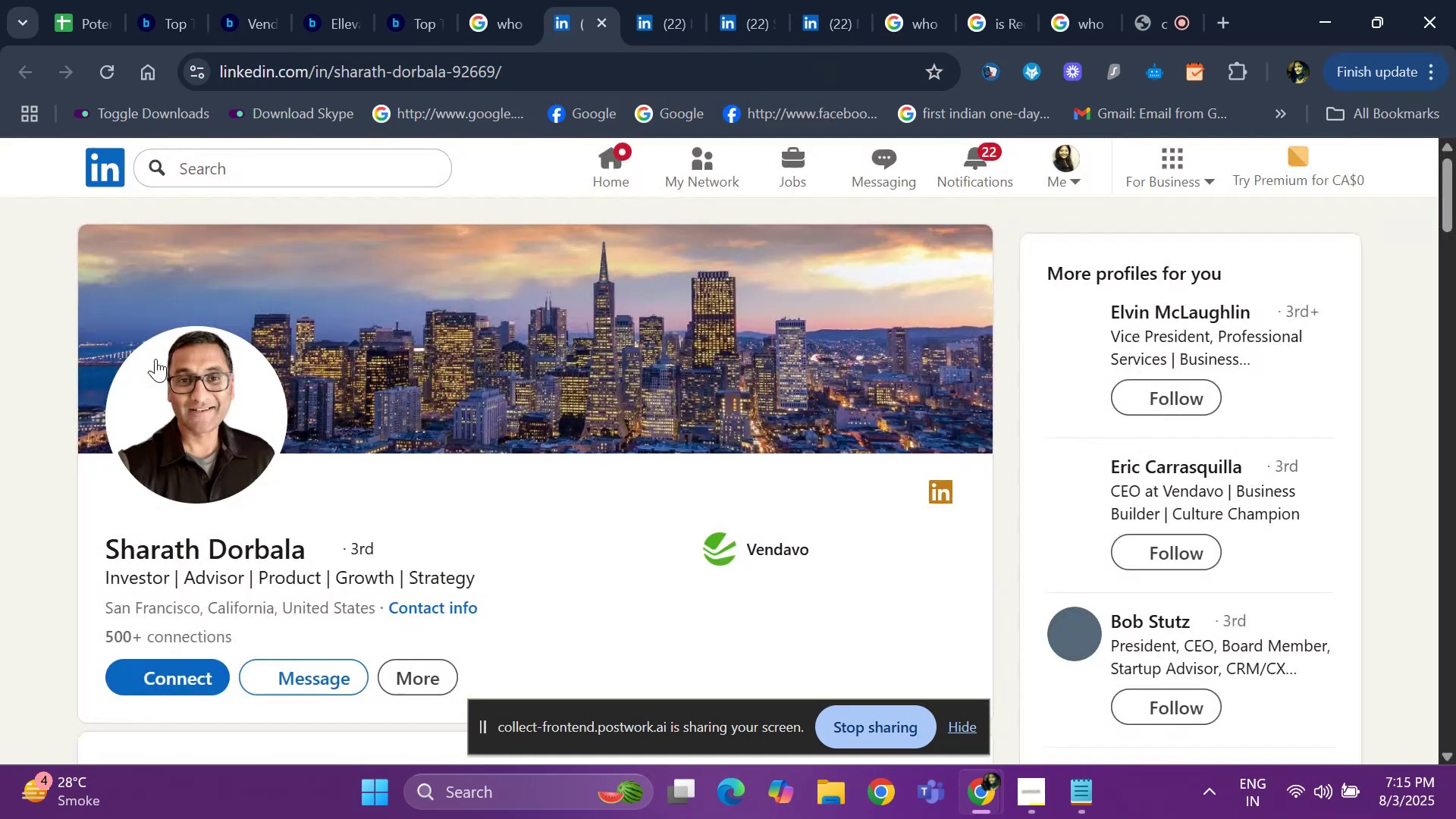 
hold_key(key=ArrowDown, duration=1.17)
 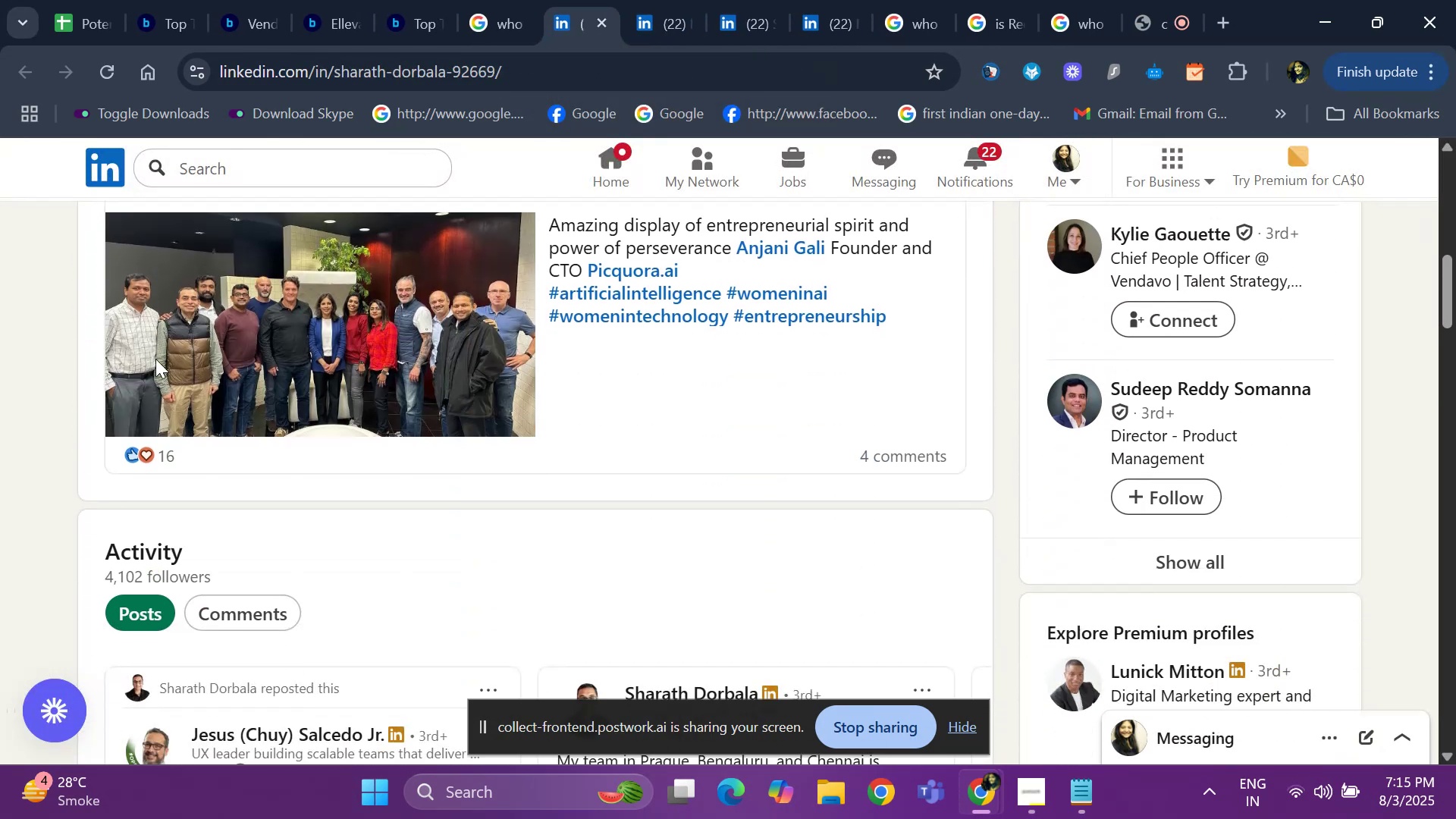 
key(ArrowDown)
 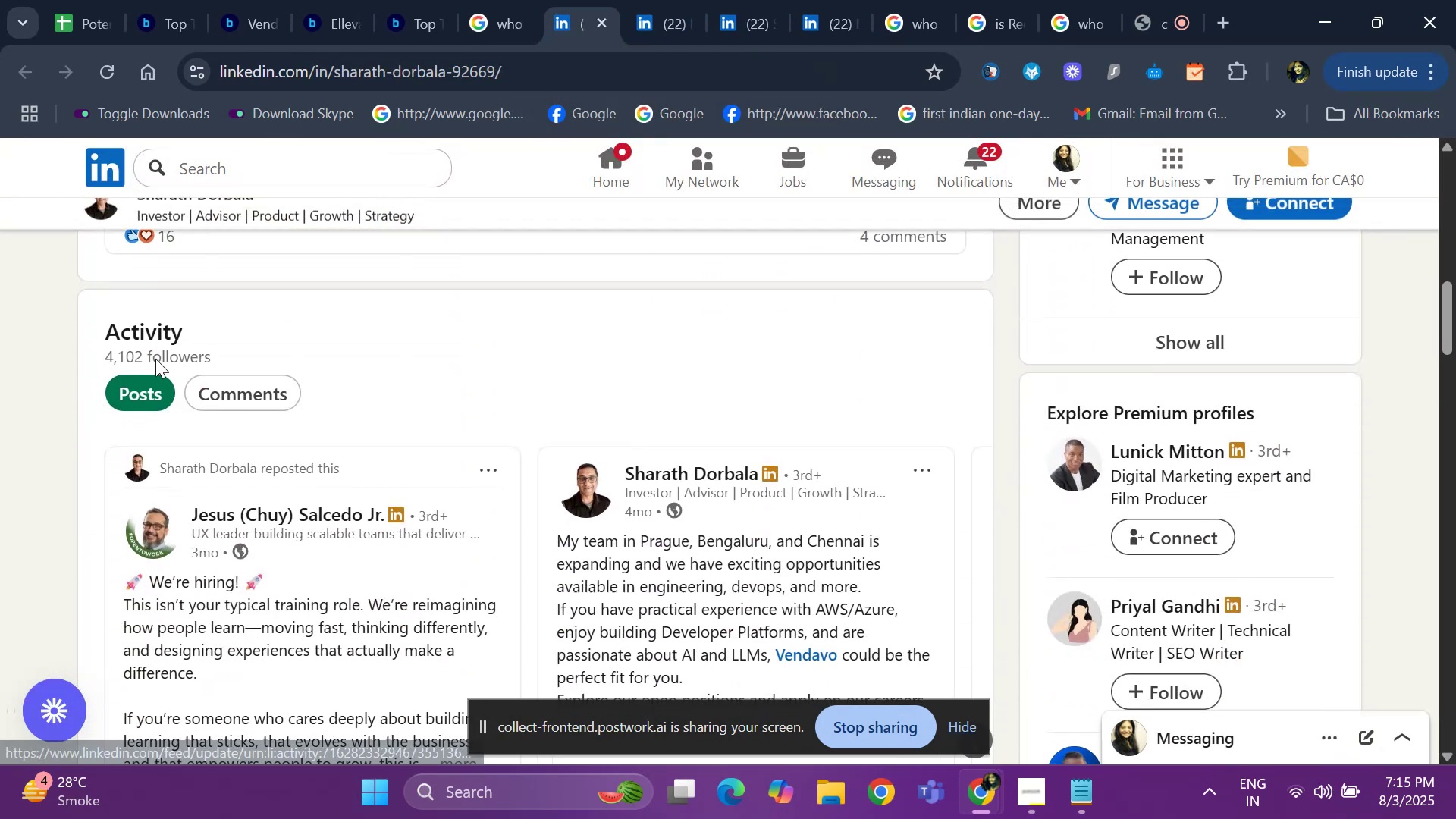 
hold_key(key=ArrowDown, duration=0.85)
 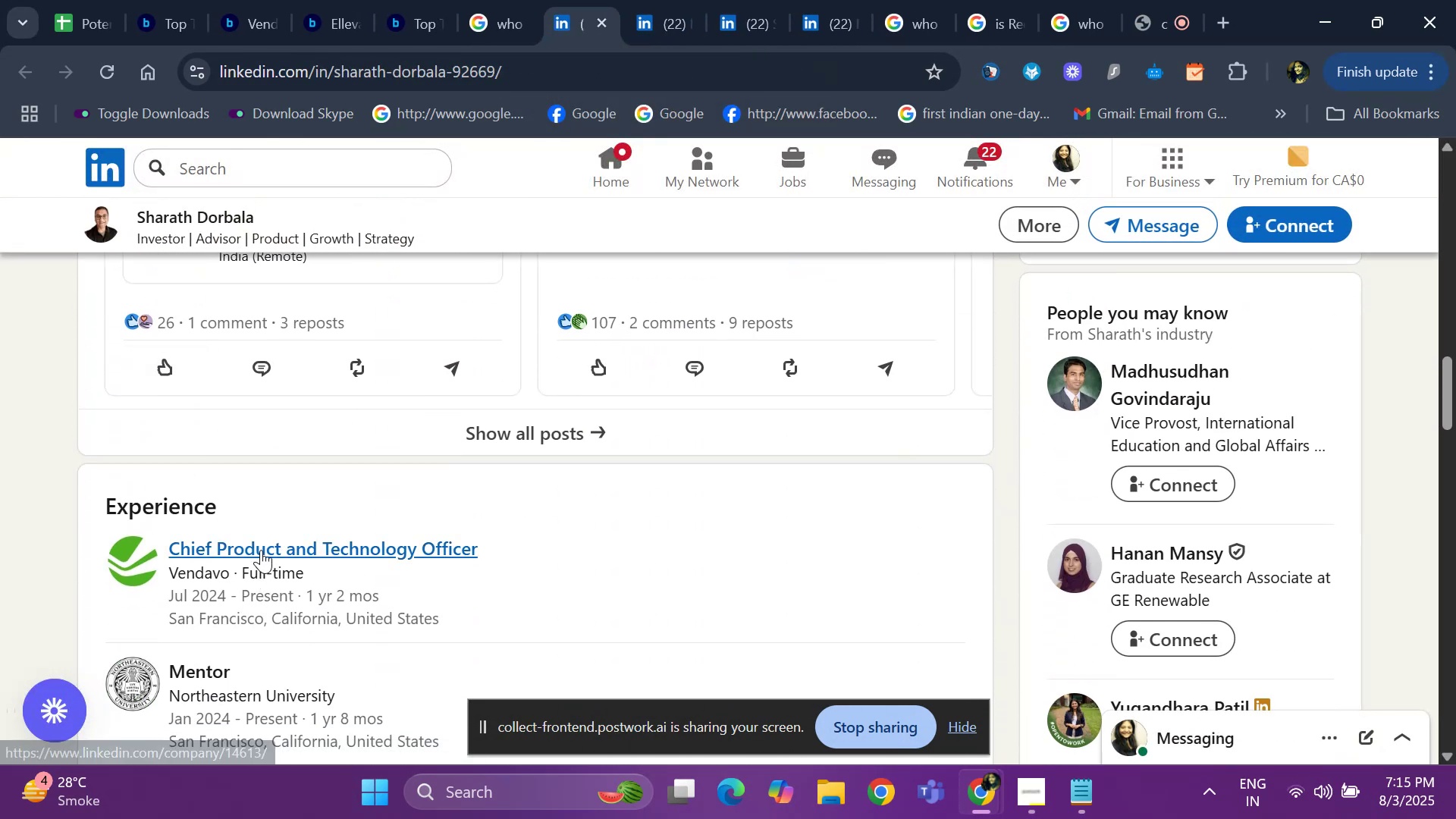 
right_click([261, 550])
 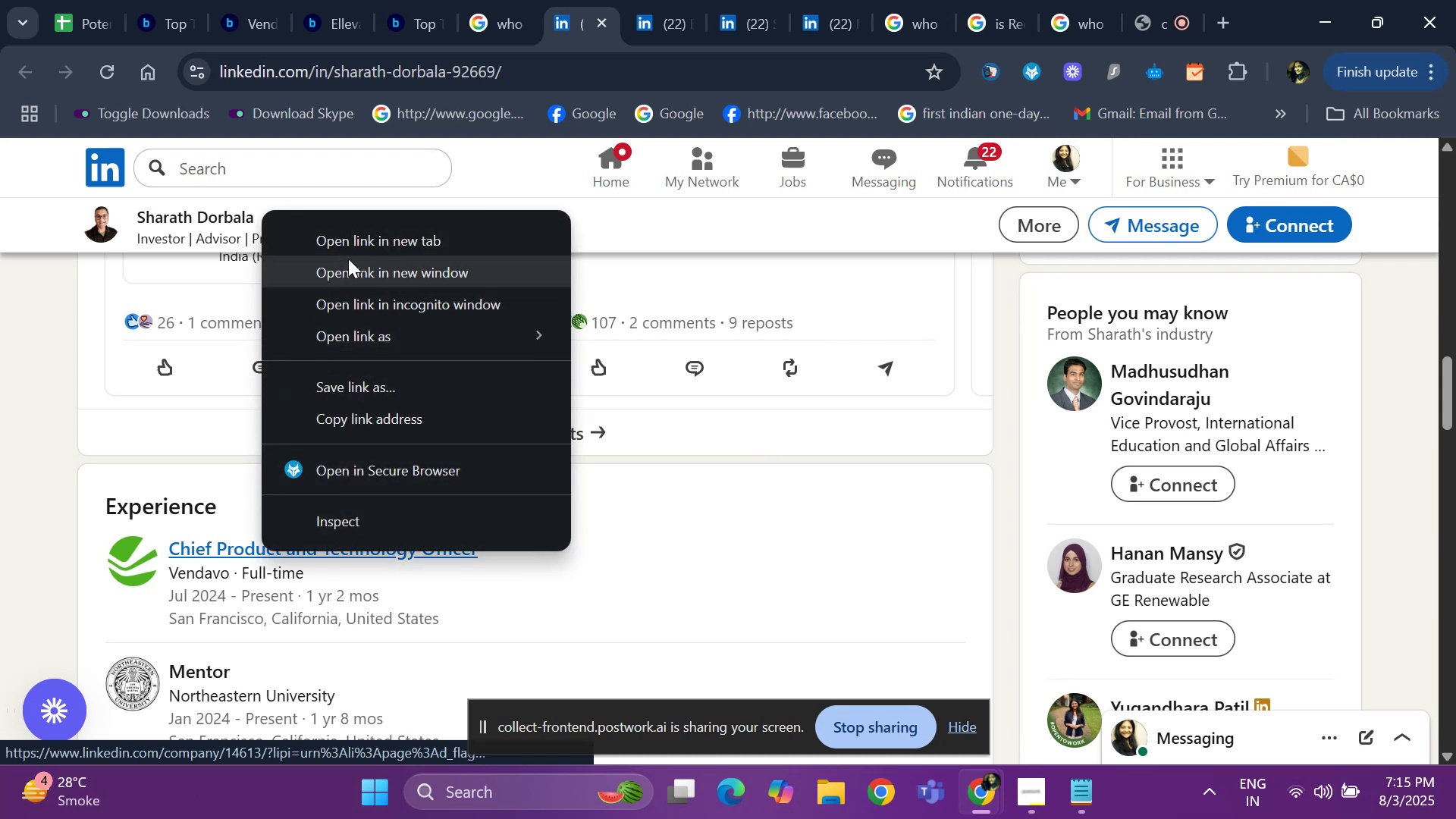 
left_click([350, 249])
 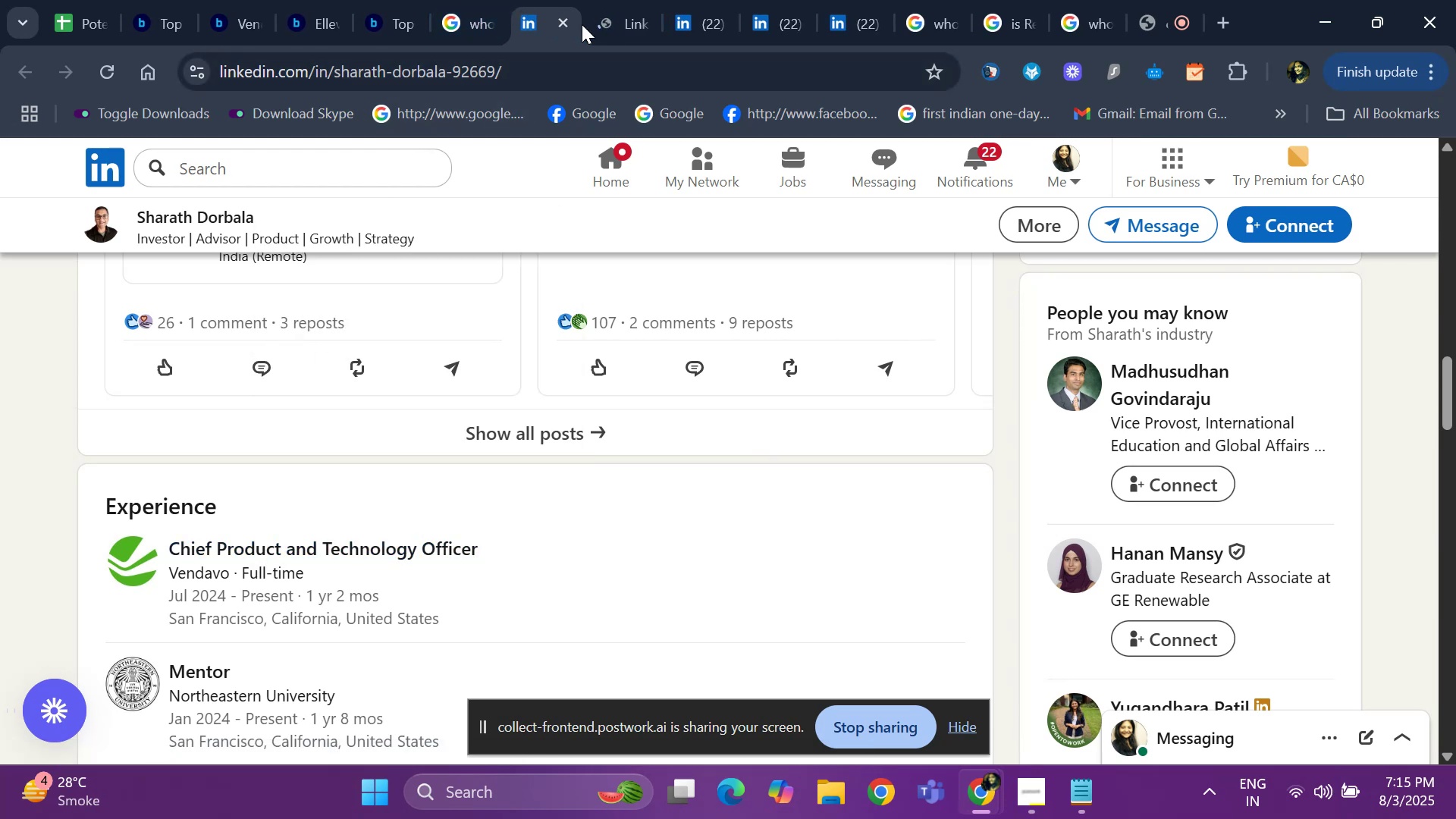 
left_click([620, 21])
 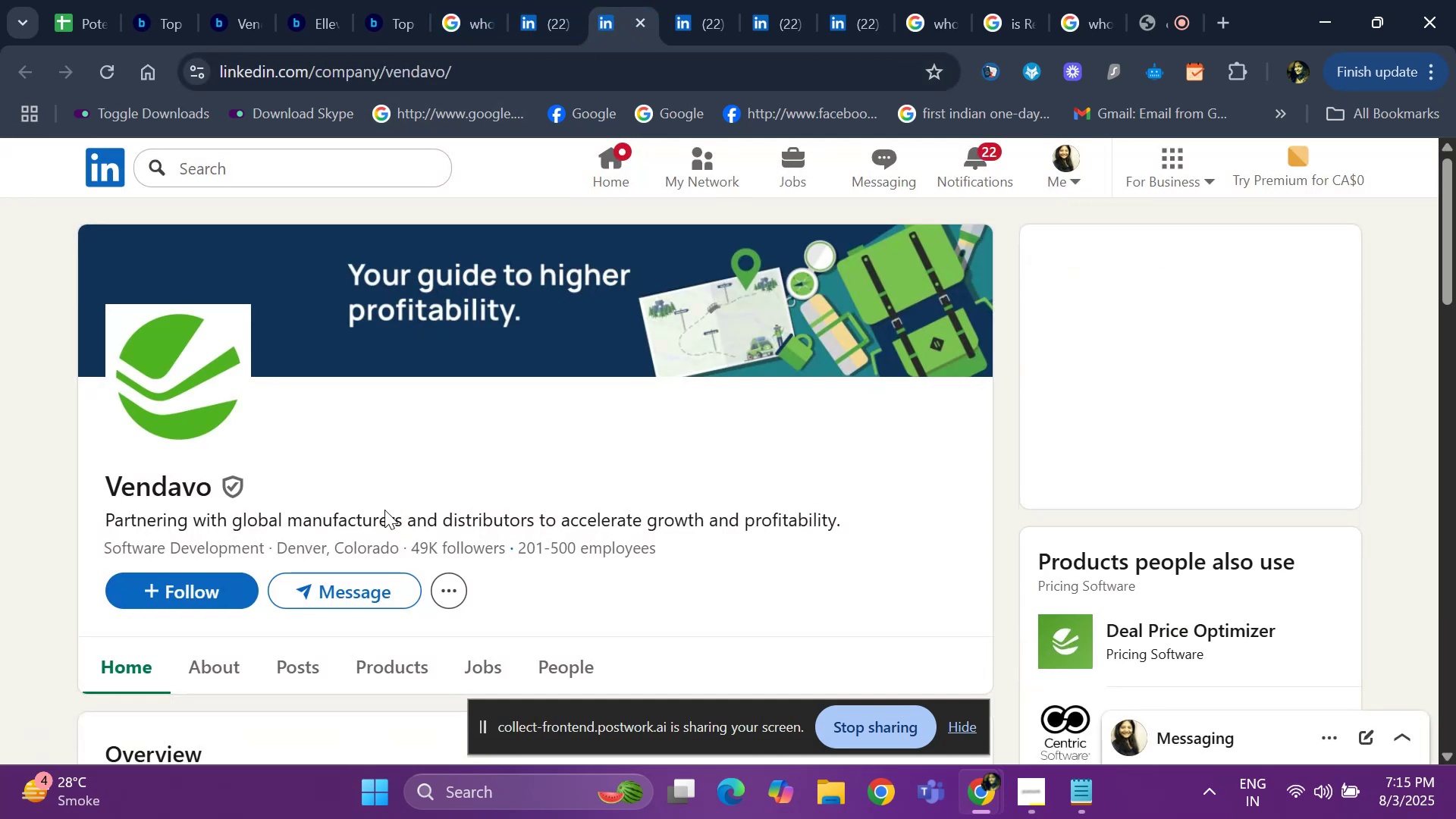 
left_click([557, 17])
 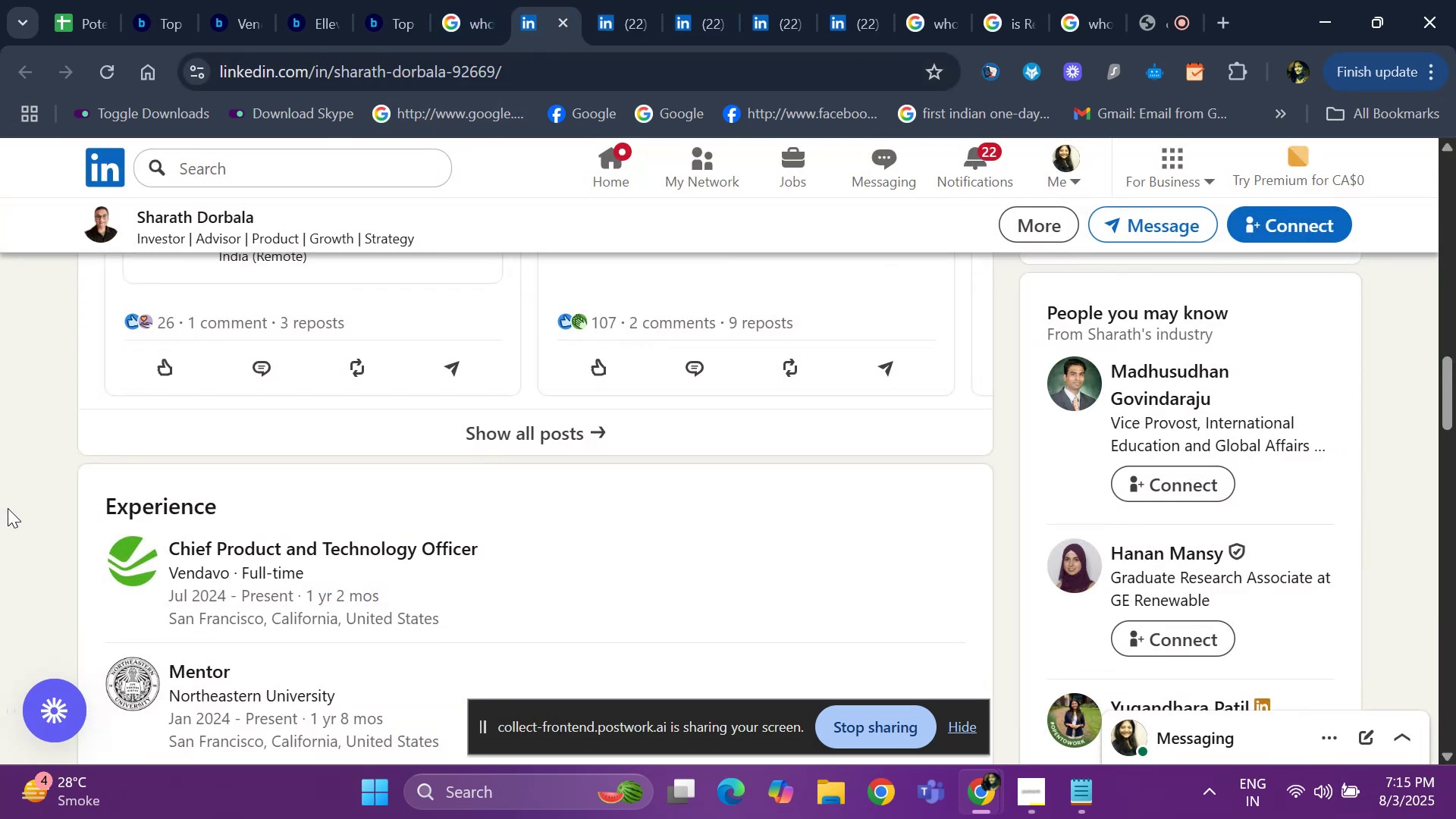 
key(ArrowDown)
 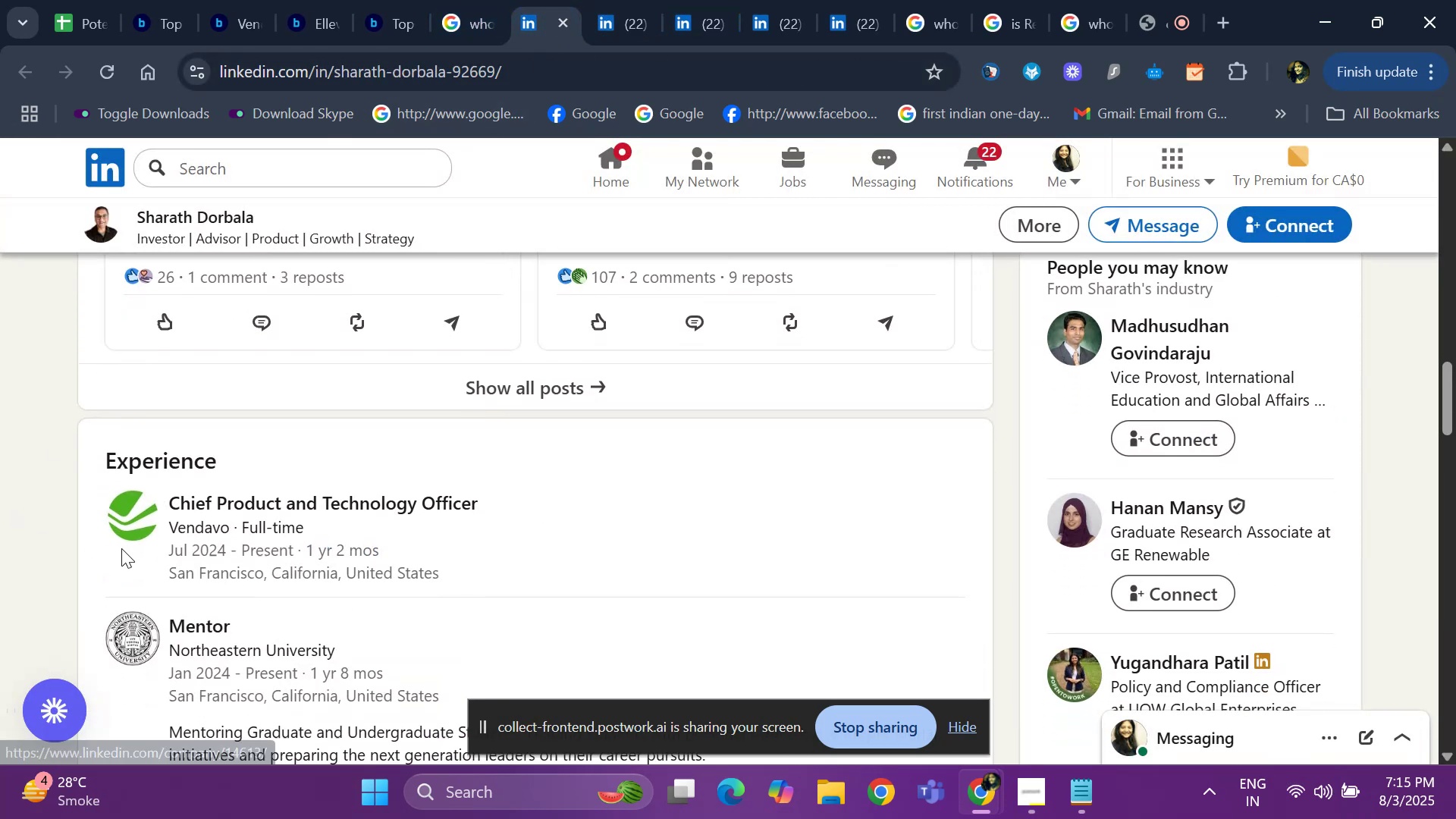 
key(ArrowDown)
 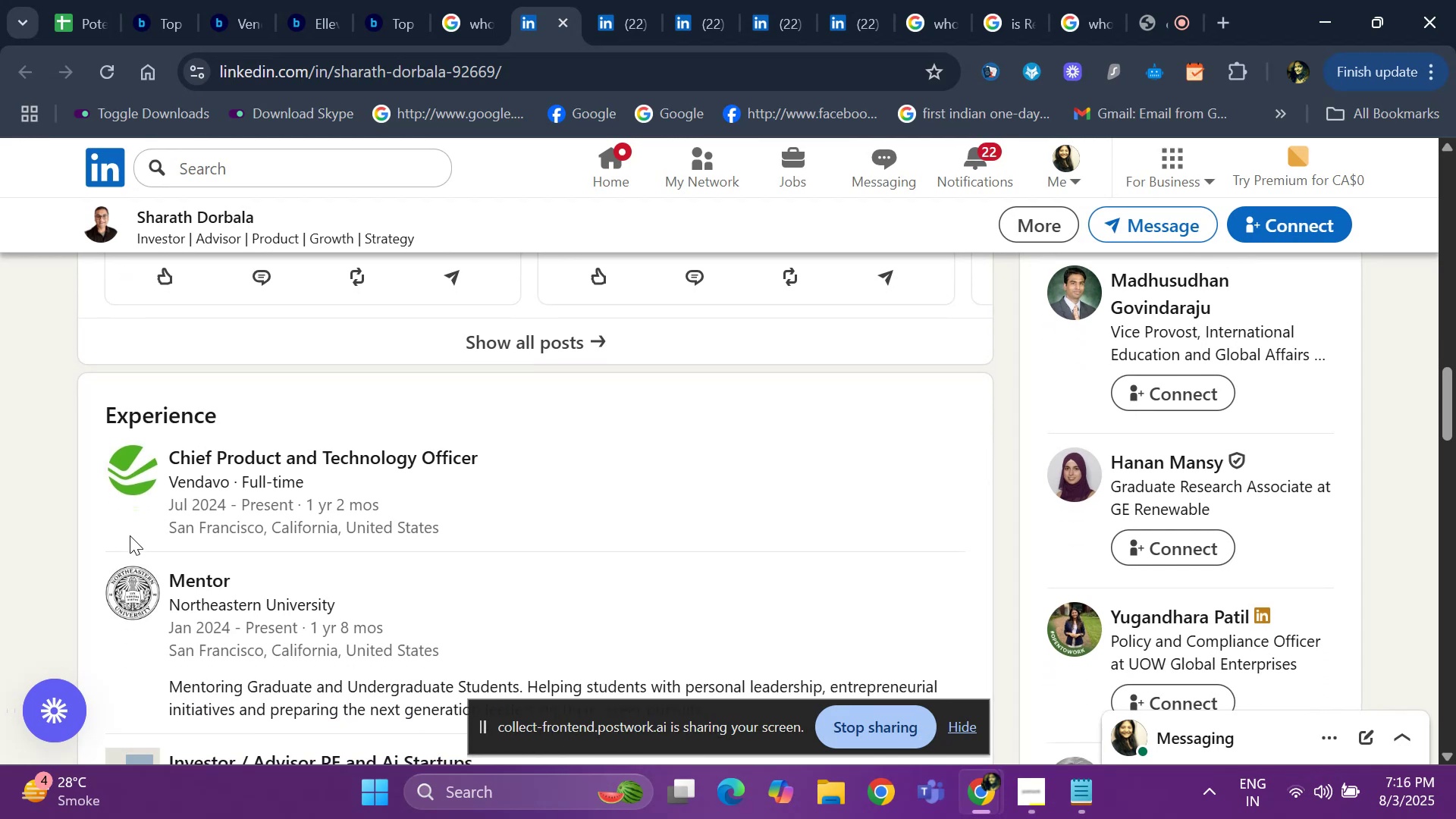 
hold_key(key=ArrowUp, duration=1.41)
 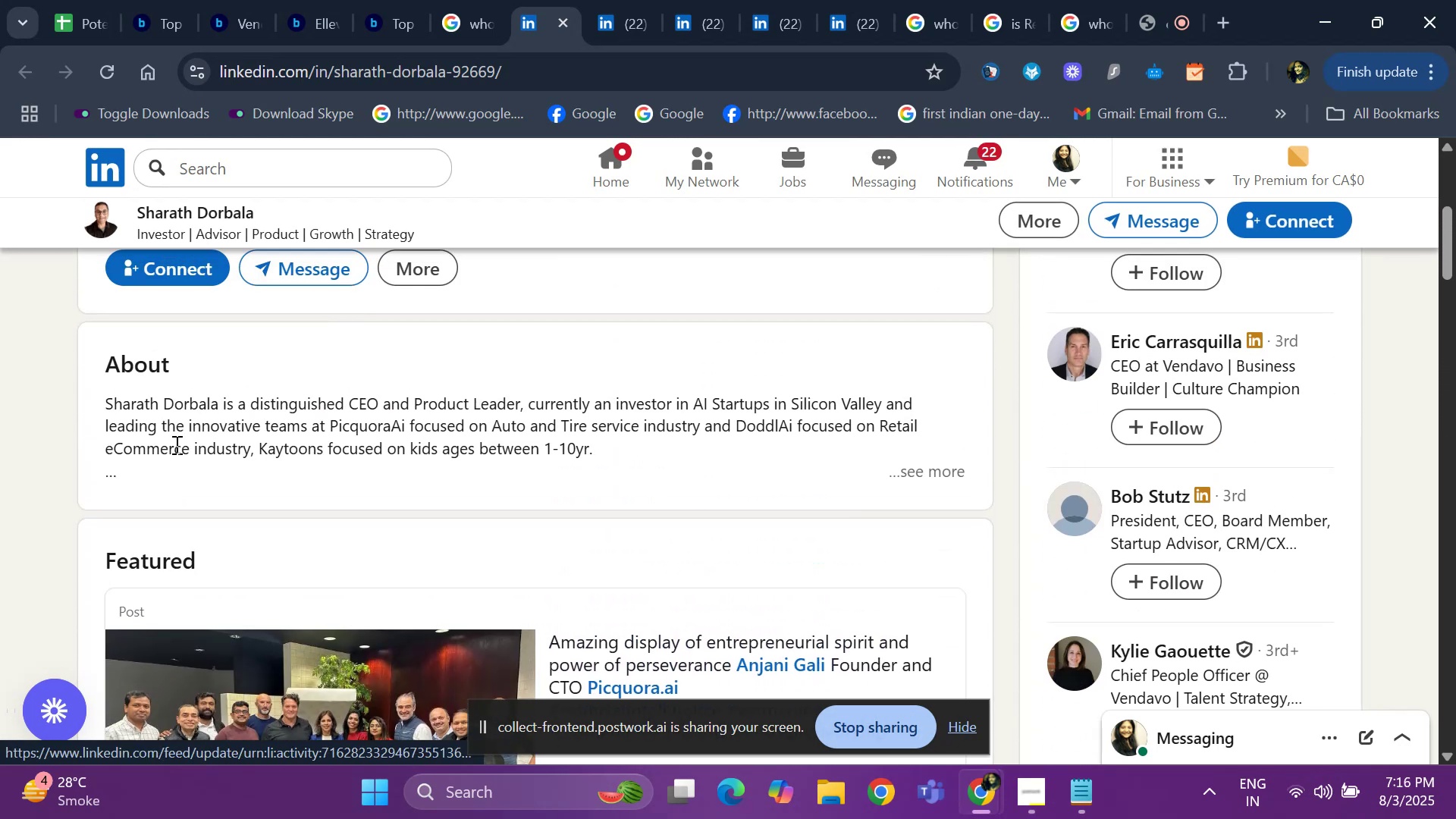 
hold_key(key=ArrowUp, duration=0.72)
 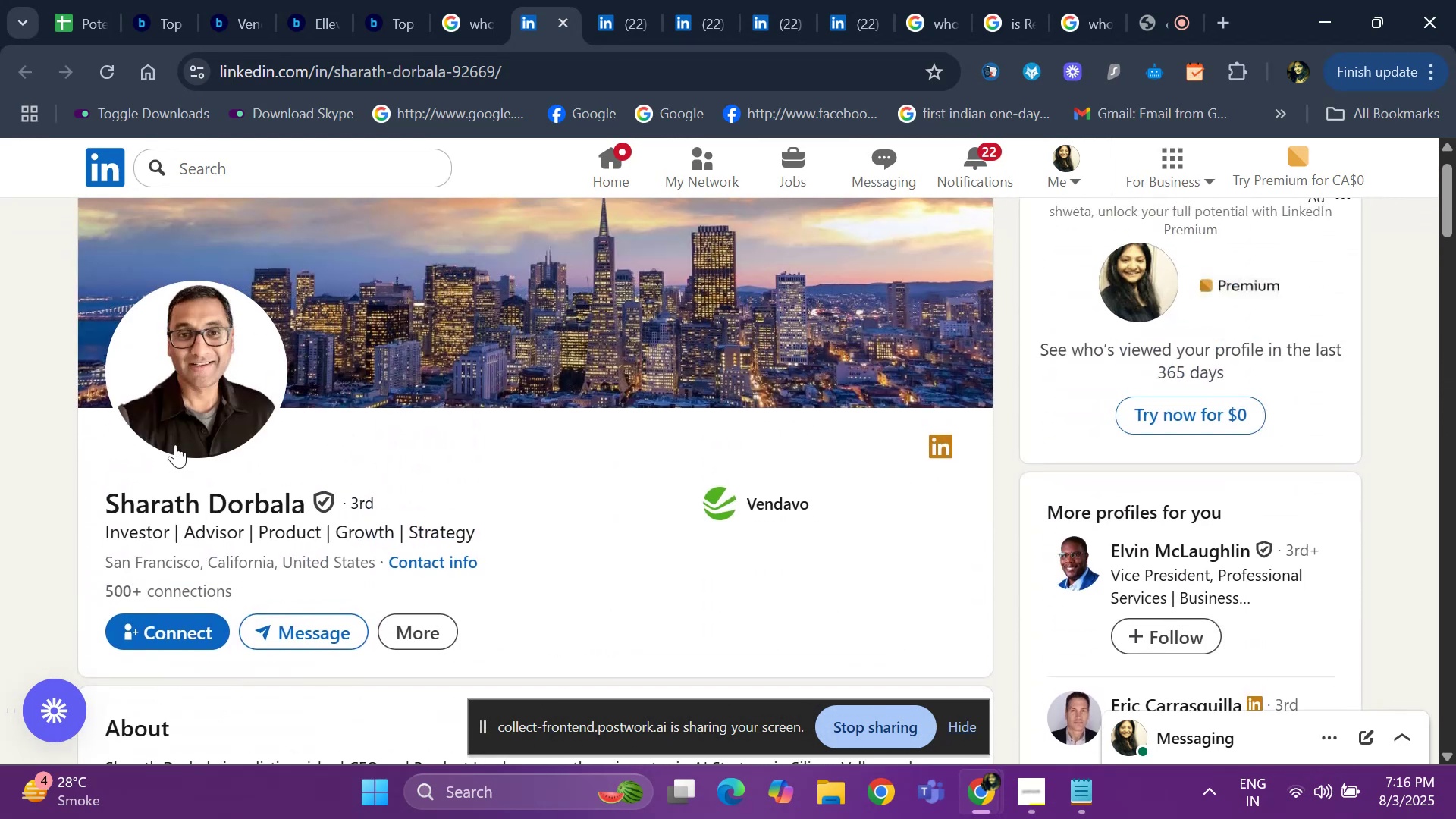 
key(ArrowDown)
 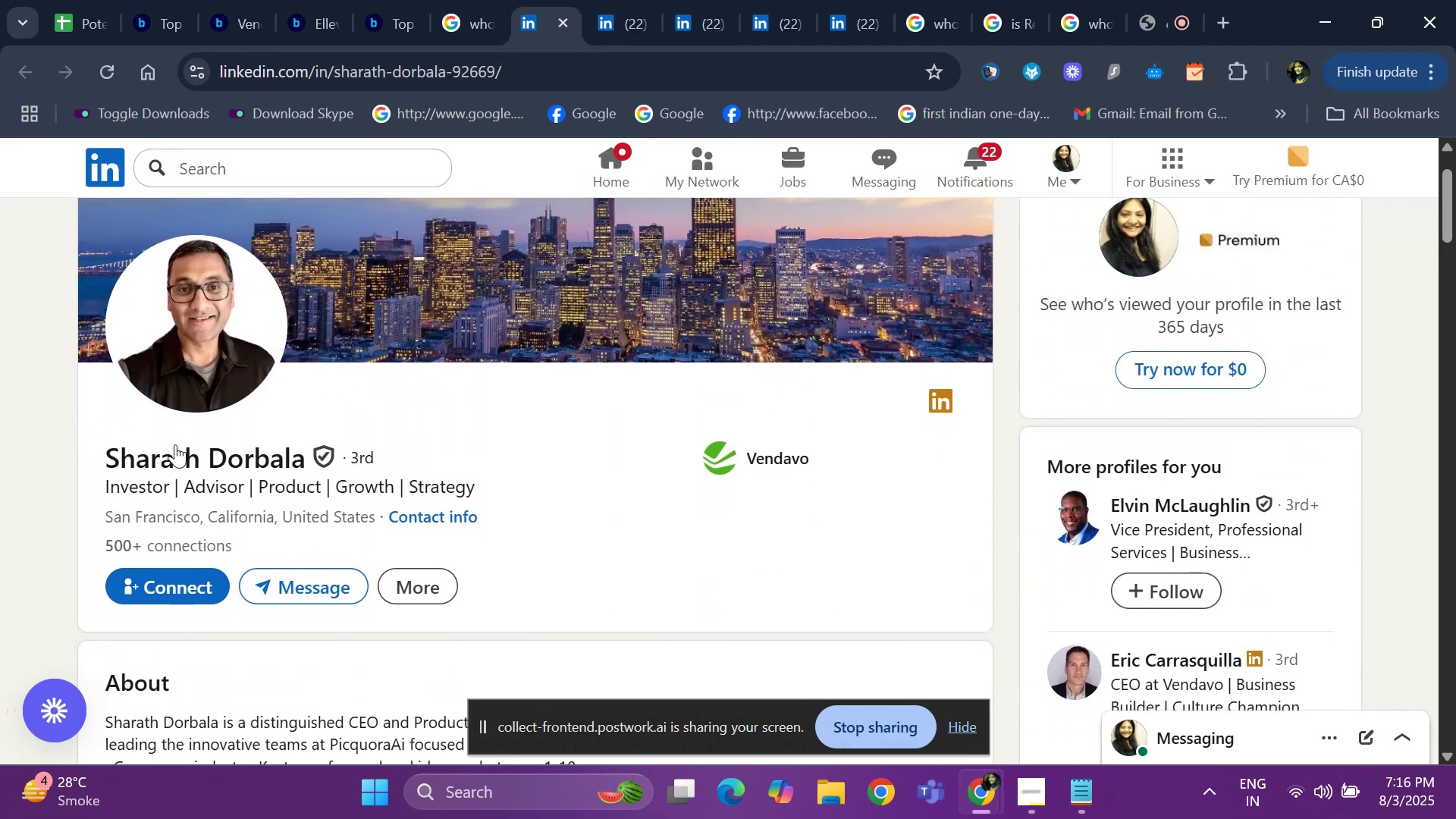 
key(ArrowDown)
 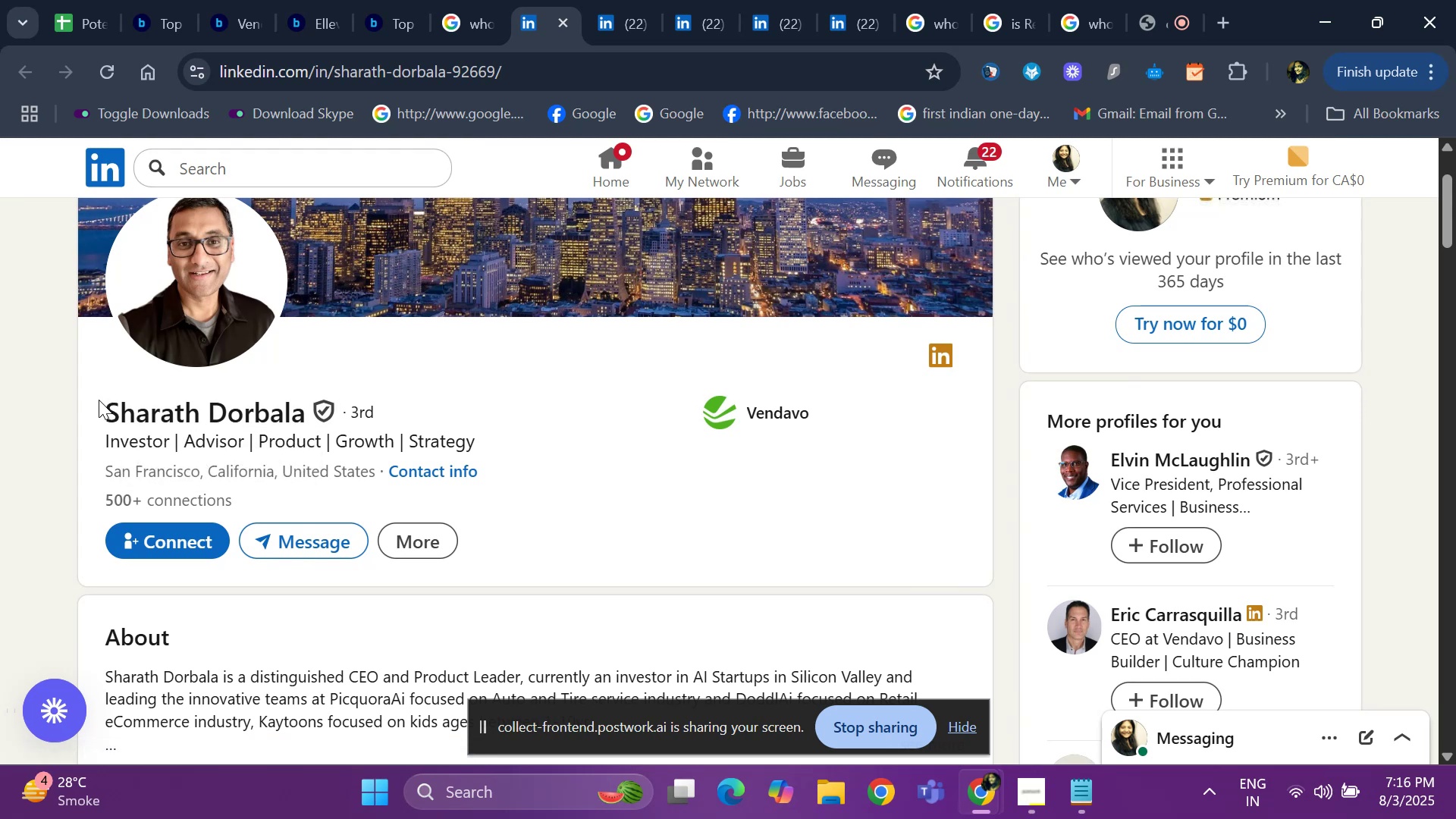 
left_click_drag(start_coordinate=[99, 400], to_coordinate=[320, 405])
 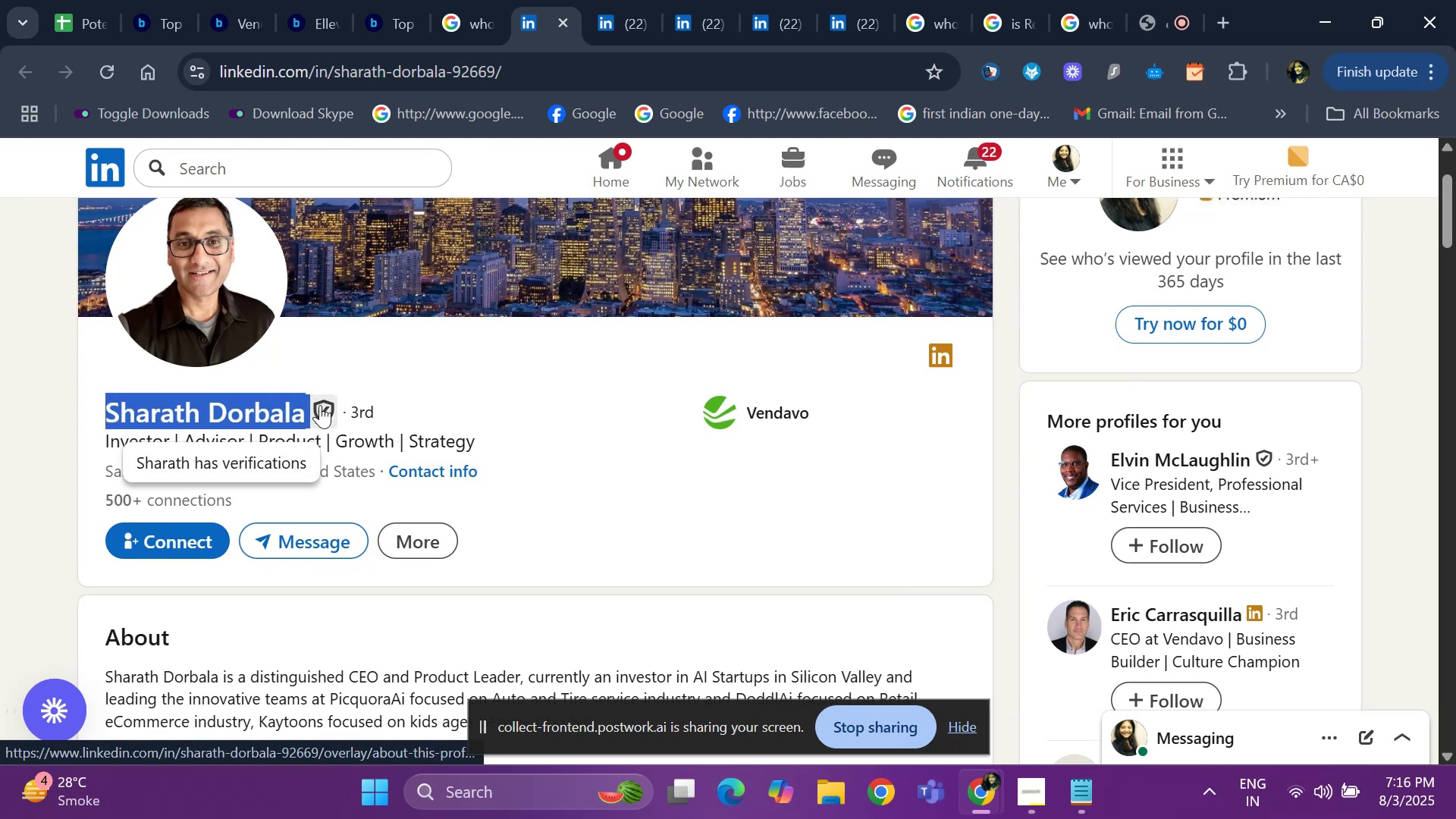 
key(Control+ControlLeft)
 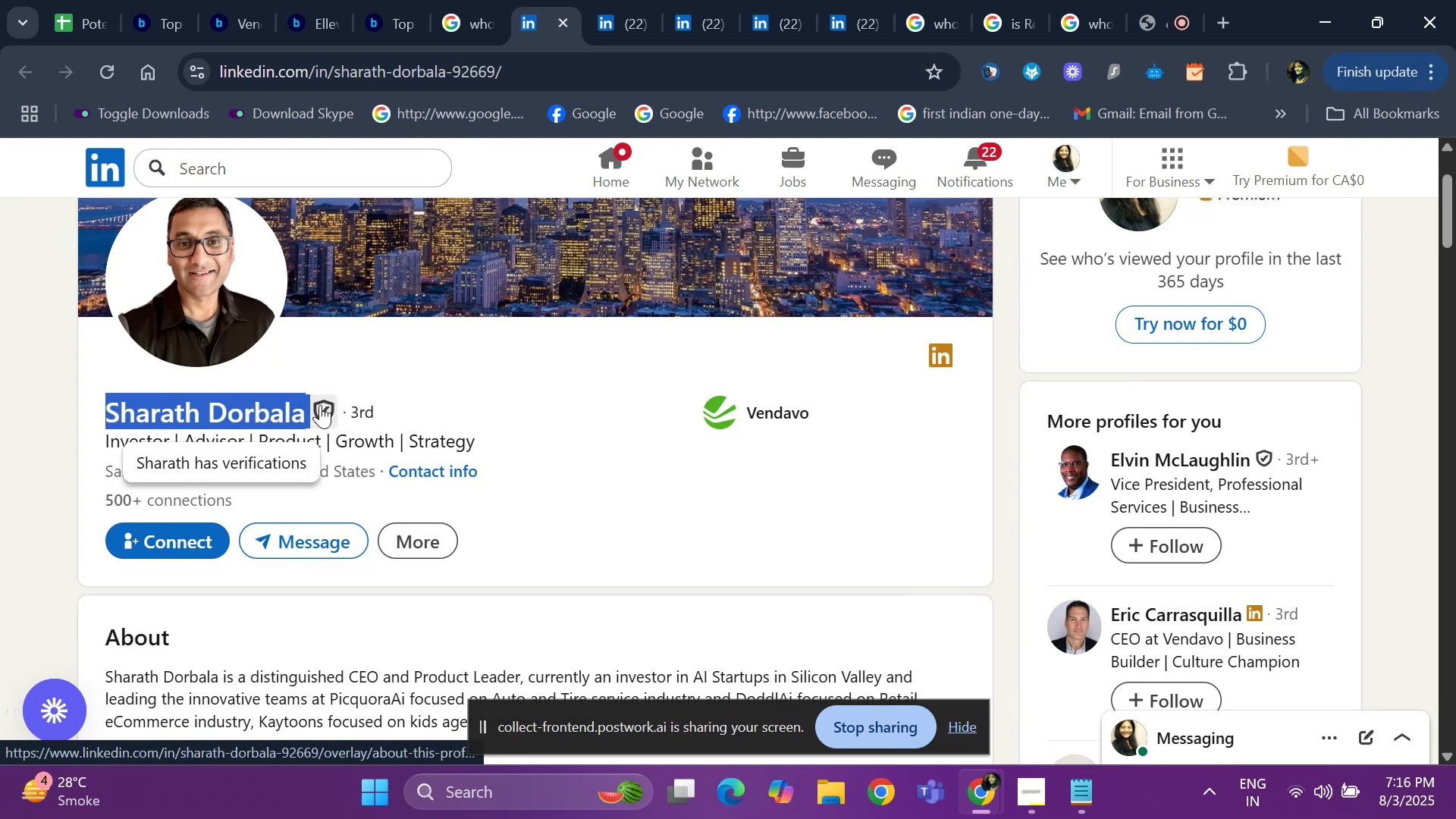 
key(Control+C)
 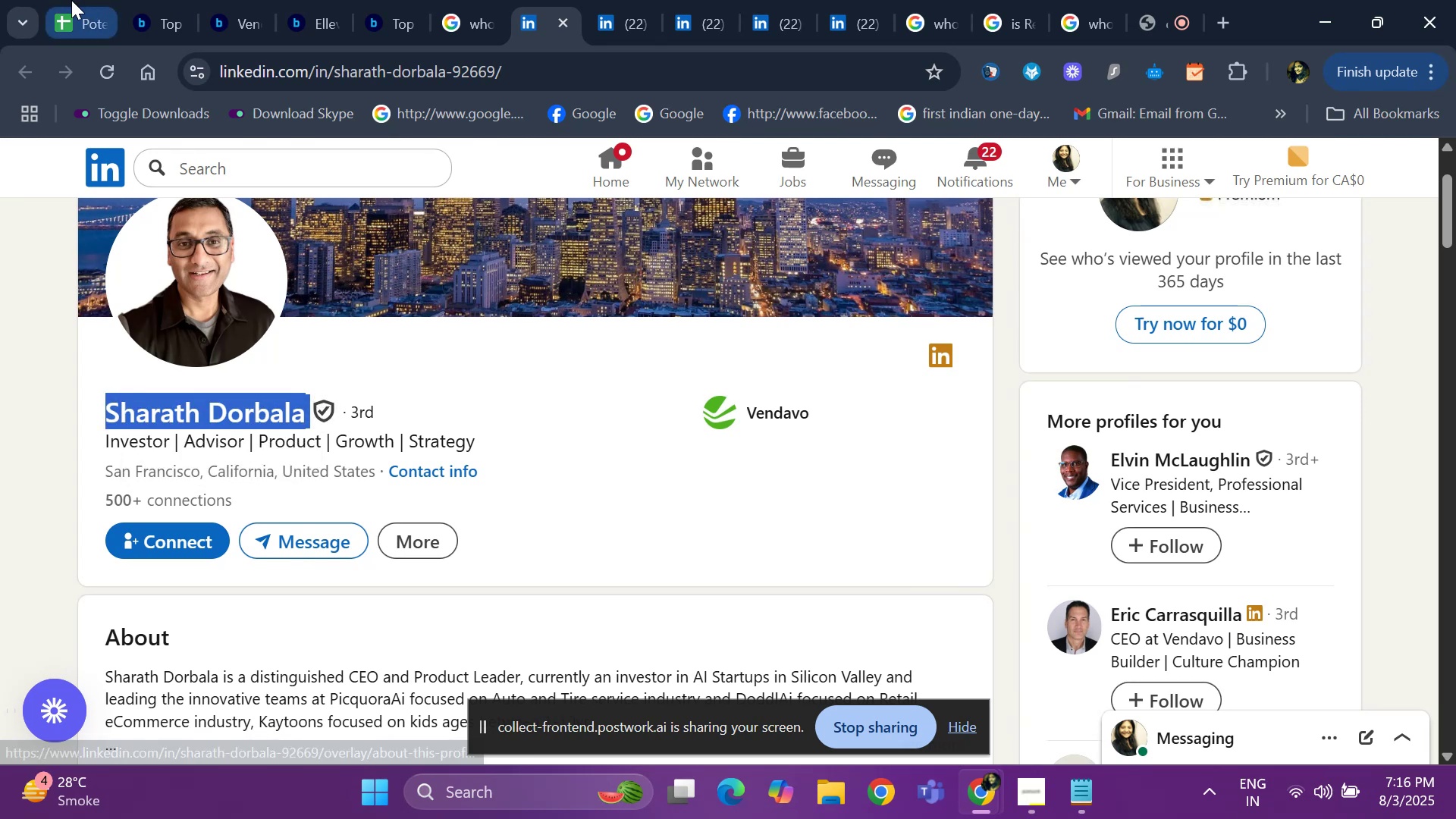 
left_click([71, 0])
 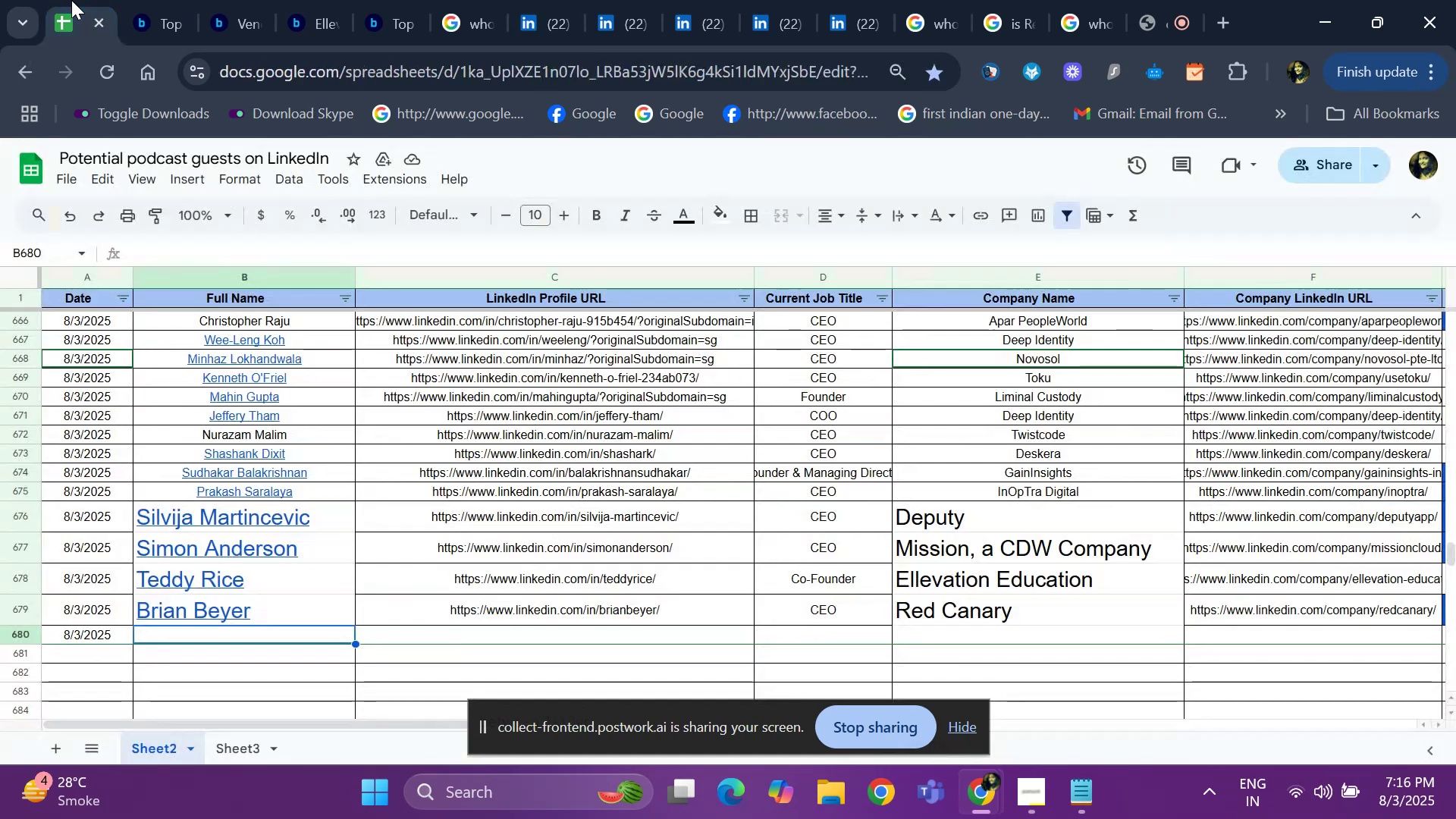 
key(Control+ControlLeft)
 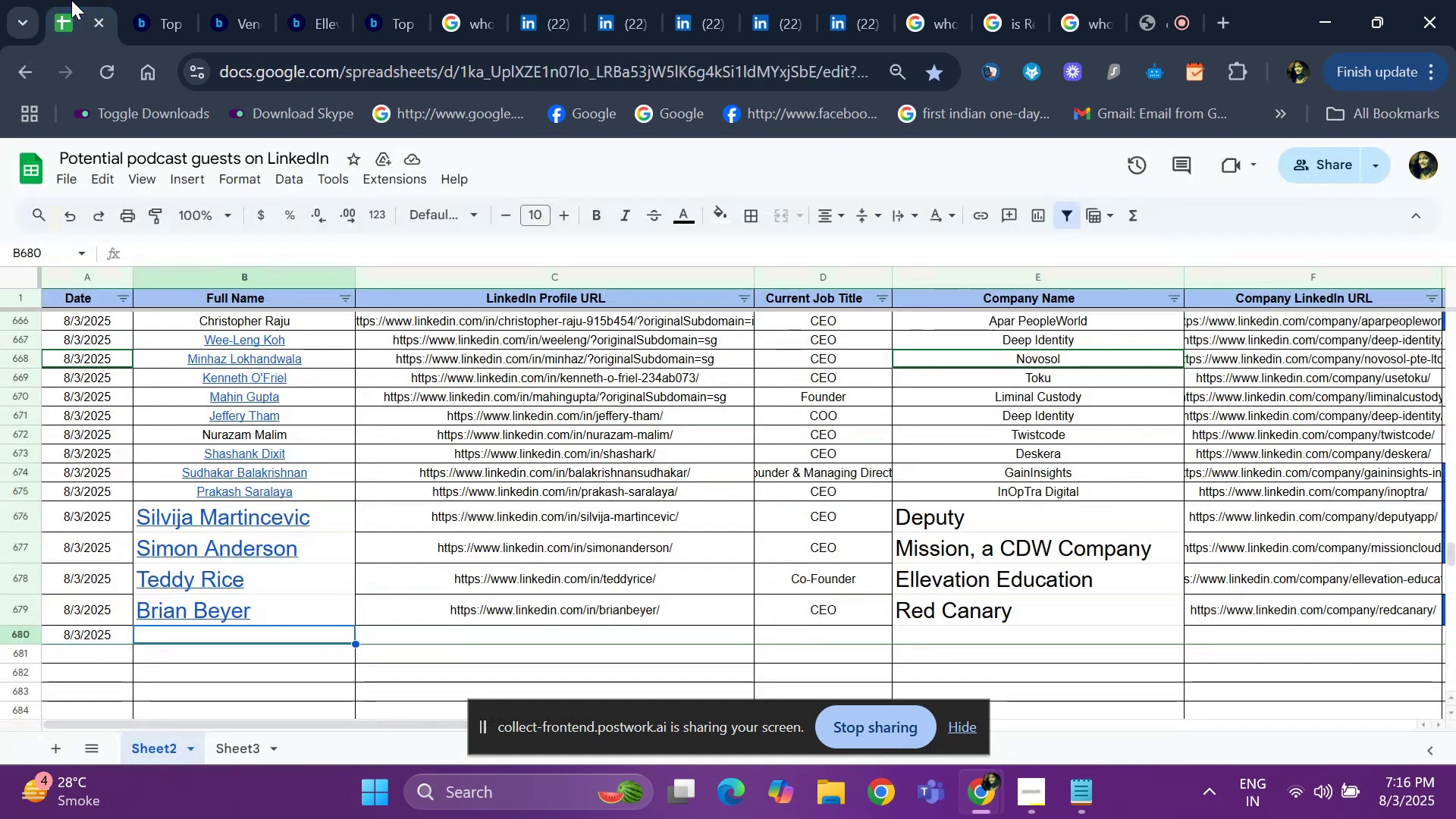 
key(Control+V)
 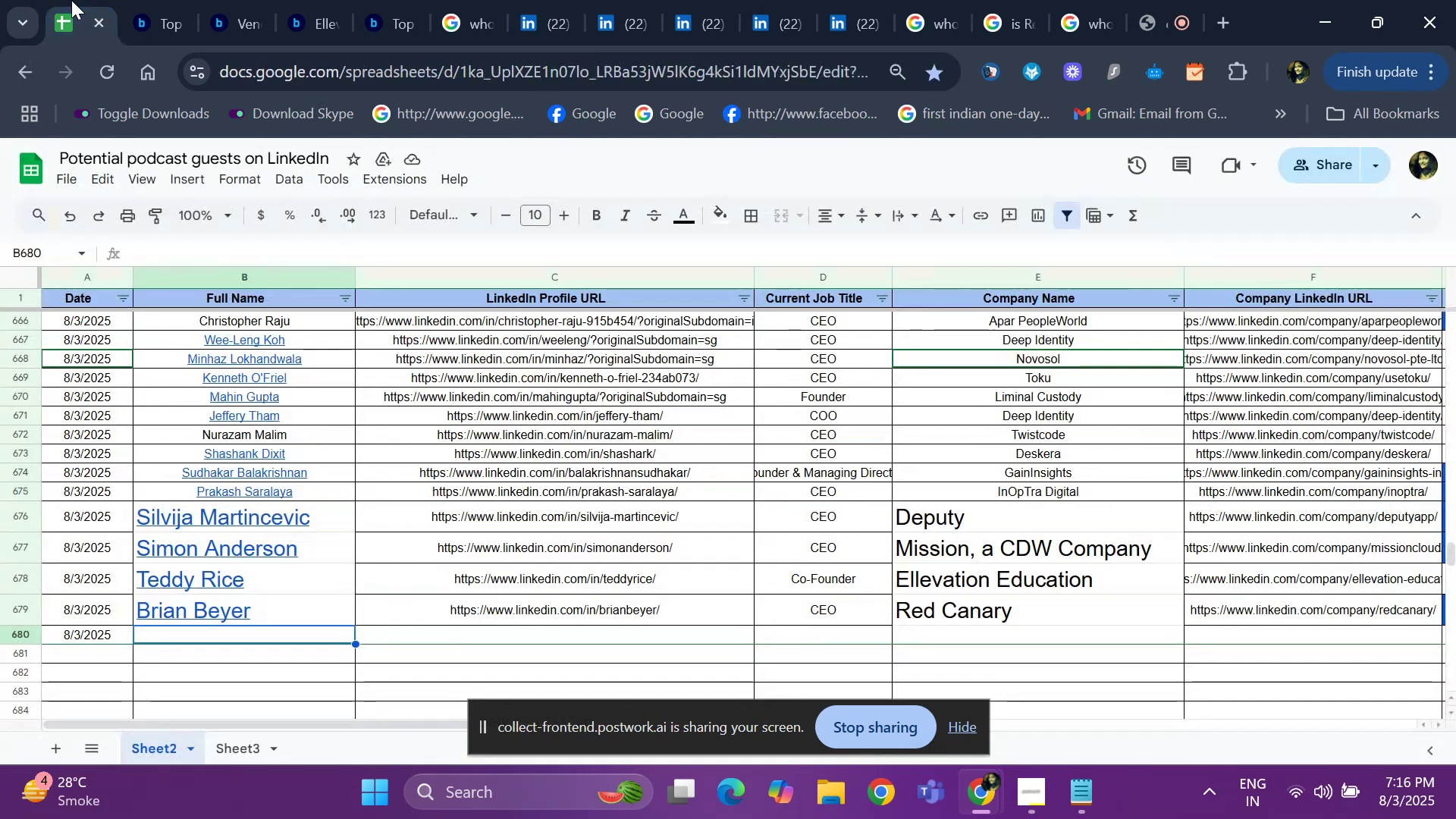 
key(ArrowRight)
 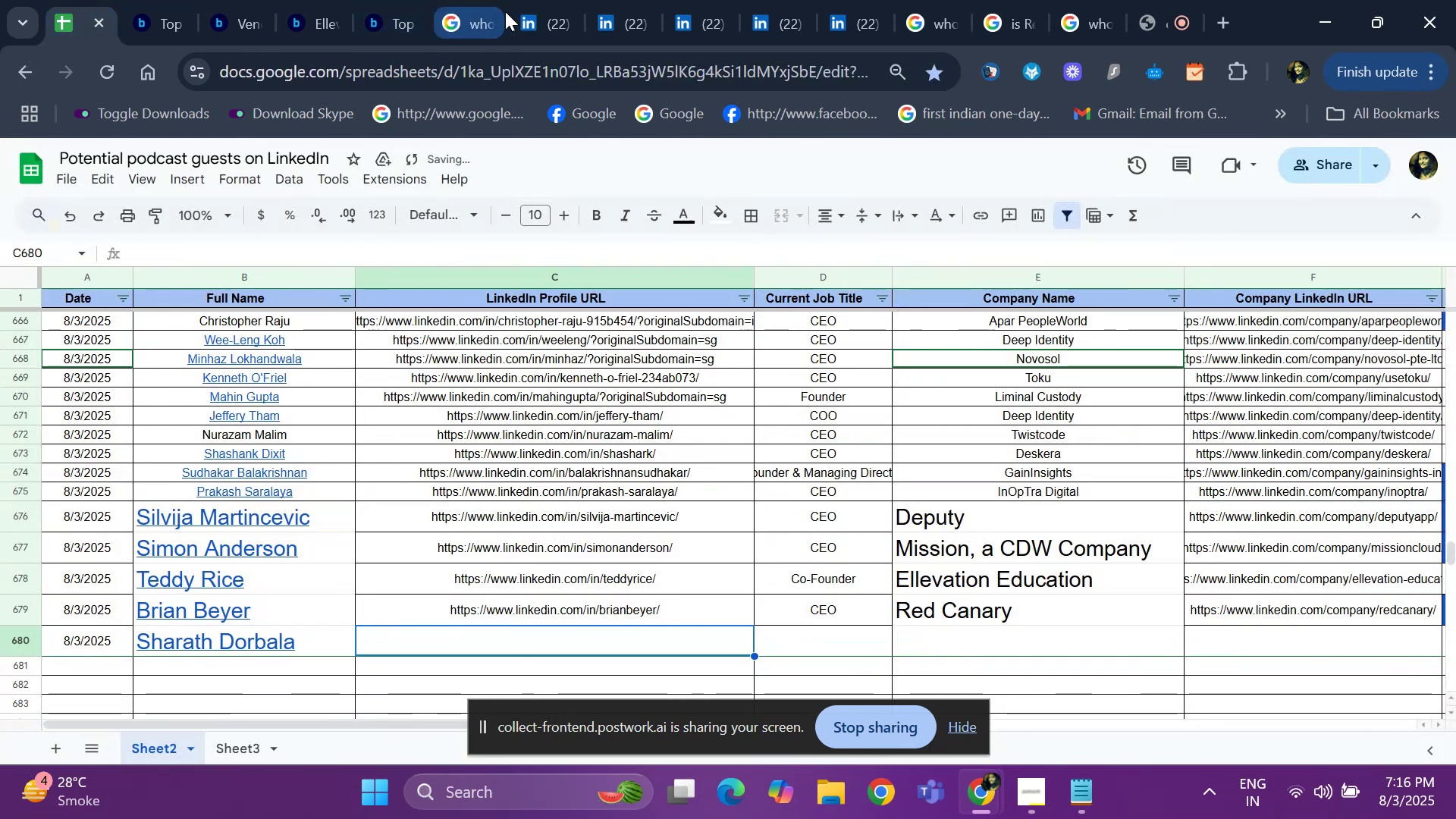 
left_click([527, 12])
 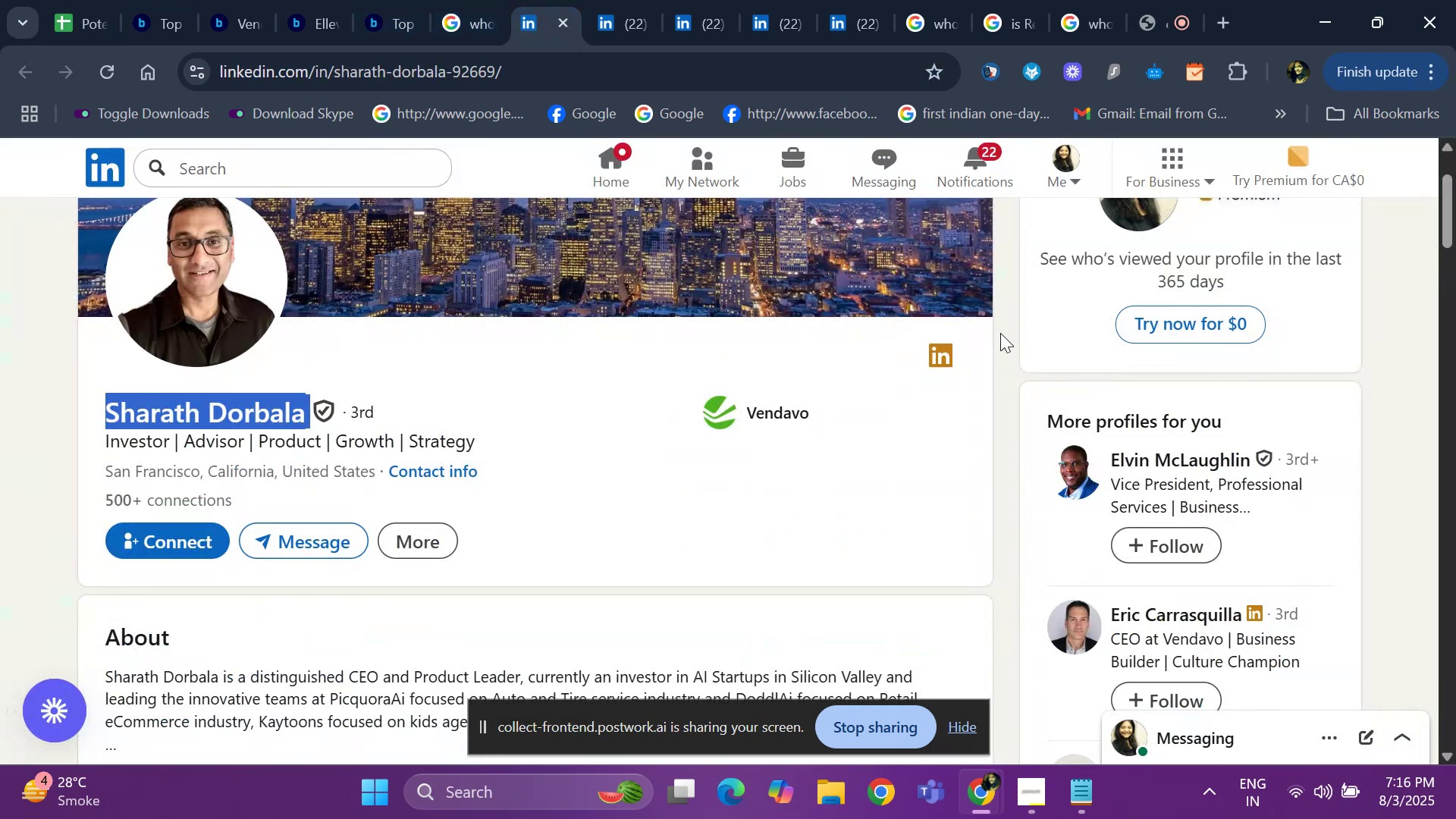 
key(ArrowDown)
 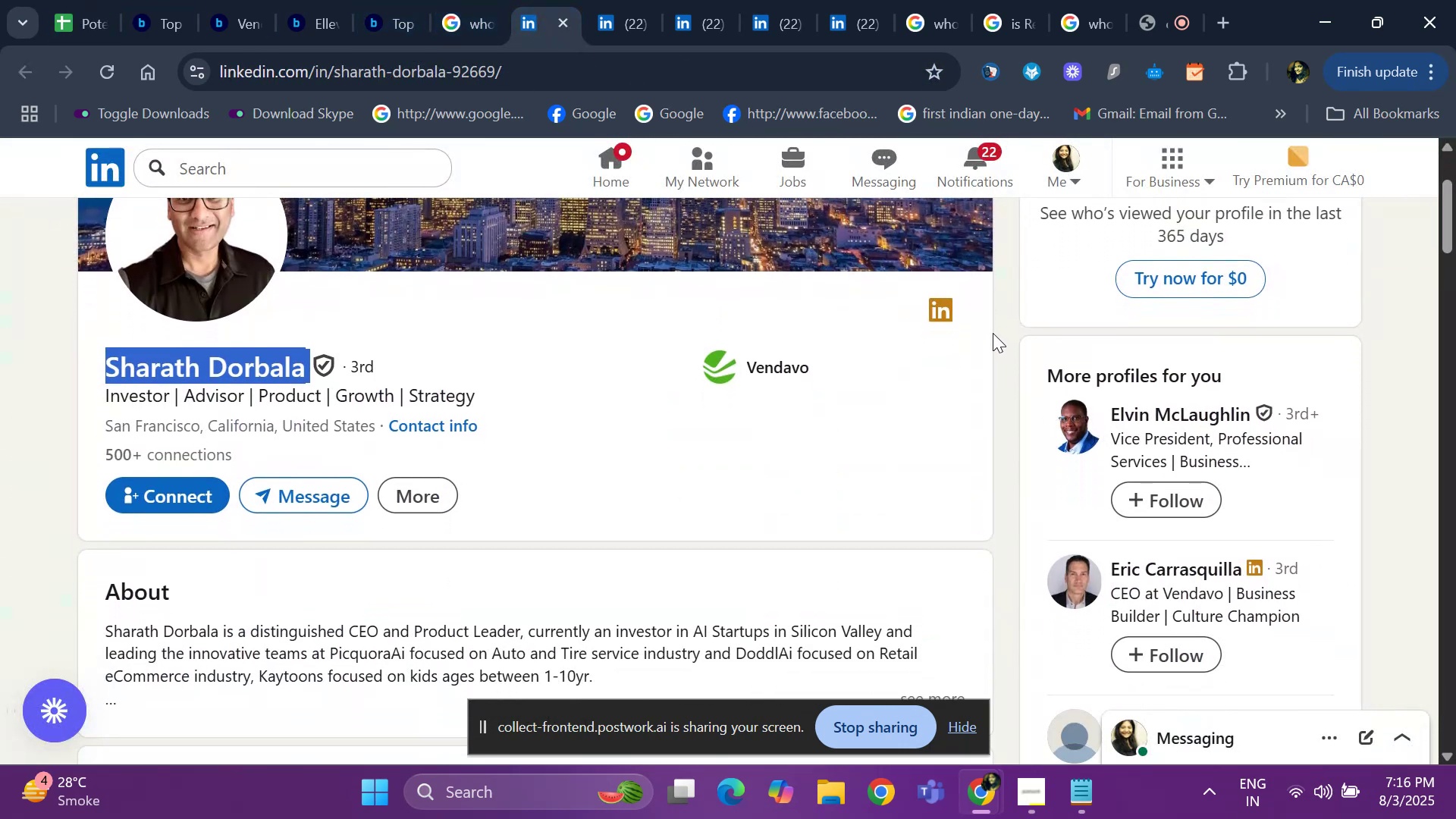 
key(ArrowDown)
 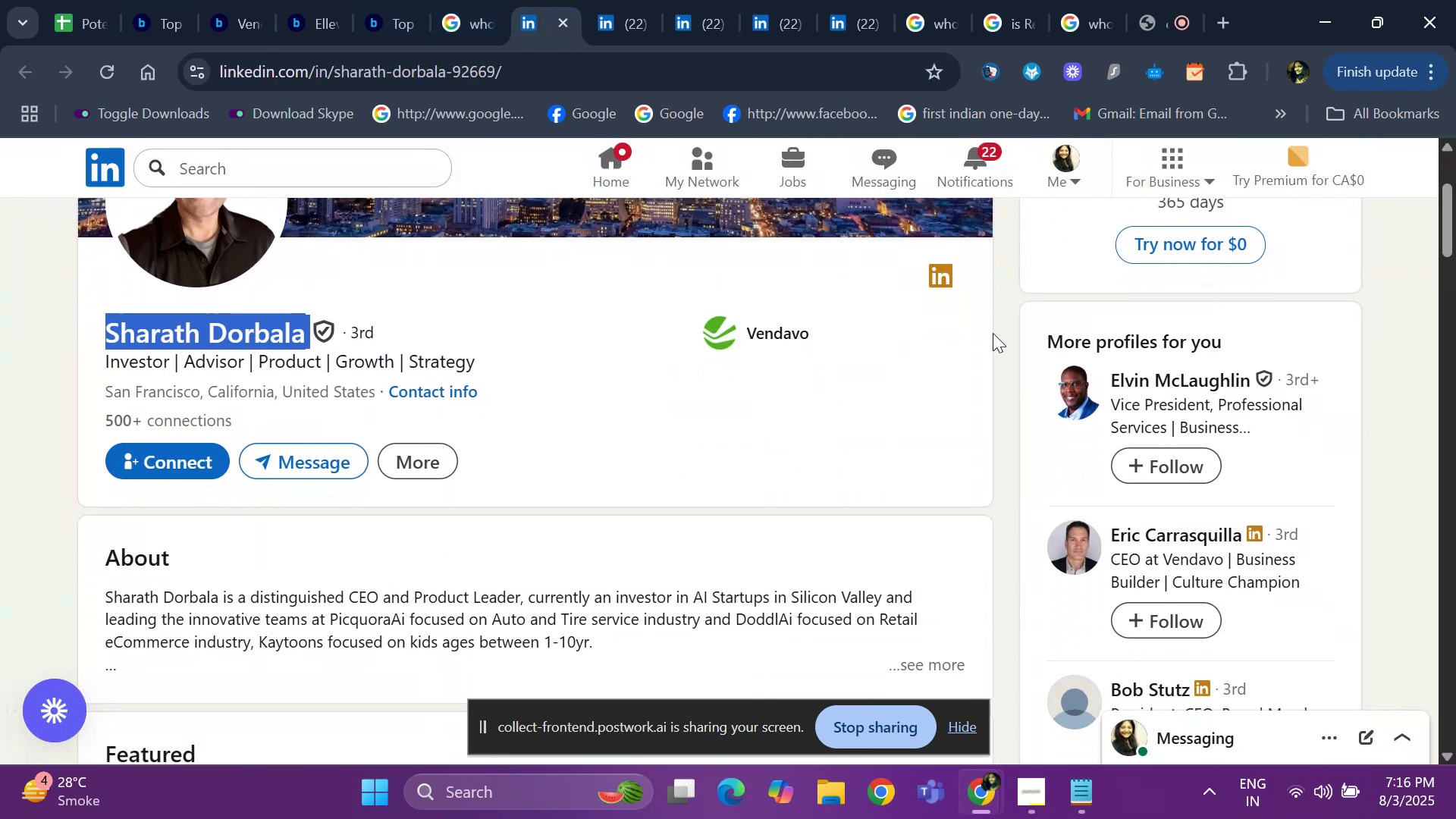 
key(ArrowDown)
 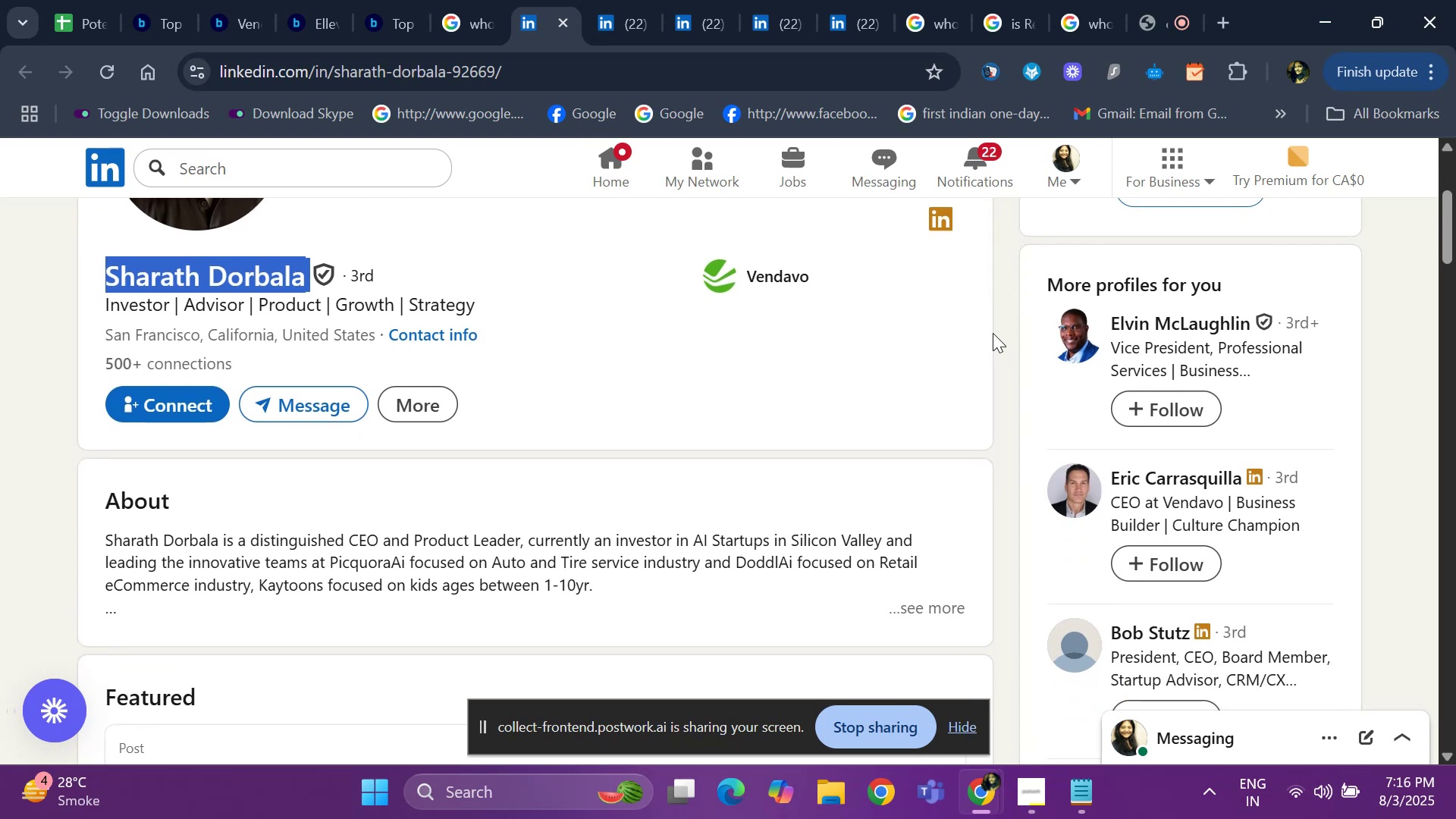 
key(ArrowDown)
 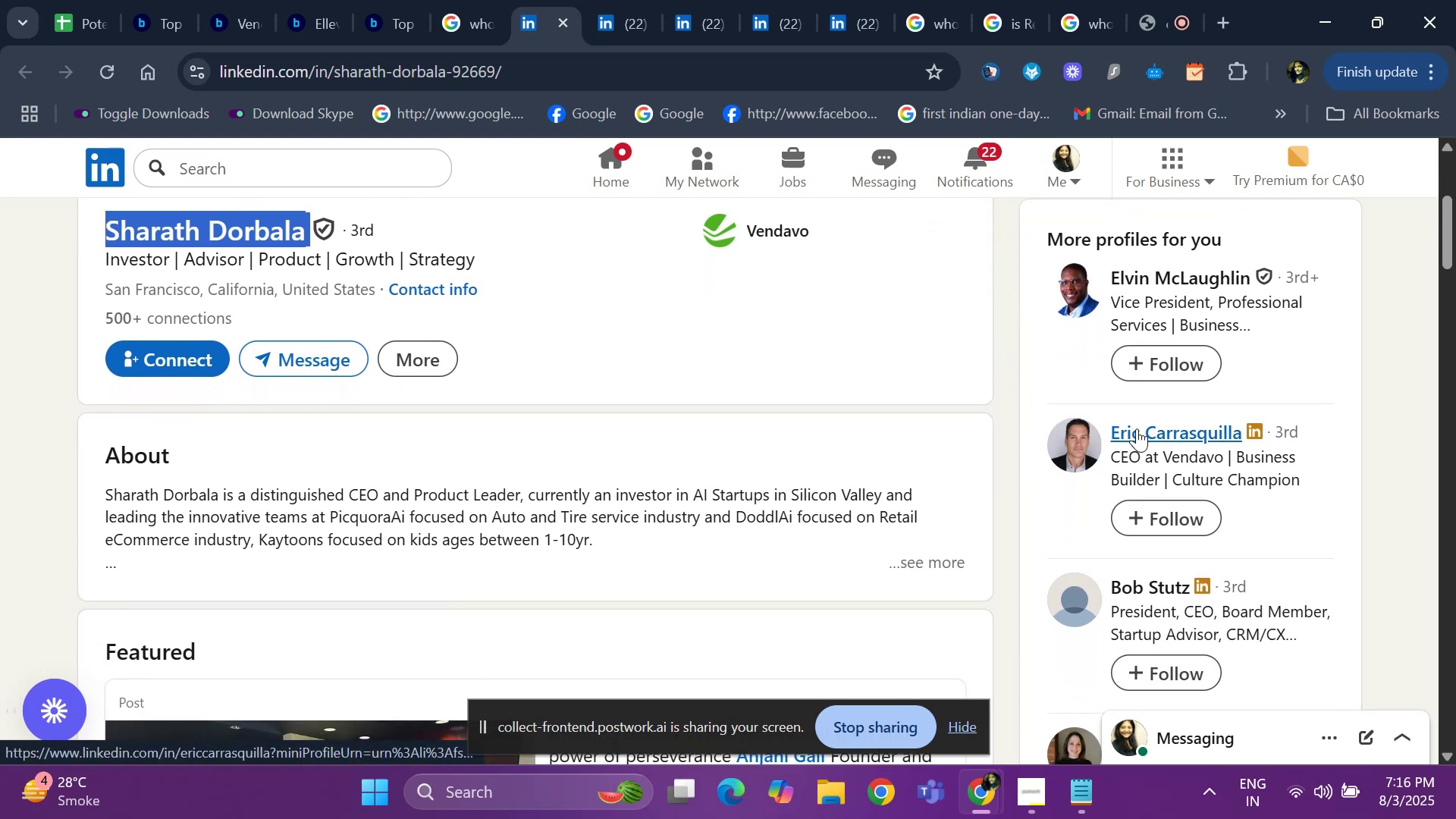 
left_click([1137, 428])
 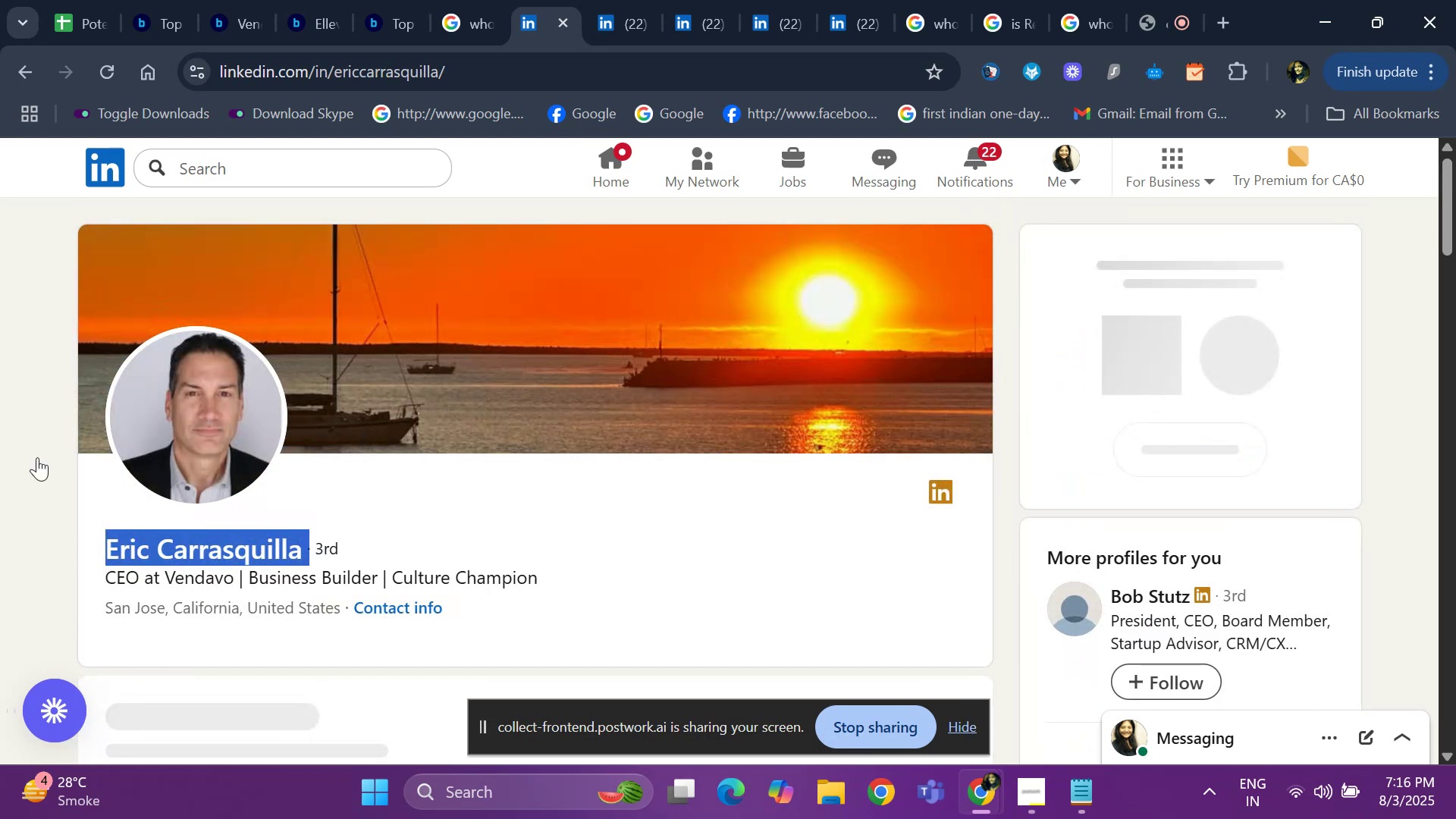 
left_click([0, 480])
 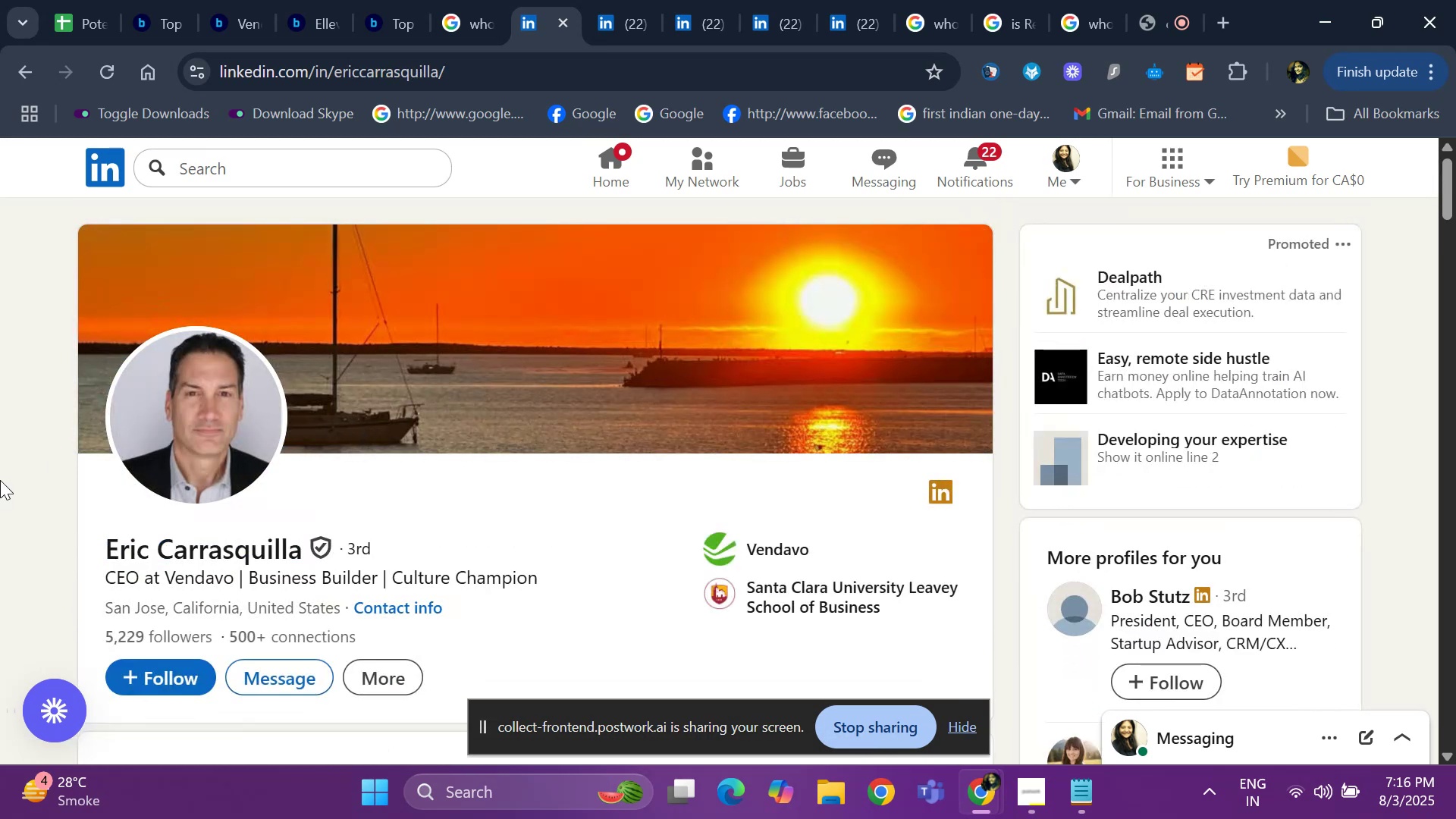 
hold_key(key=ArrowDown, duration=1.5)
 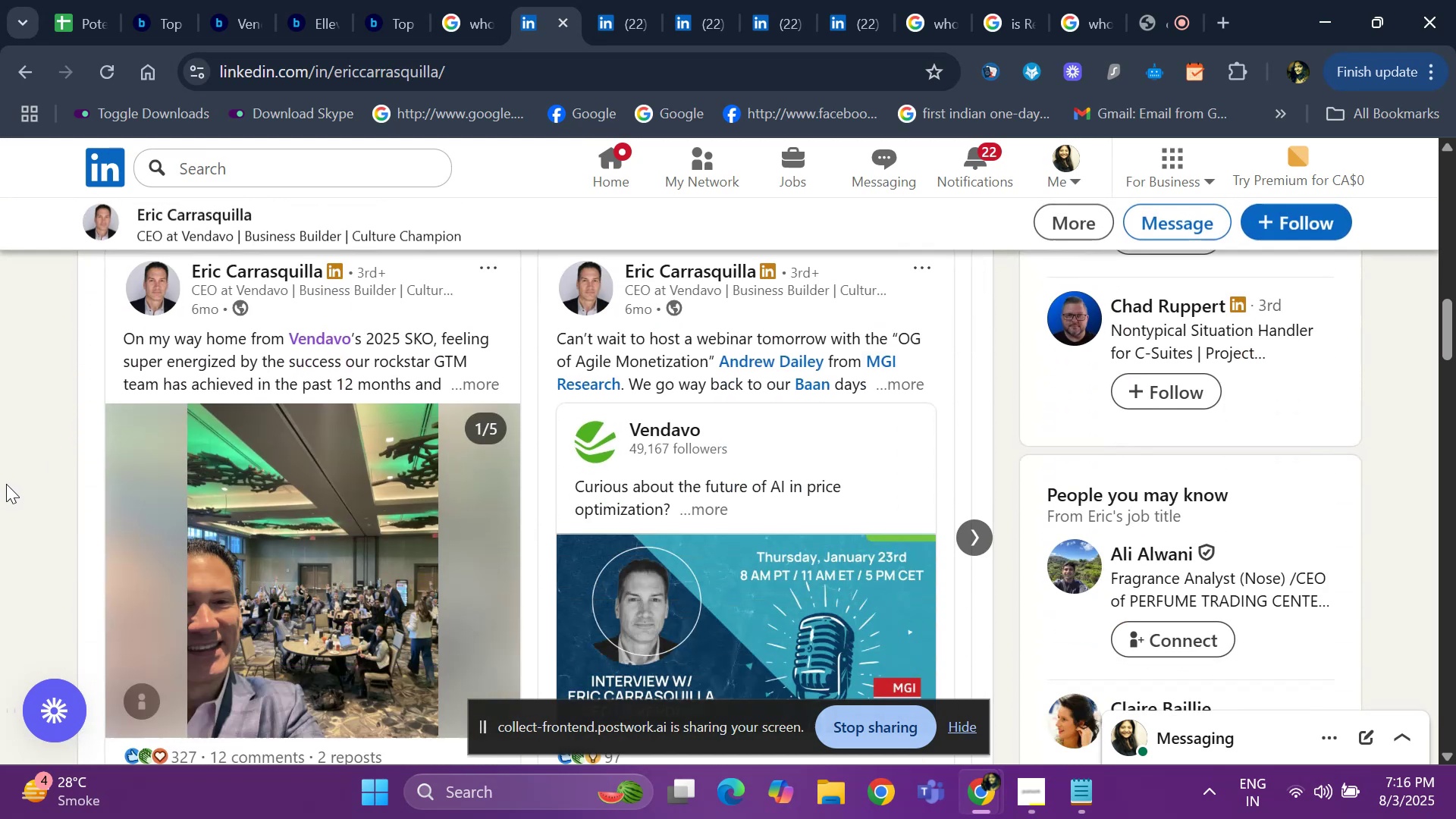 
key(ArrowUp)
 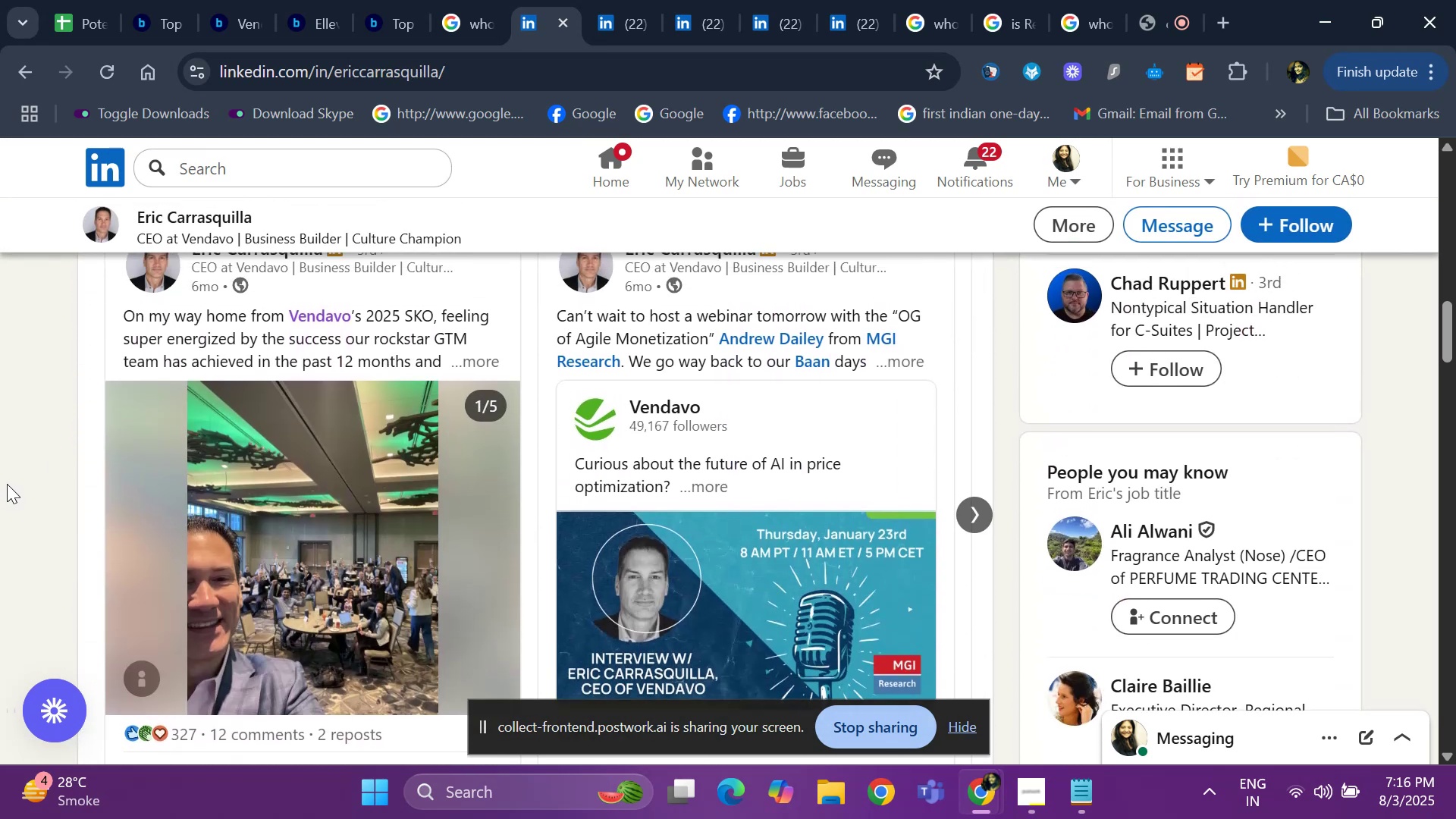 
key(ArrowUp)
 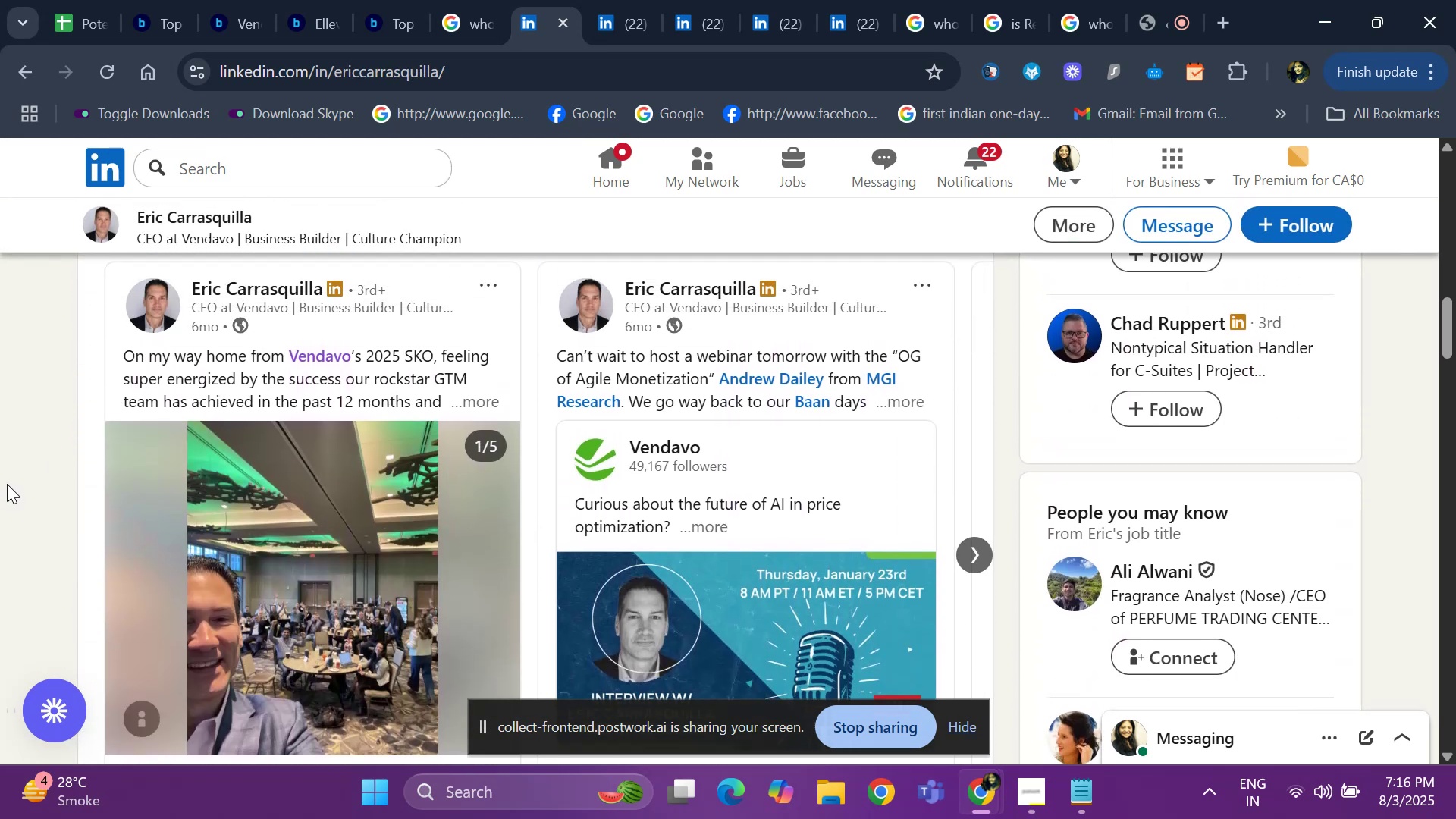 
hold_key(key=ArrowDown, duration=0.97)
 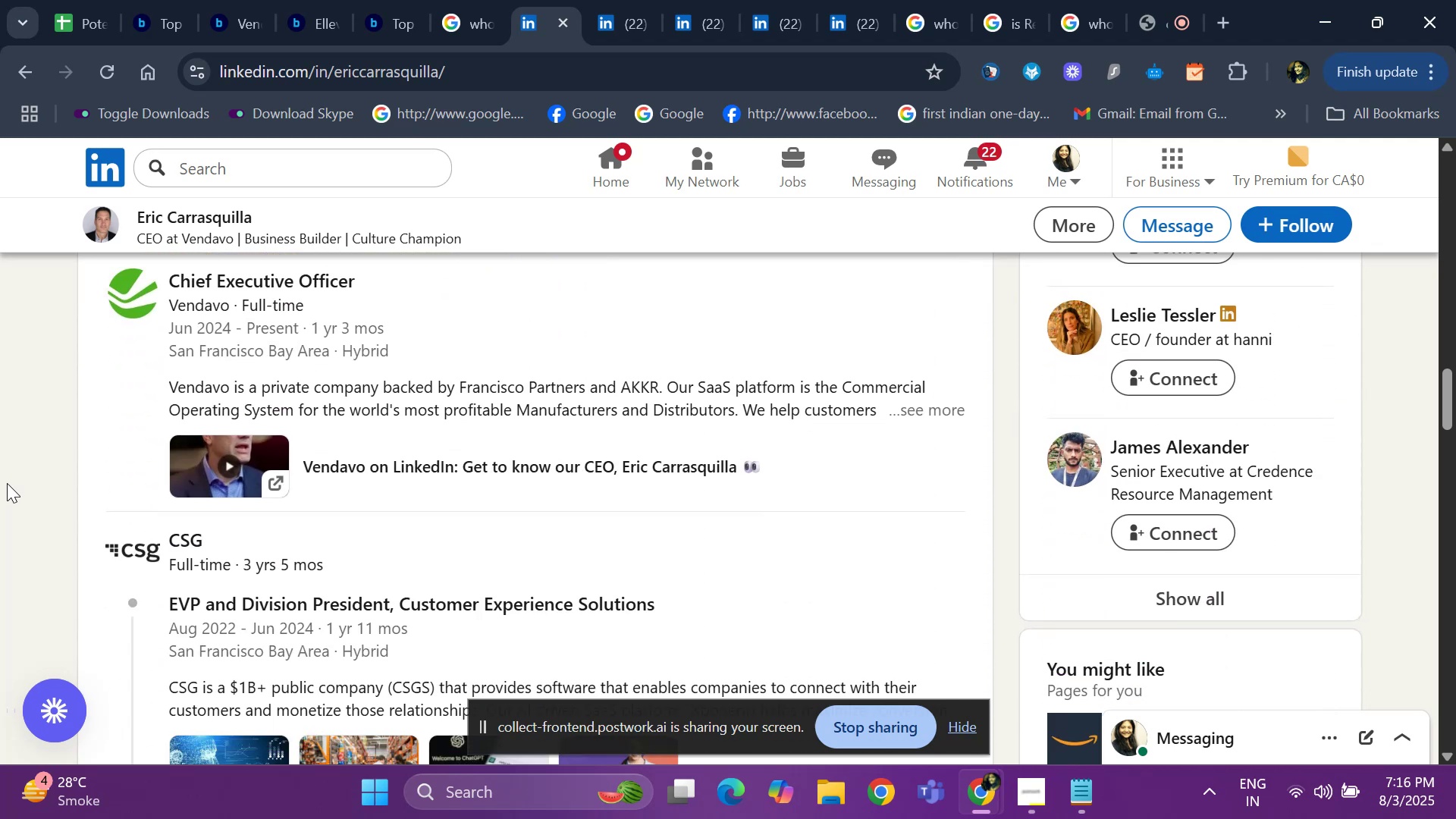 
hold_key(key=ArrowUp, duration=1.51)
 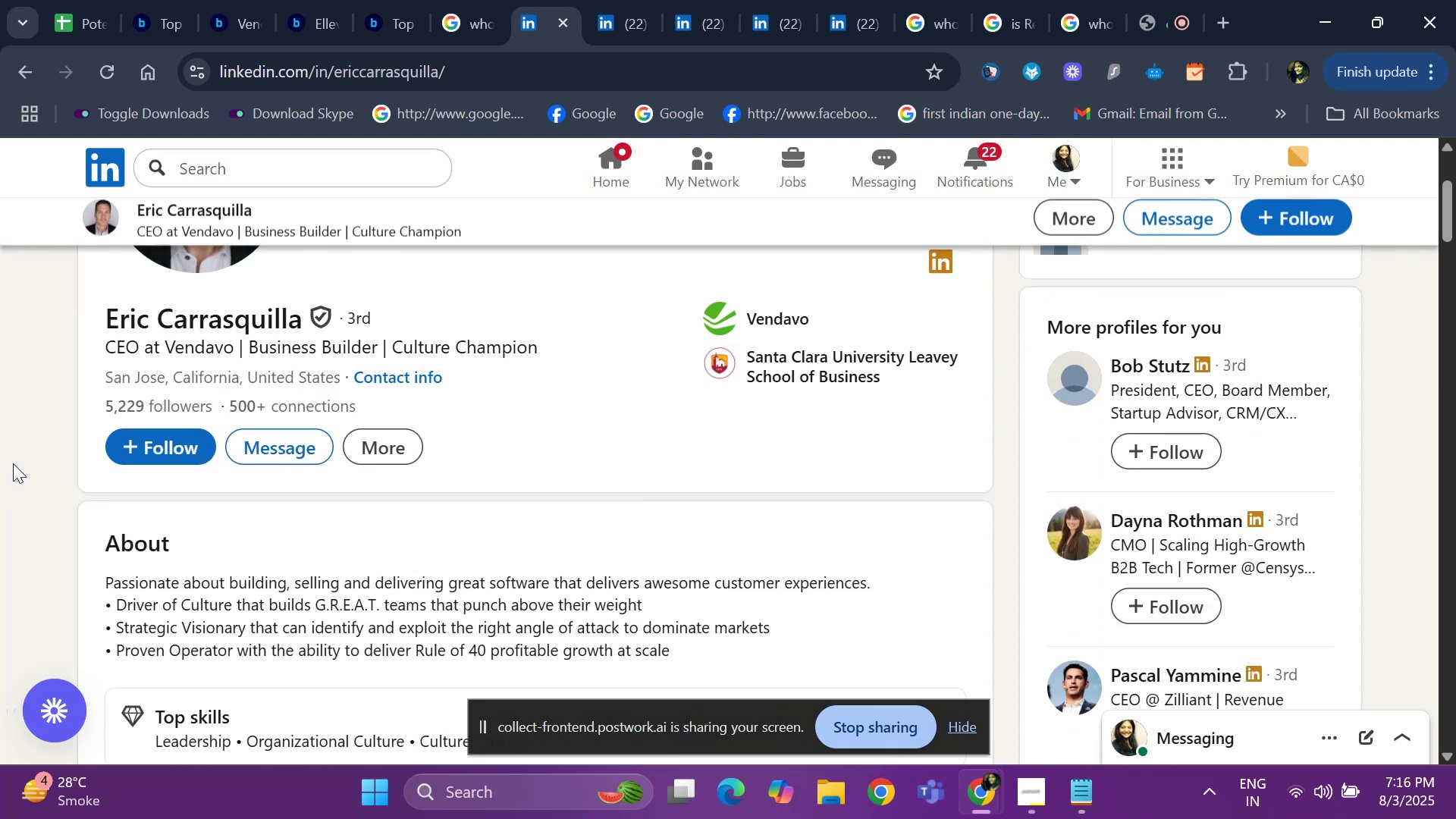 
hold_key(key=ArrowUp, duration=0.69)
 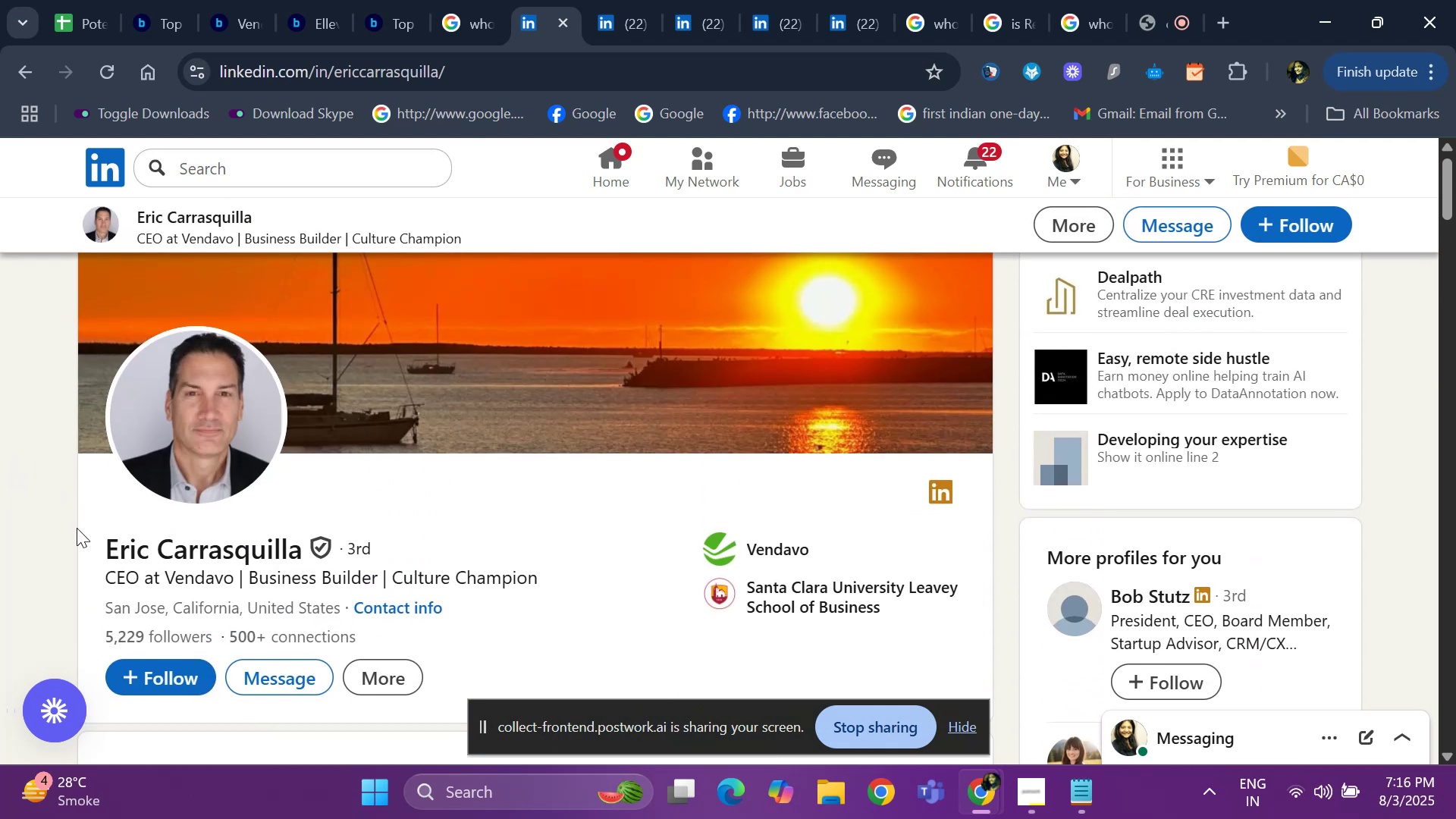 
left_click_drag(start_coordinate=[77, 528], to_coordinate=[301, 533])
 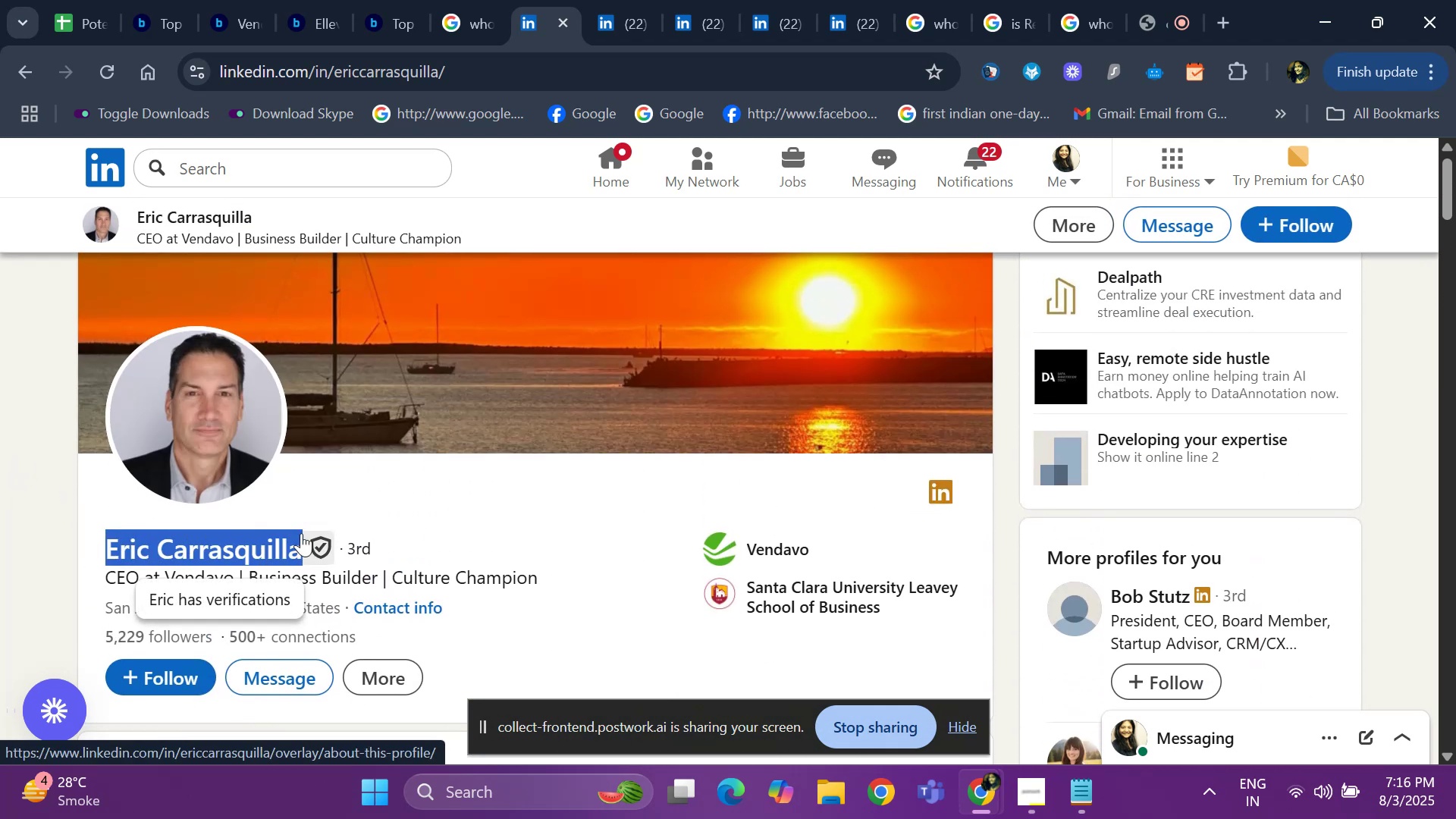 
key(Control+ControlLeft)
 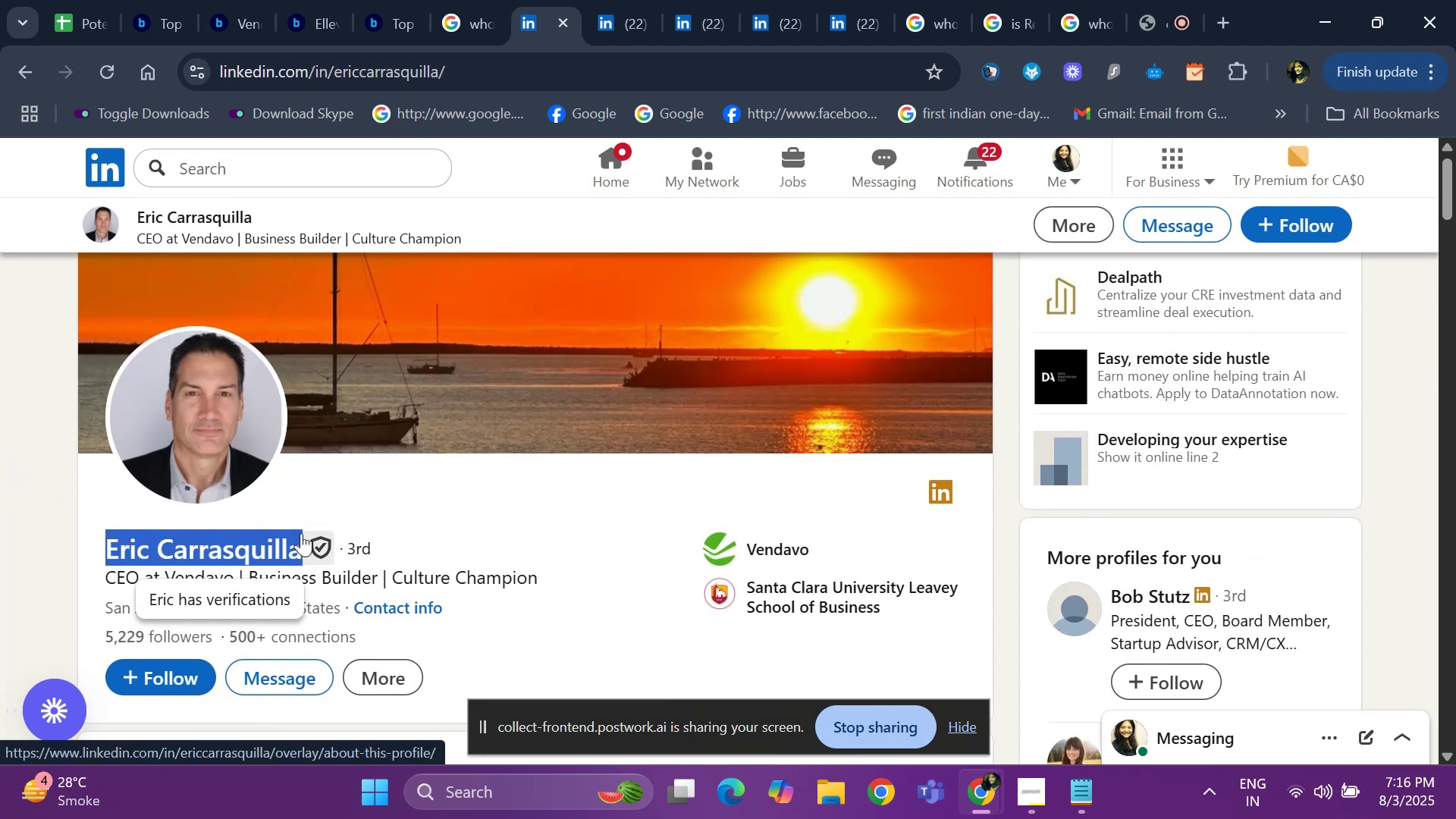 
key(Control+C)
 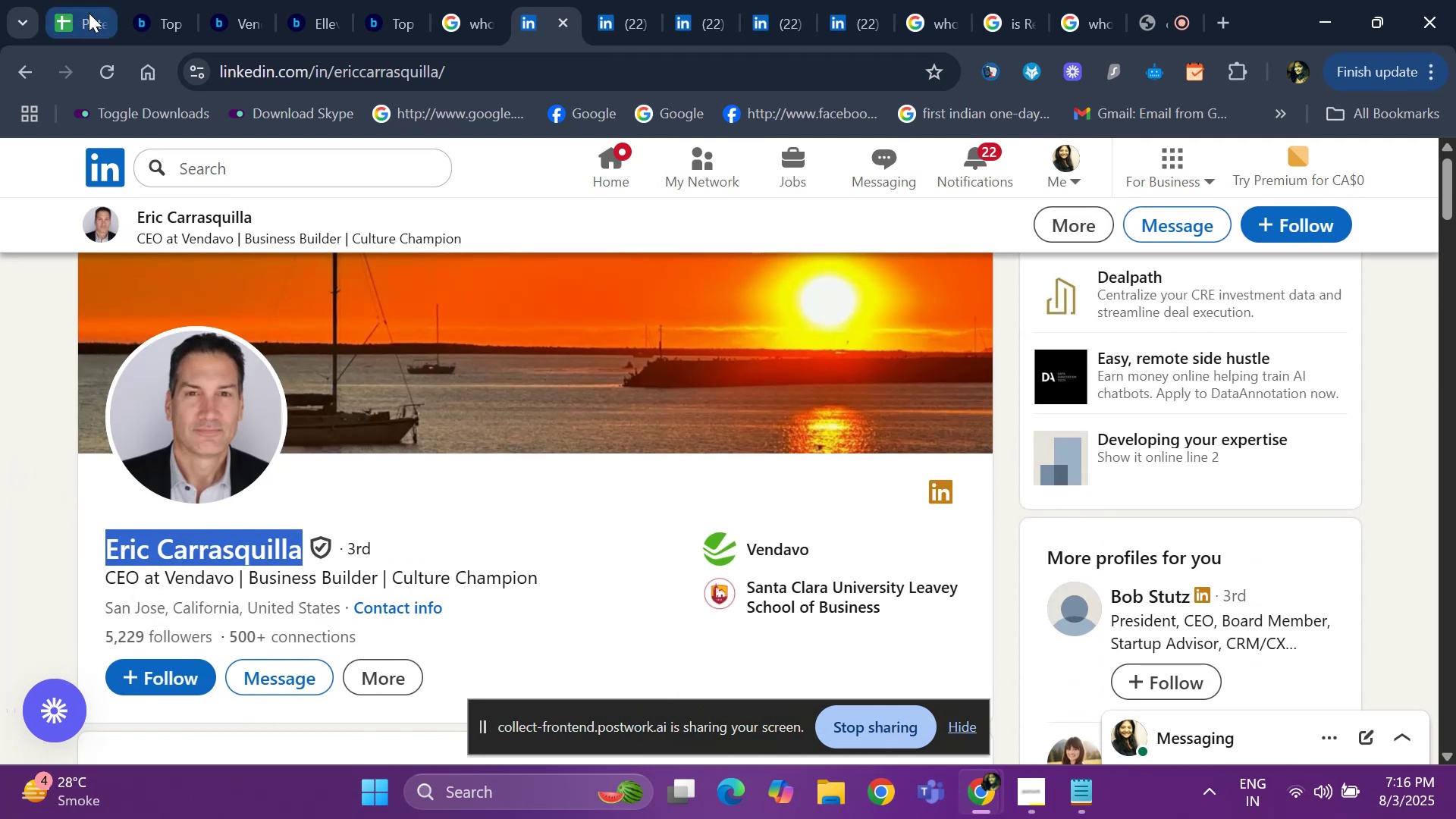 
left_click([93, 13])
 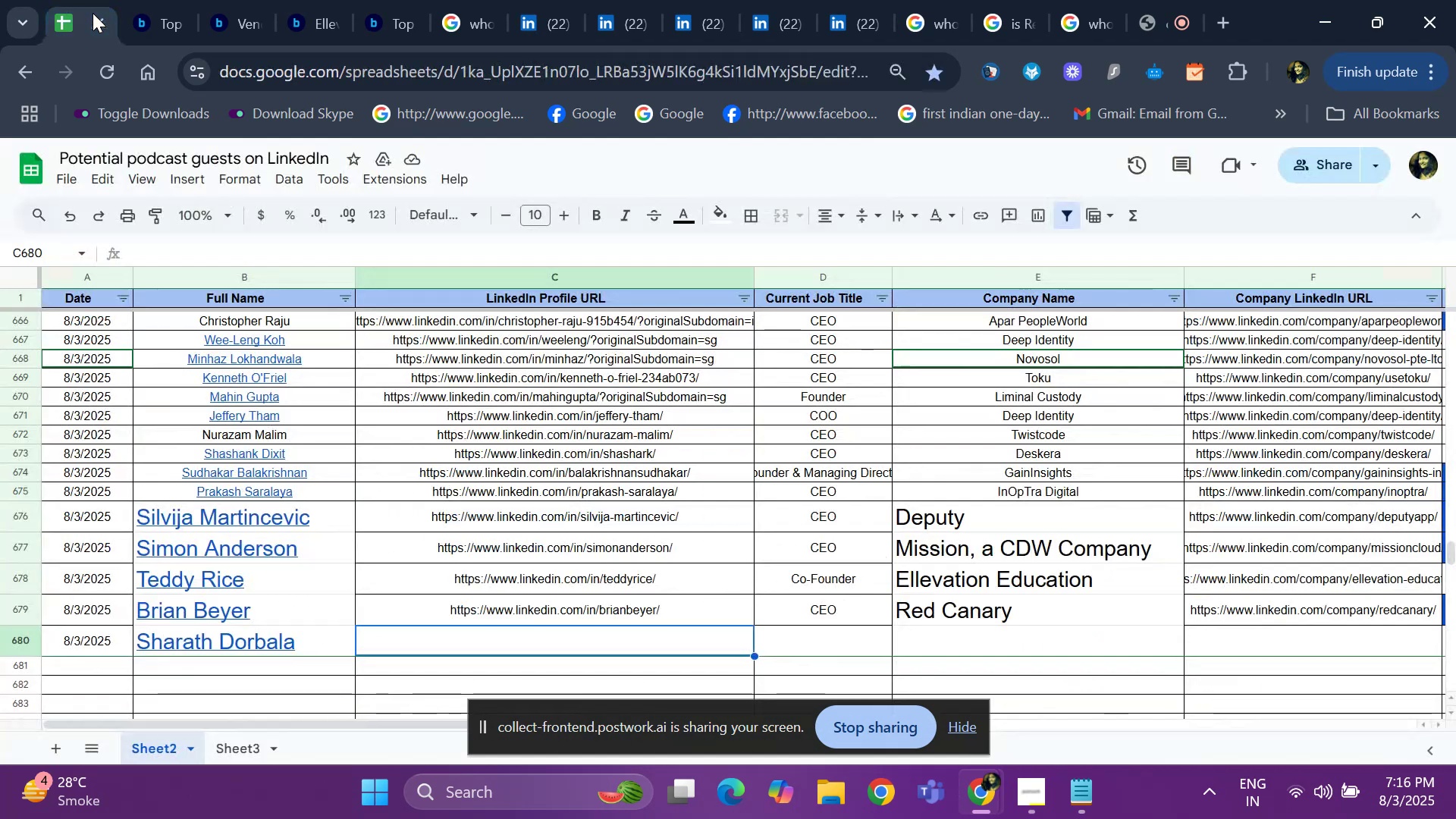 
key(ArrowLeft)
 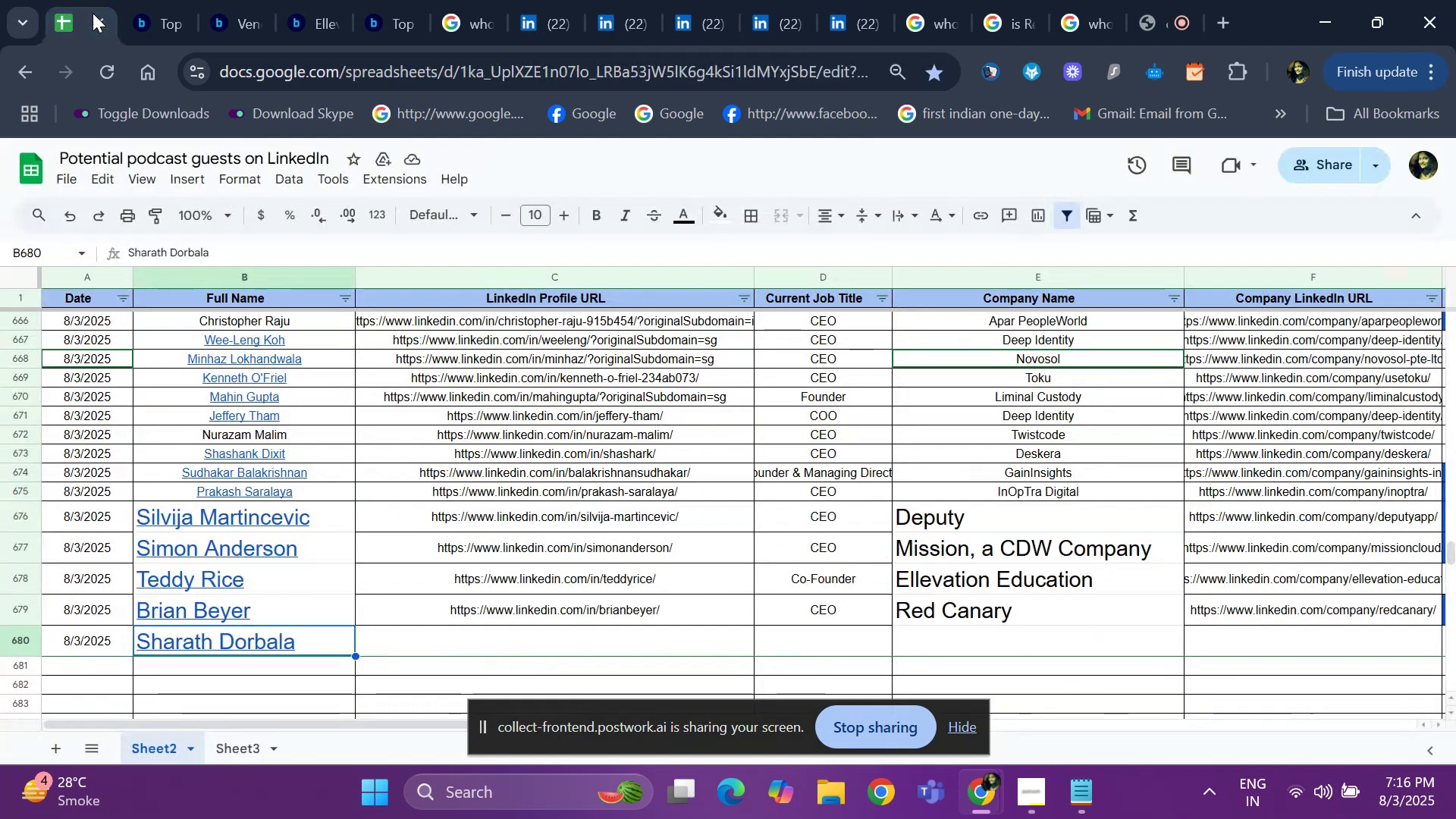 
key(Control+ControlLeft)
 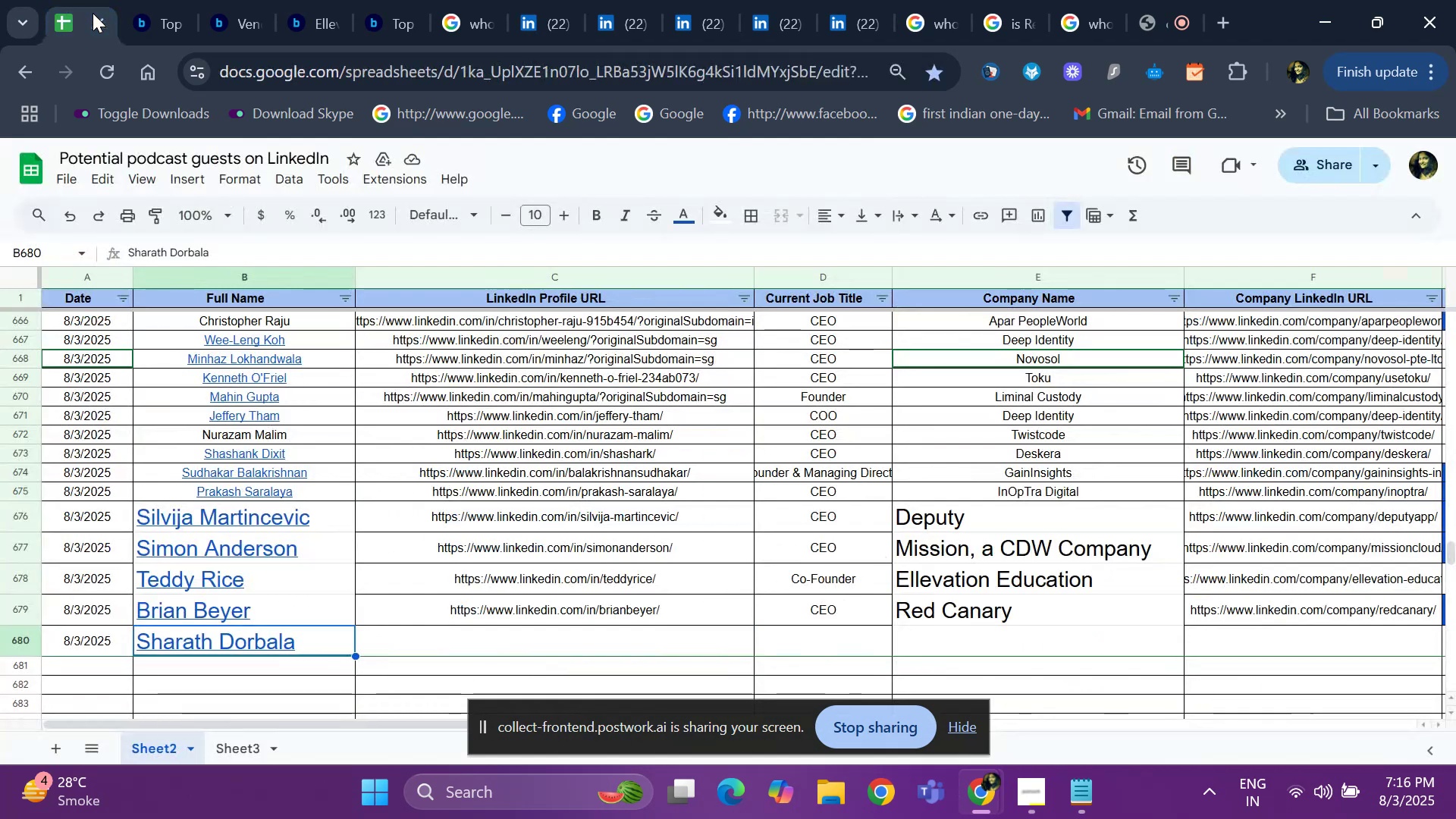 
key(Control+V)
 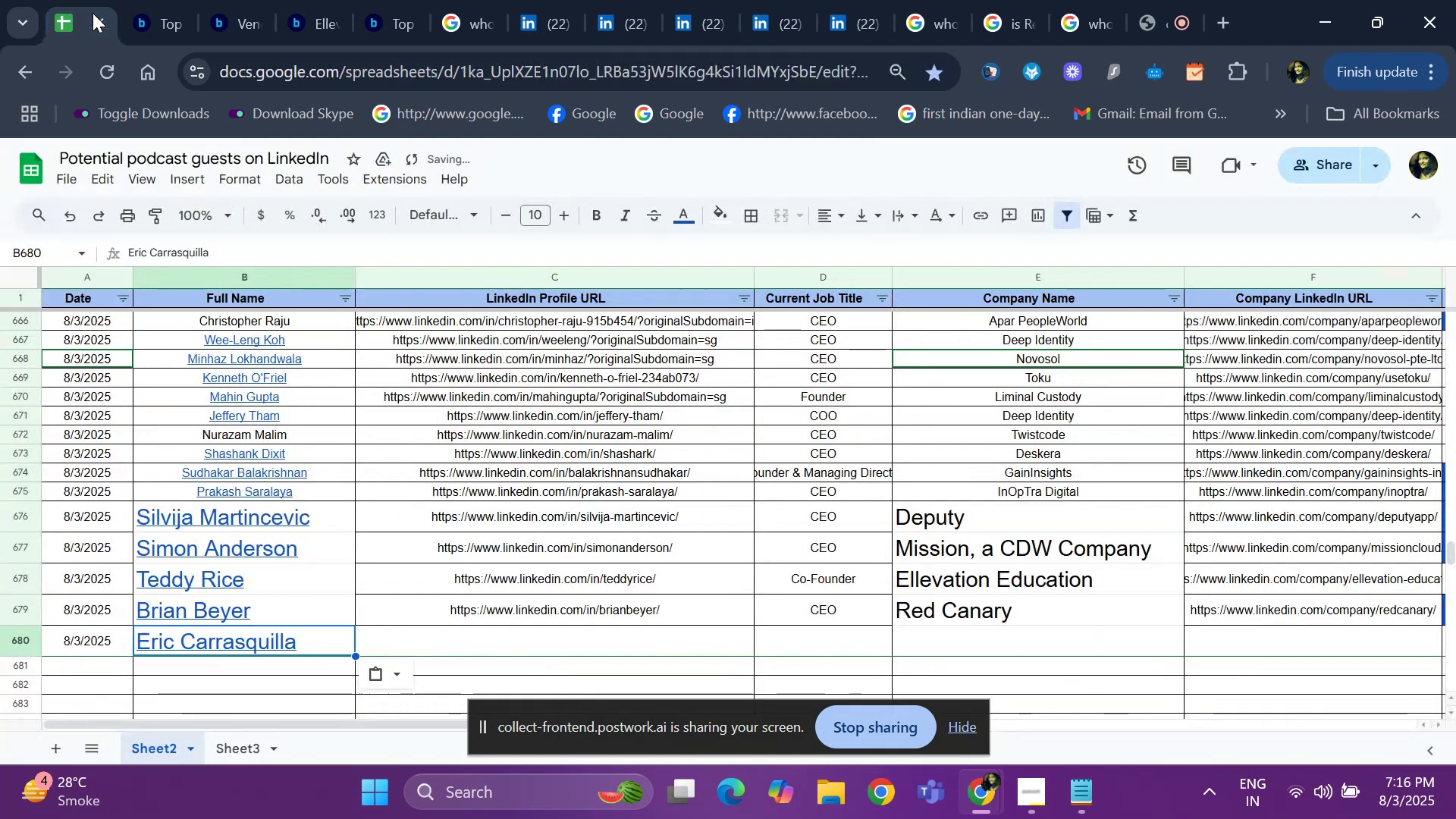 
key(ArrowRight)
 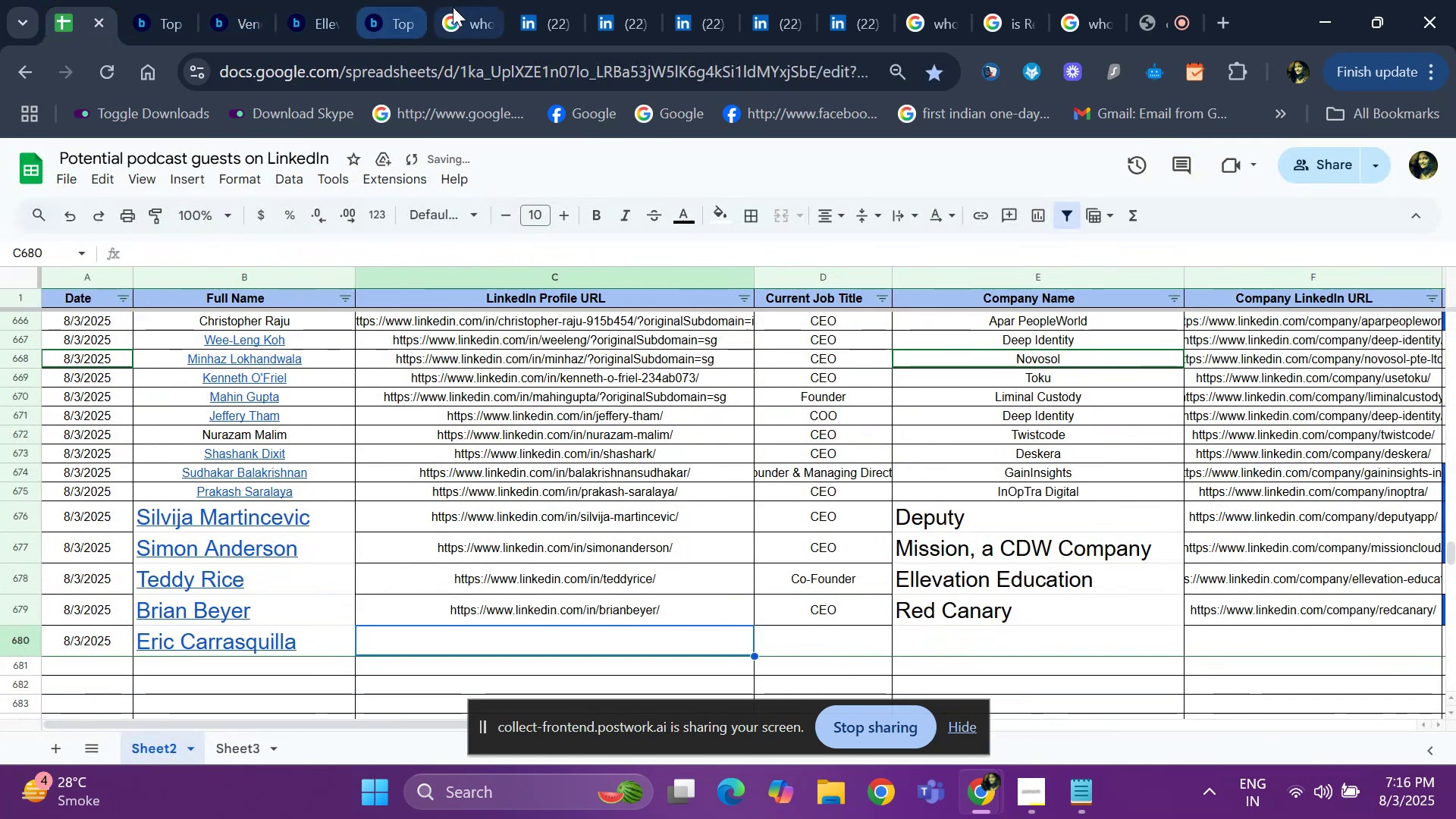 
left_click([550, 20])
 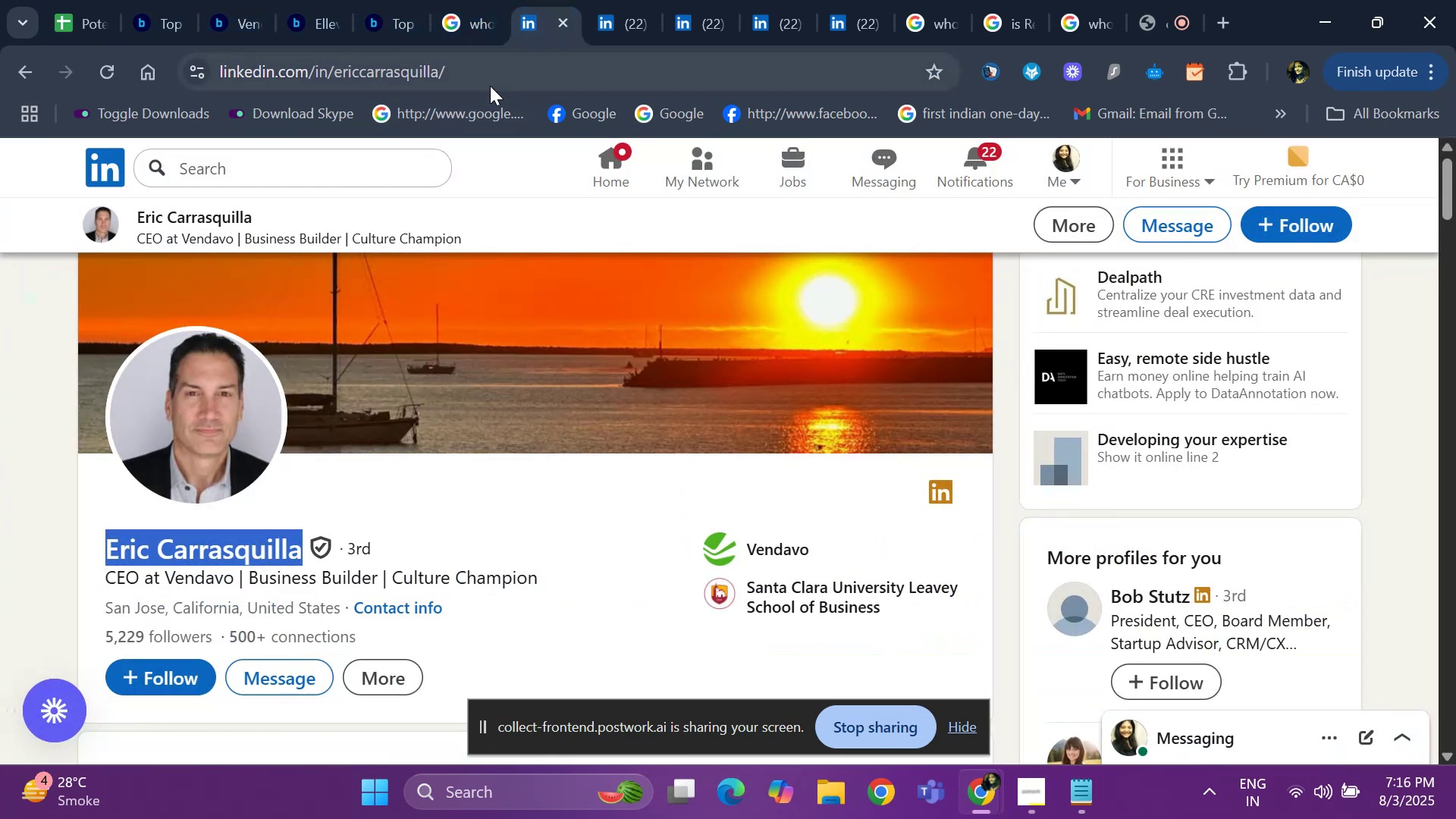 
left_click([489, 83])
 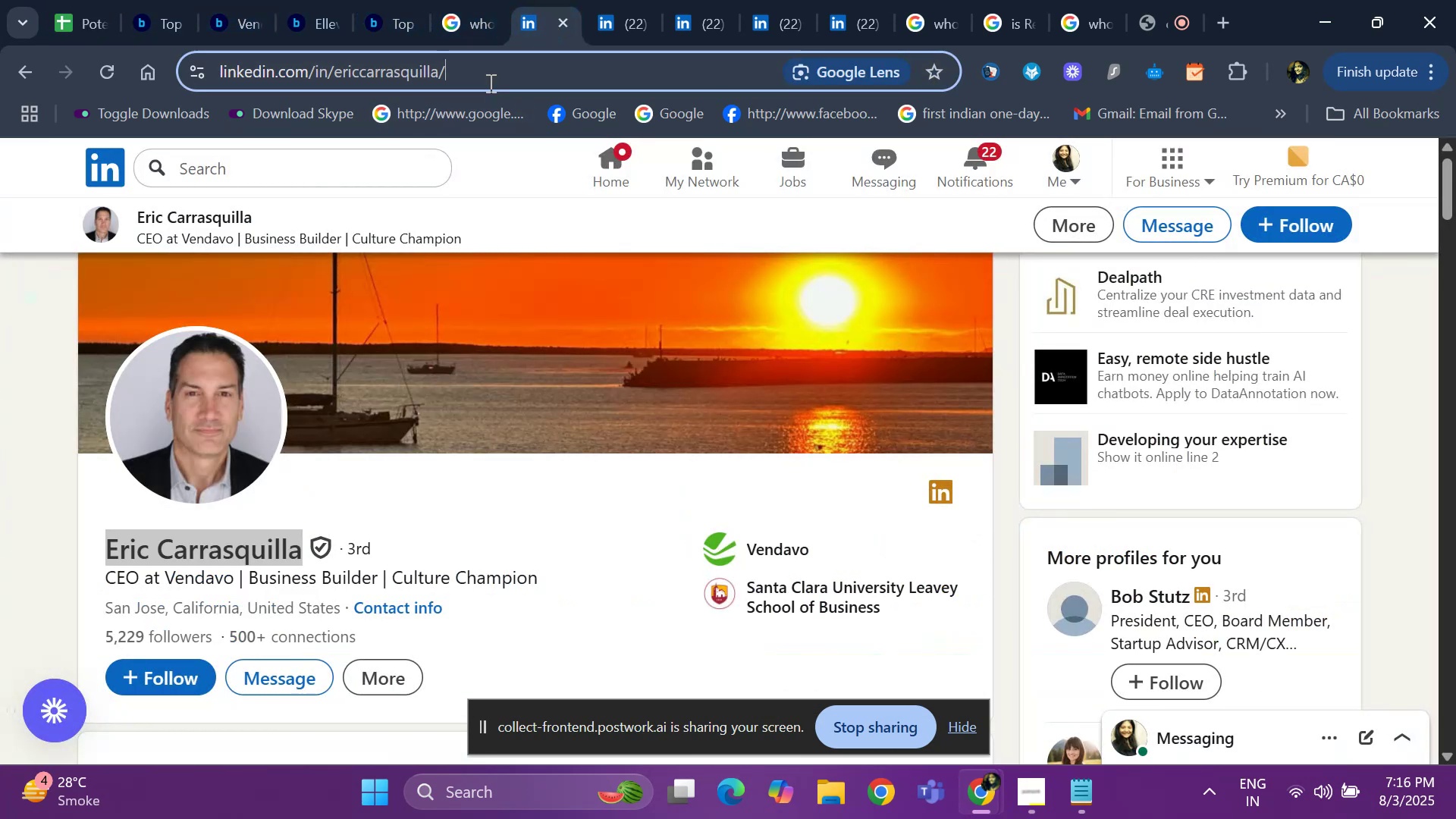 
key(Control+ControlLeft)
 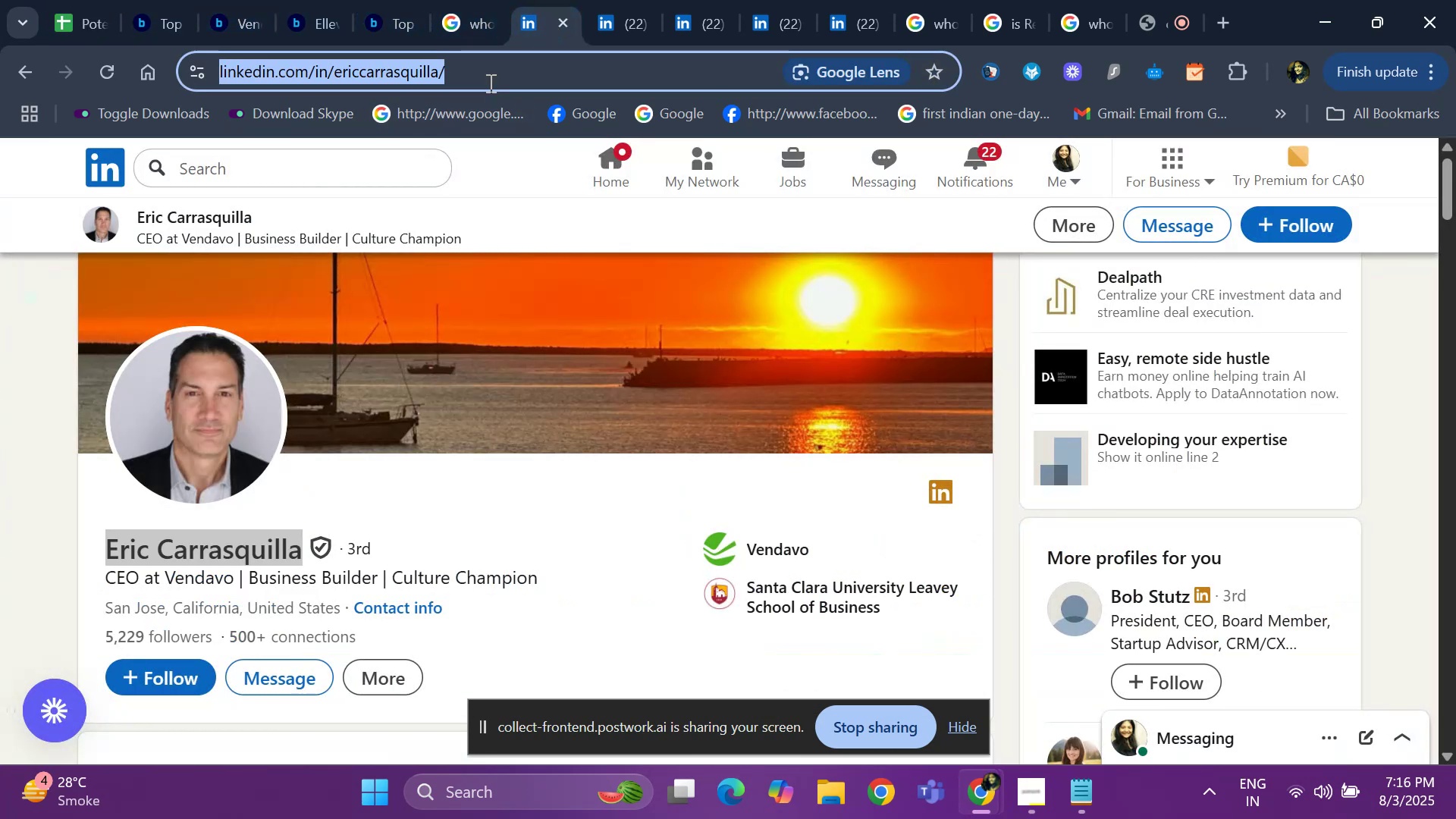 
key(Control+C)
 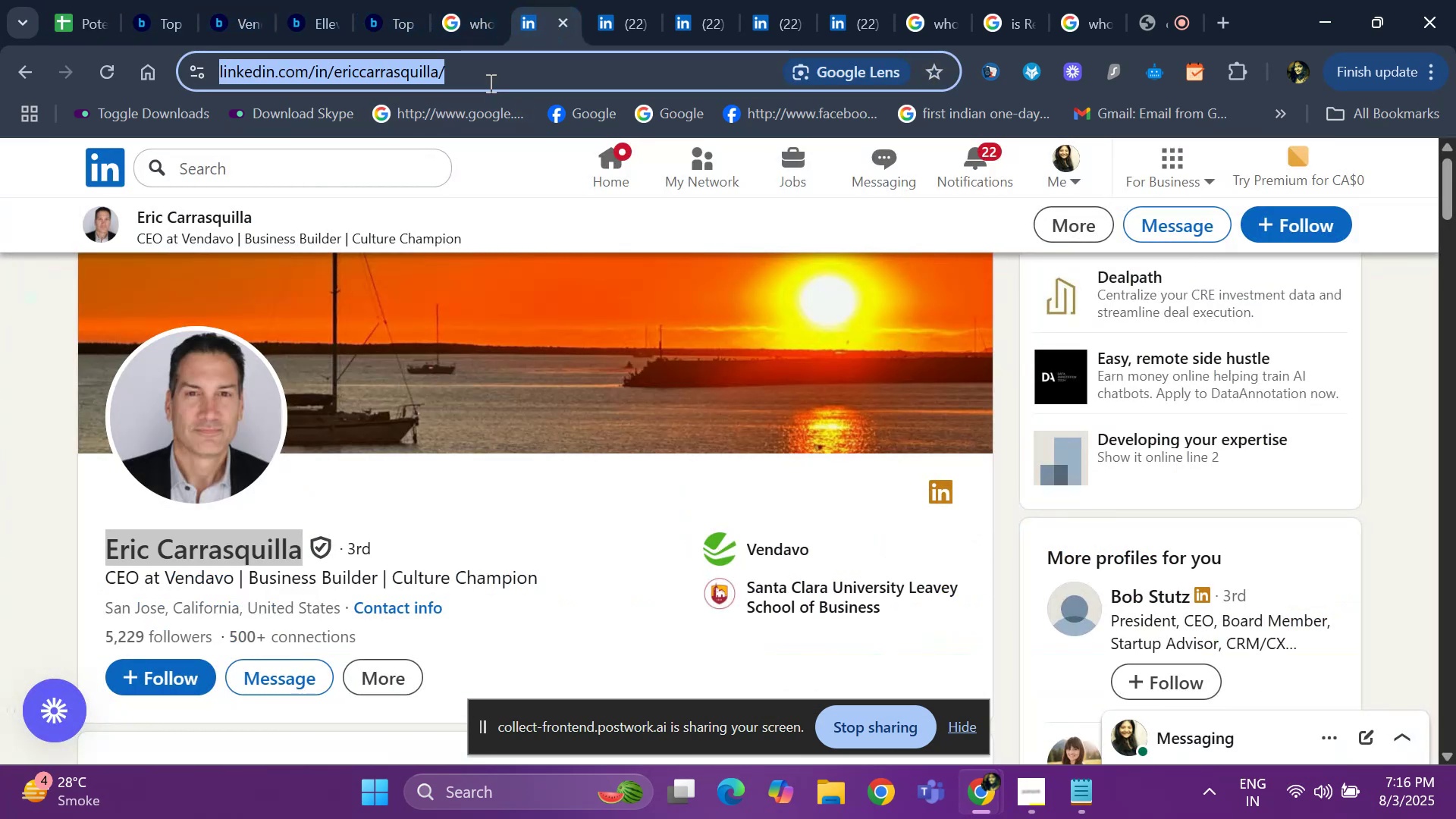 
key(Control+ControlLeft)
 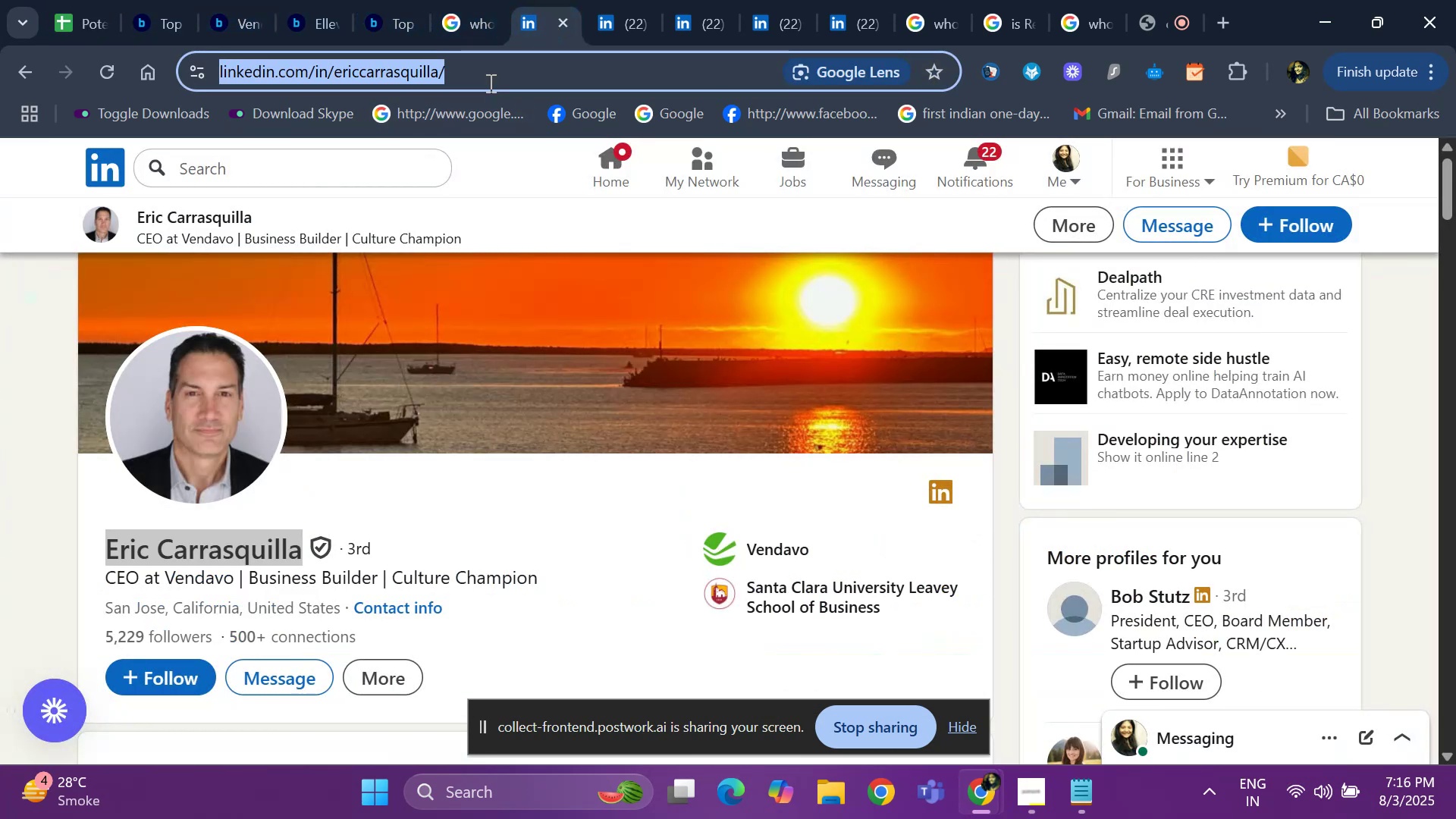 
key(Control+C)
 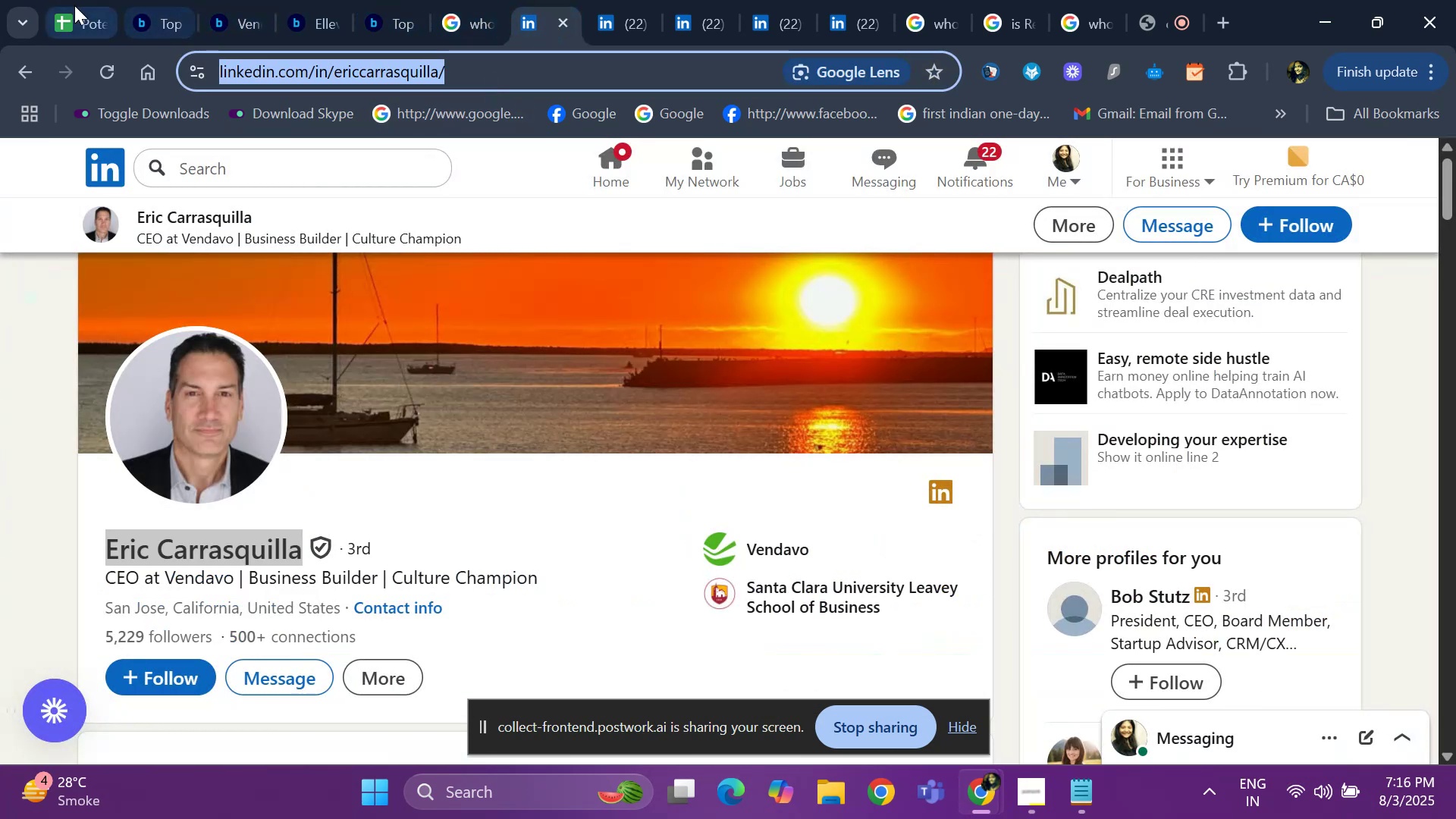 
key(Control+ControlLeft)
 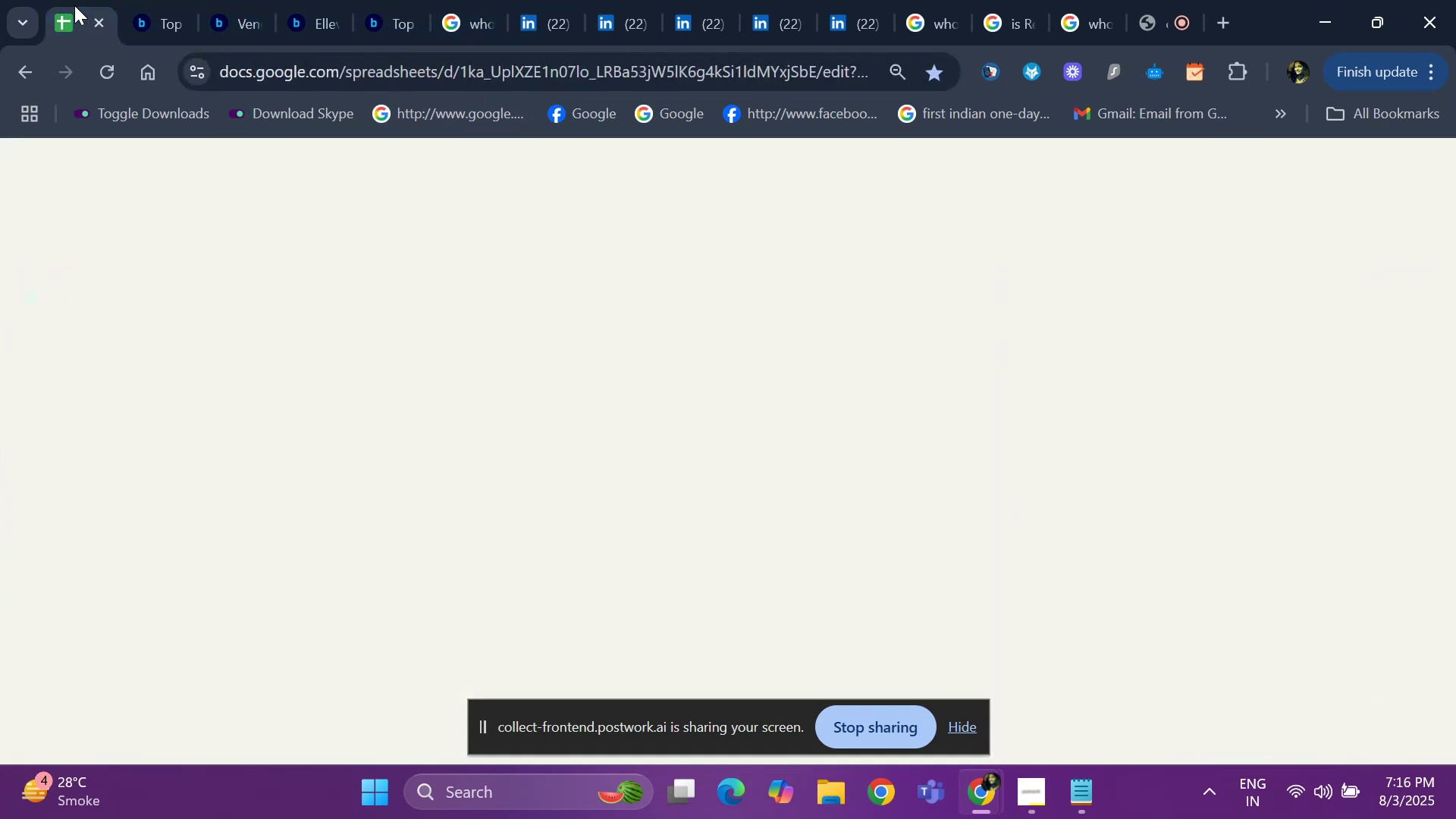 
left_click([74, 5])
 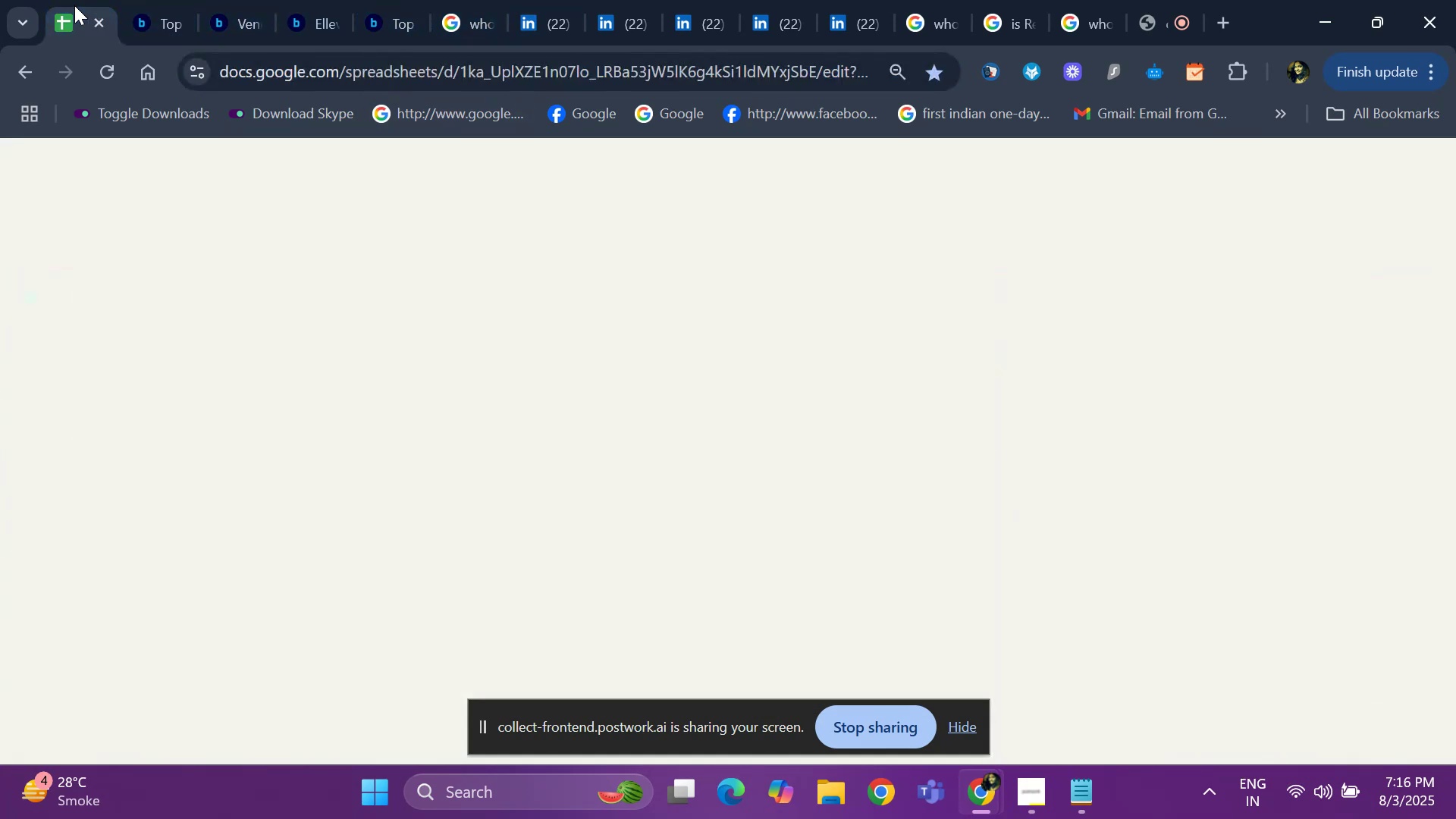 
key(Control+V)
 